 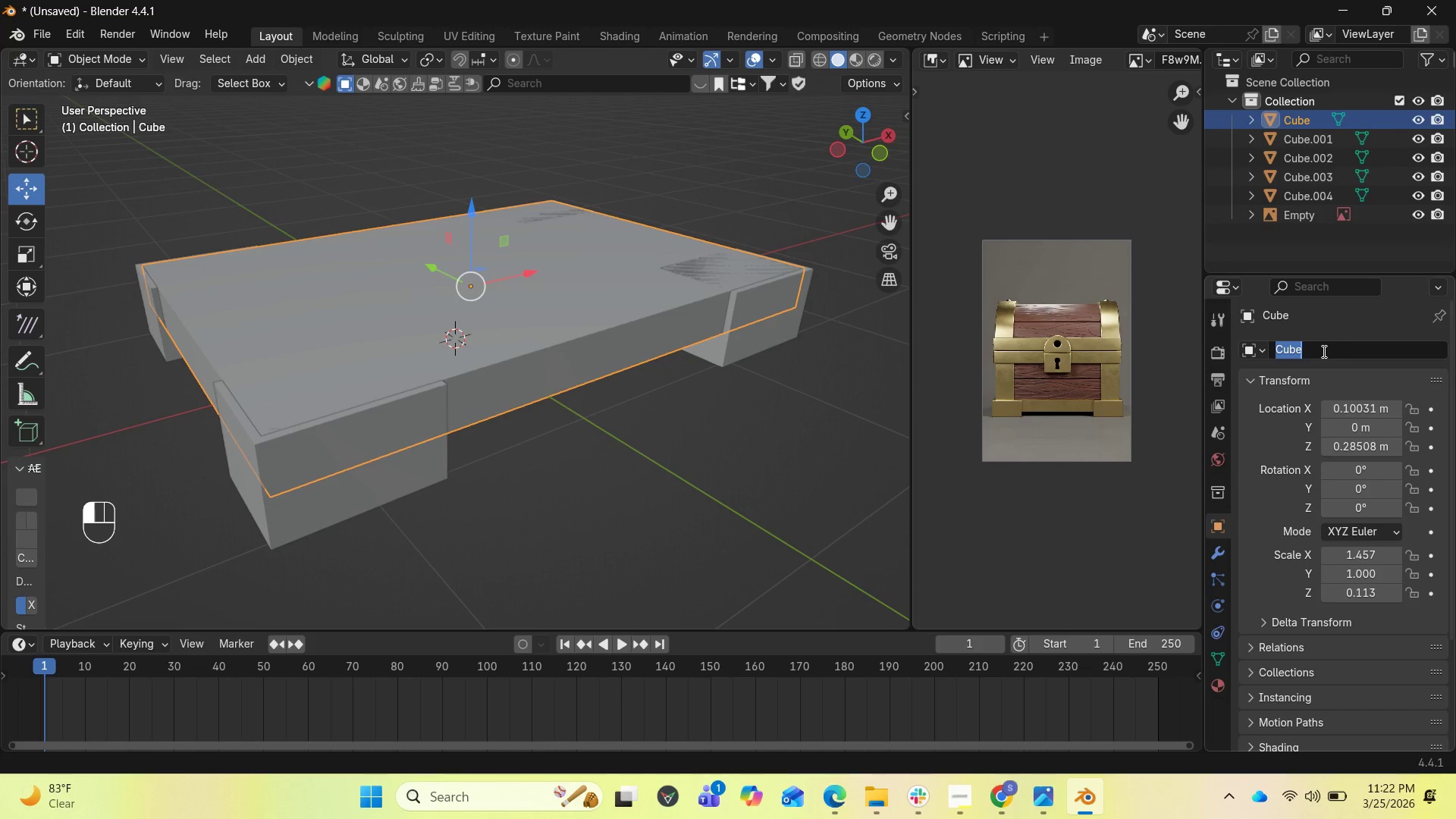 
key(Control+V)
 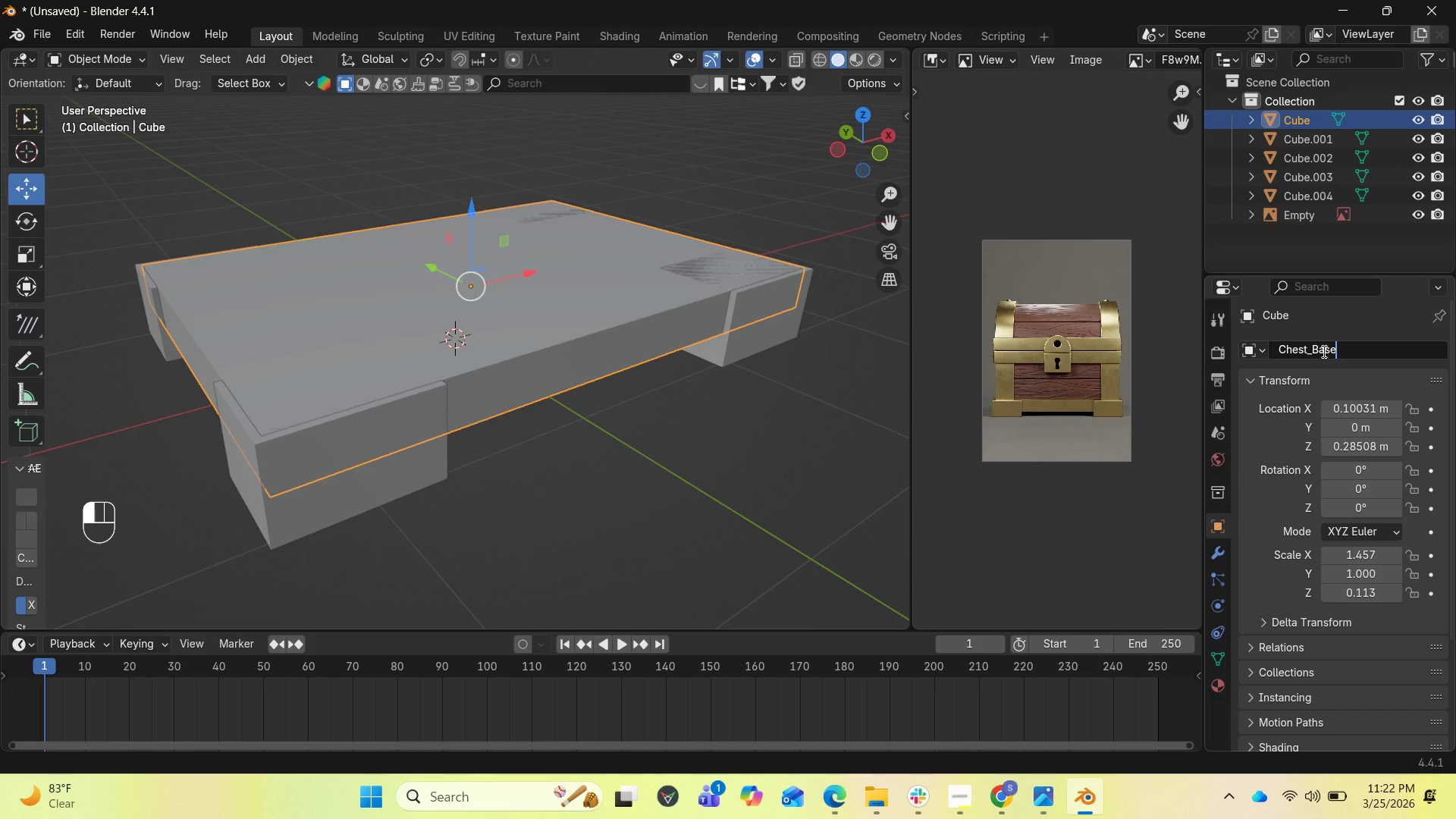 
key(Enter)
 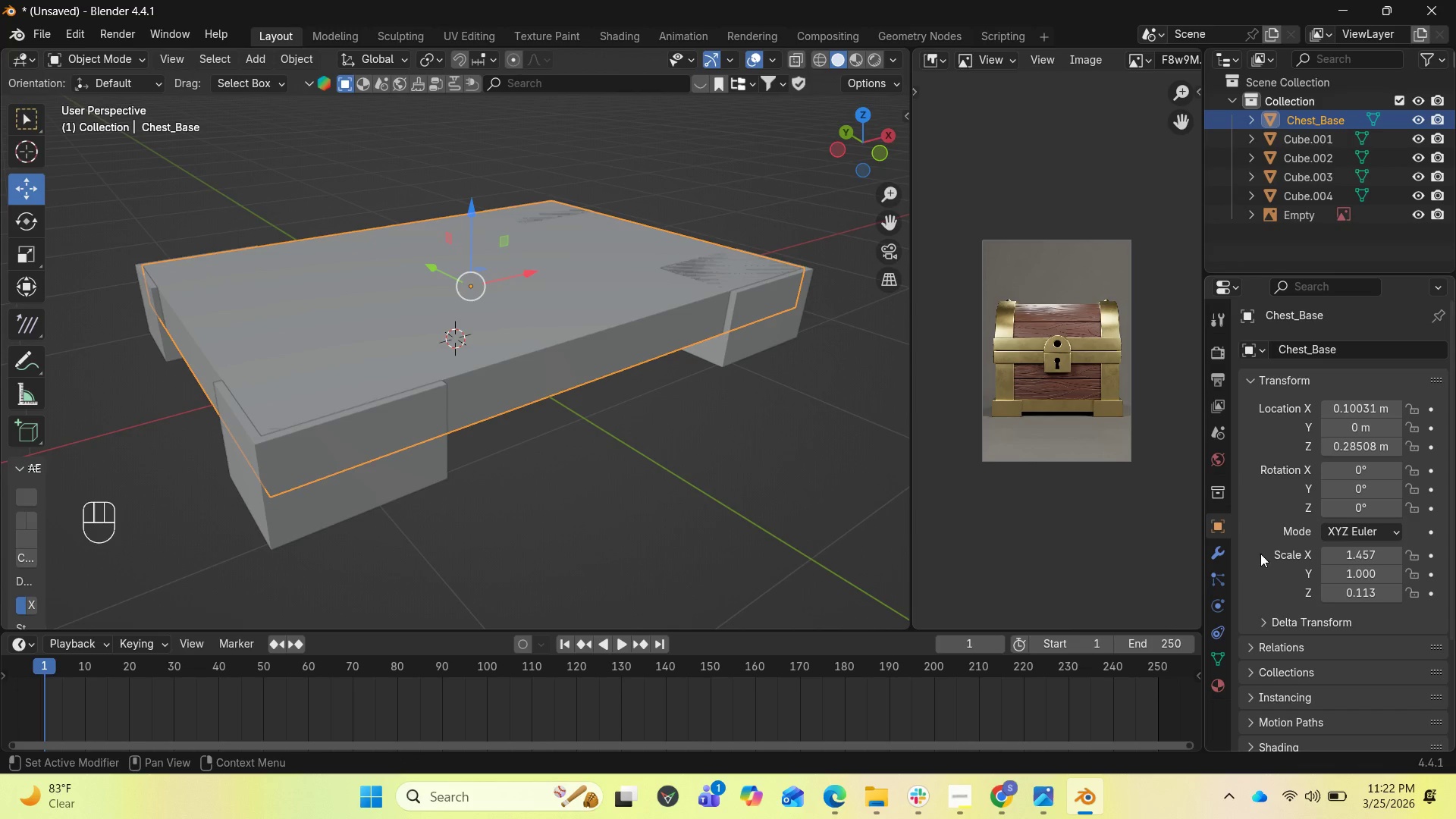 
left_click([1214, 557])
 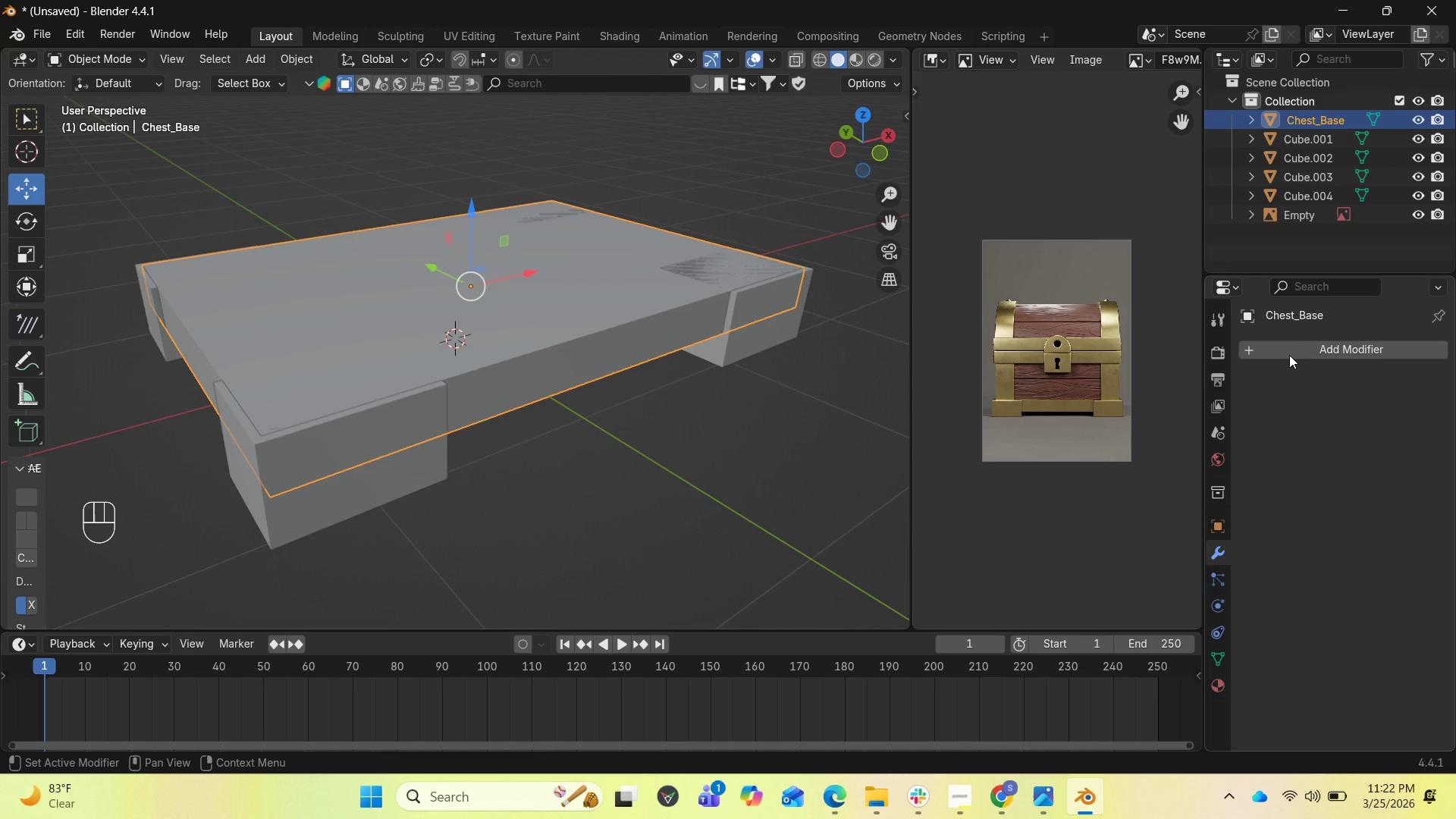 
left_click([1290, 351])
 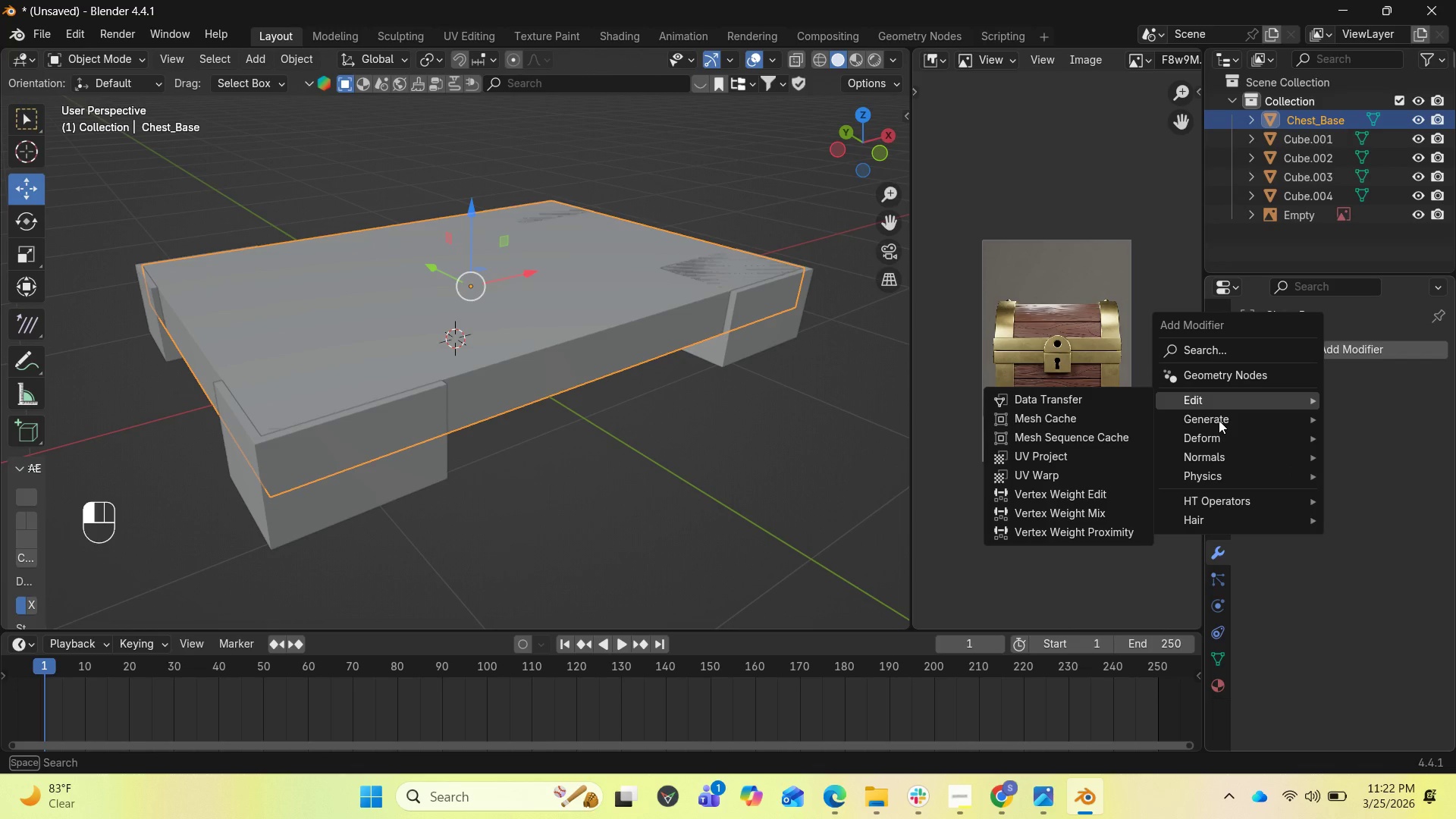 
left_click([1219, 420])
 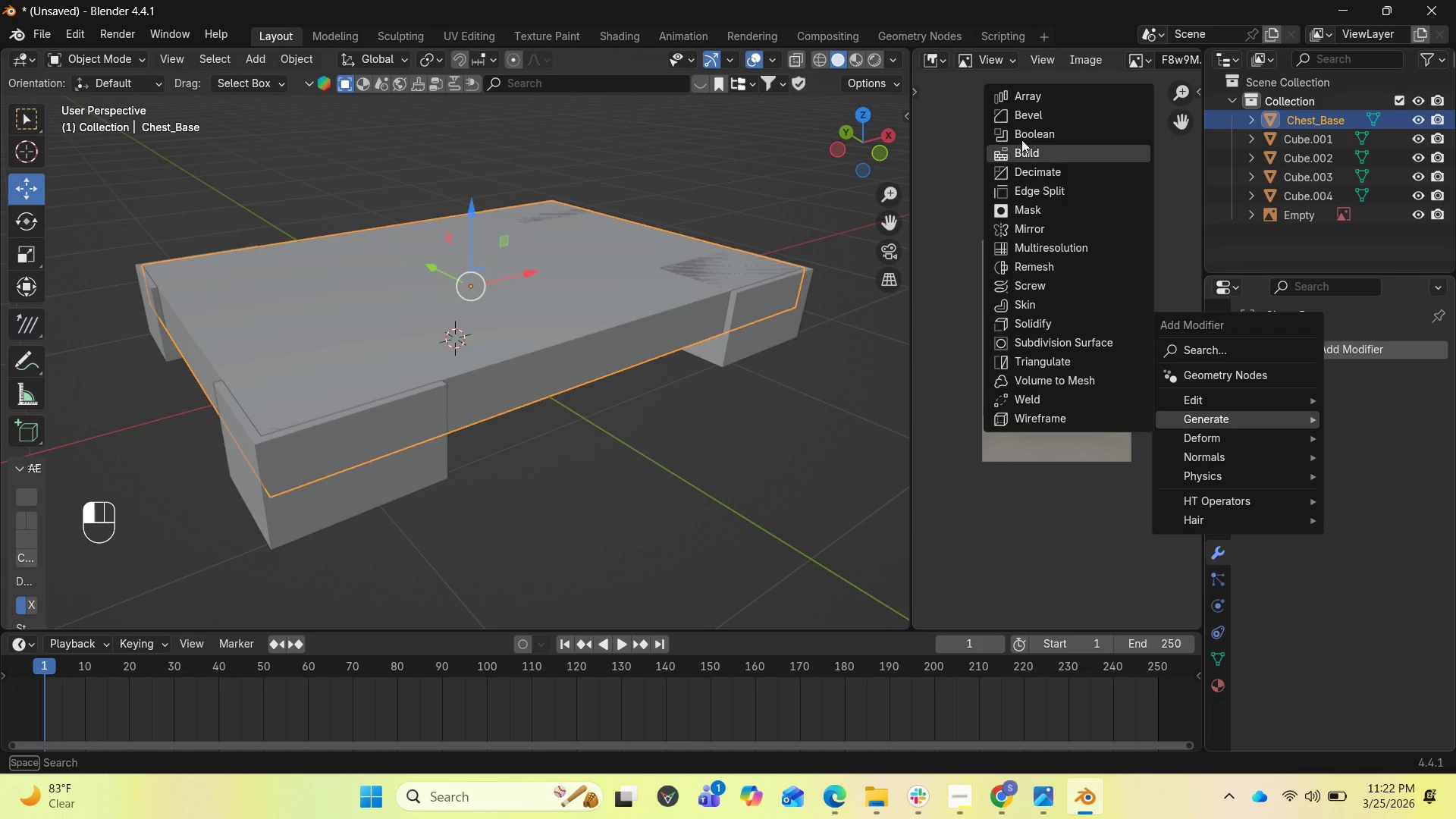 
left_click([1021, 139])
 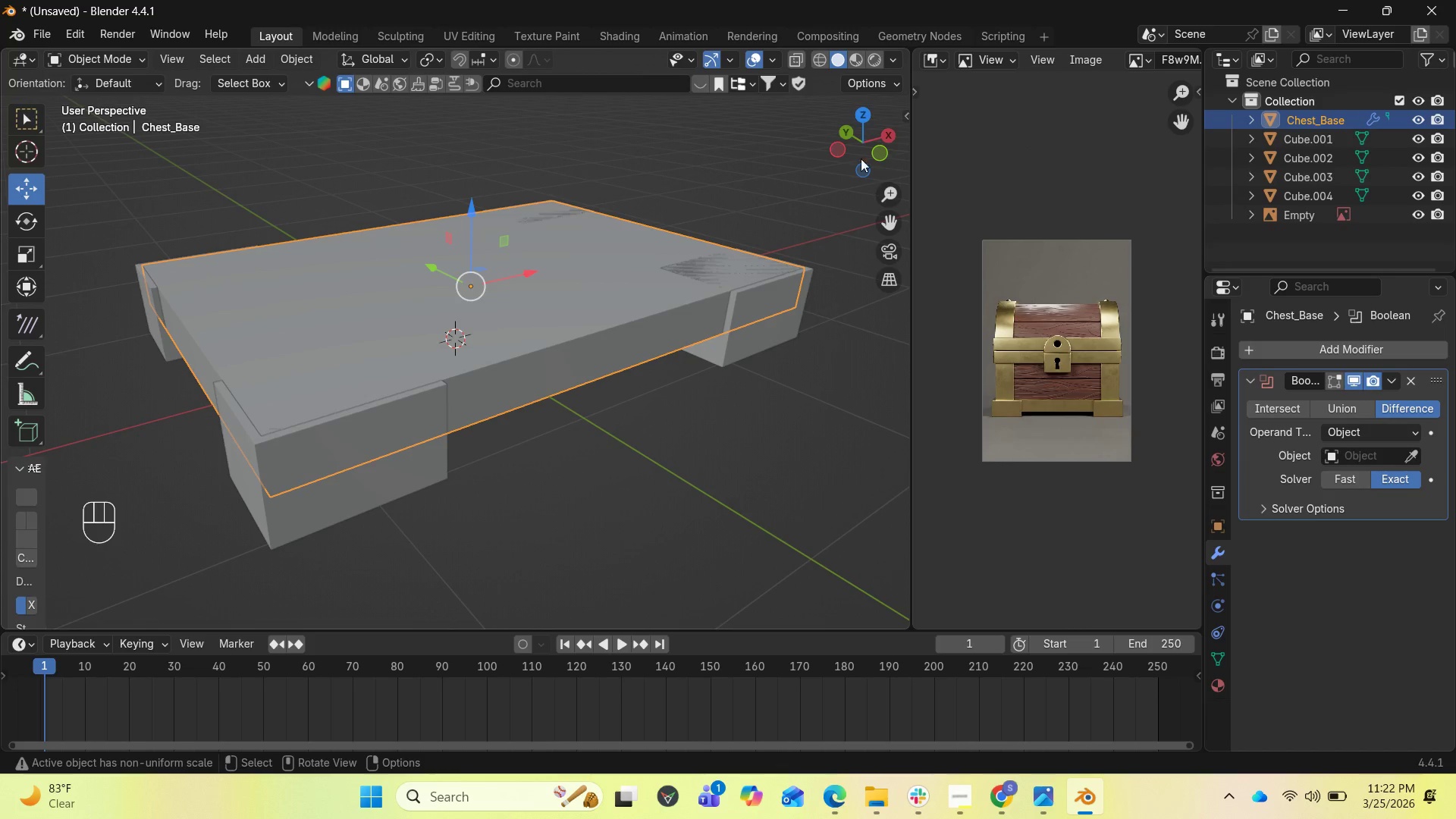 
left_click([770, 328])
 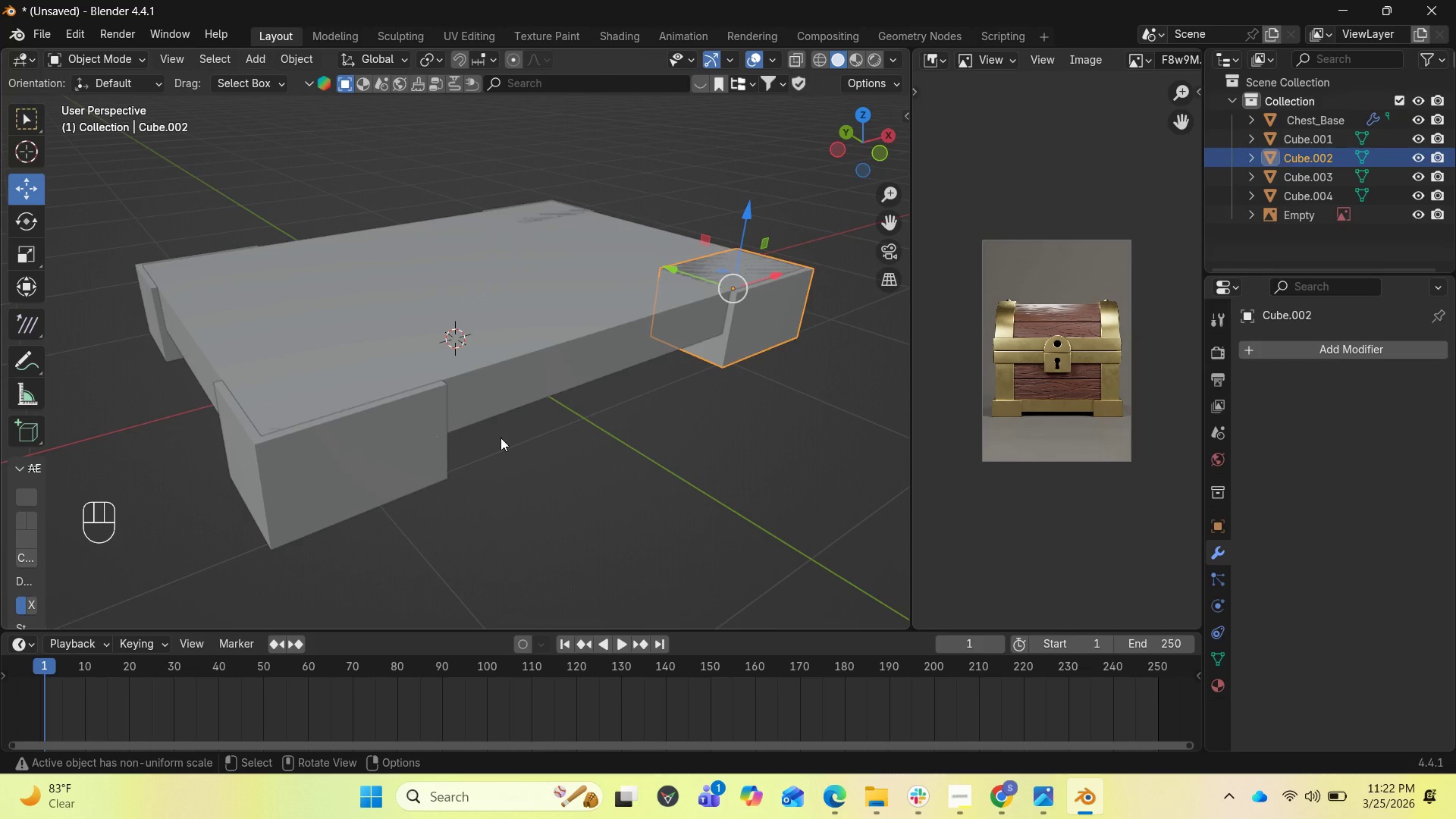 
hold_key(key=ShiftLeft, duration=2.12)
left_click([383, 456])
 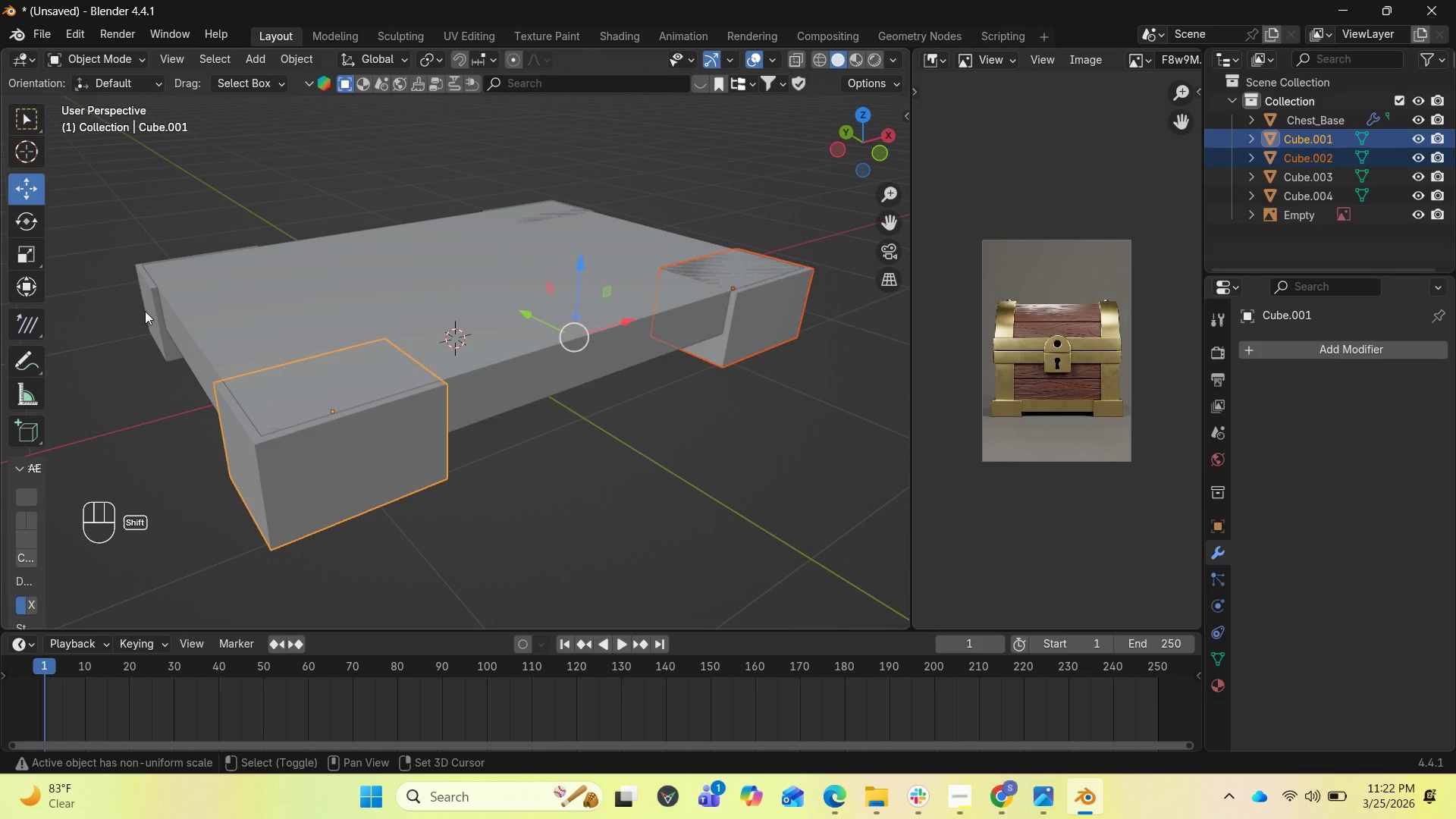 
left_click([147, 311])
 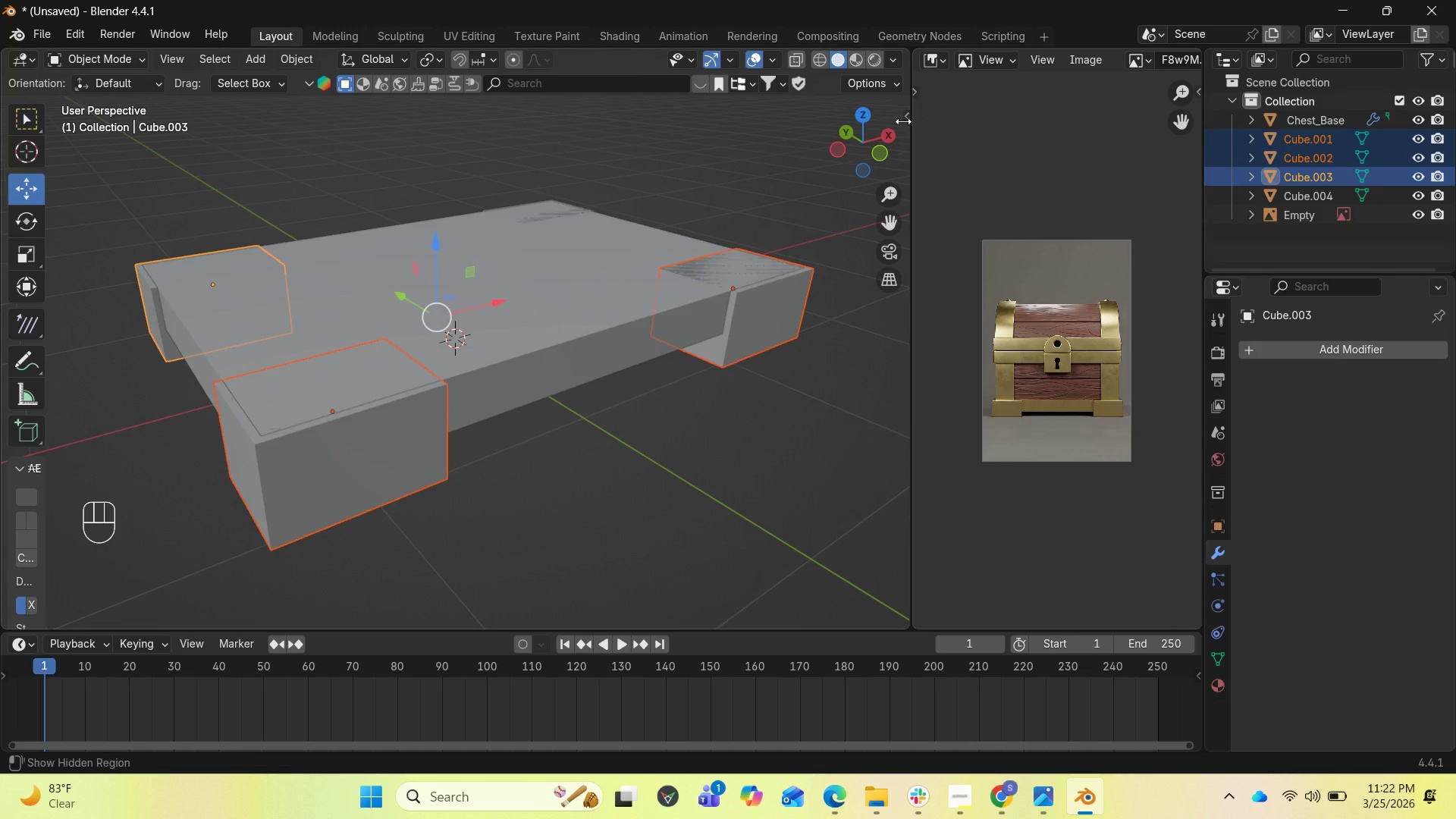 
left_click_drag(start_coordinate=[878, 127], to_coordinate=[695, 155])
 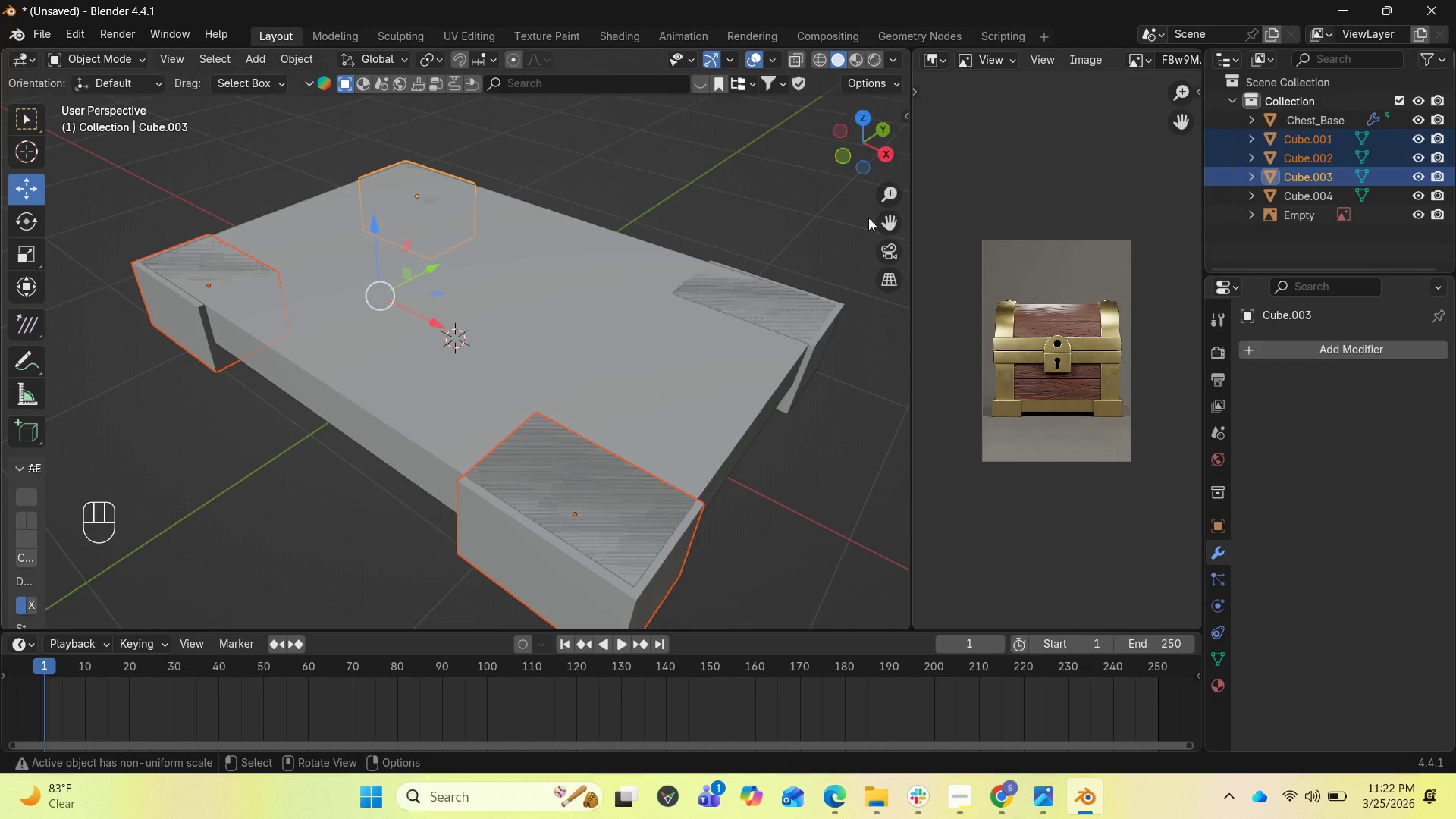 
hold_key(key=ShiftLeft, duration=1.22)
left_click([808, 362])
 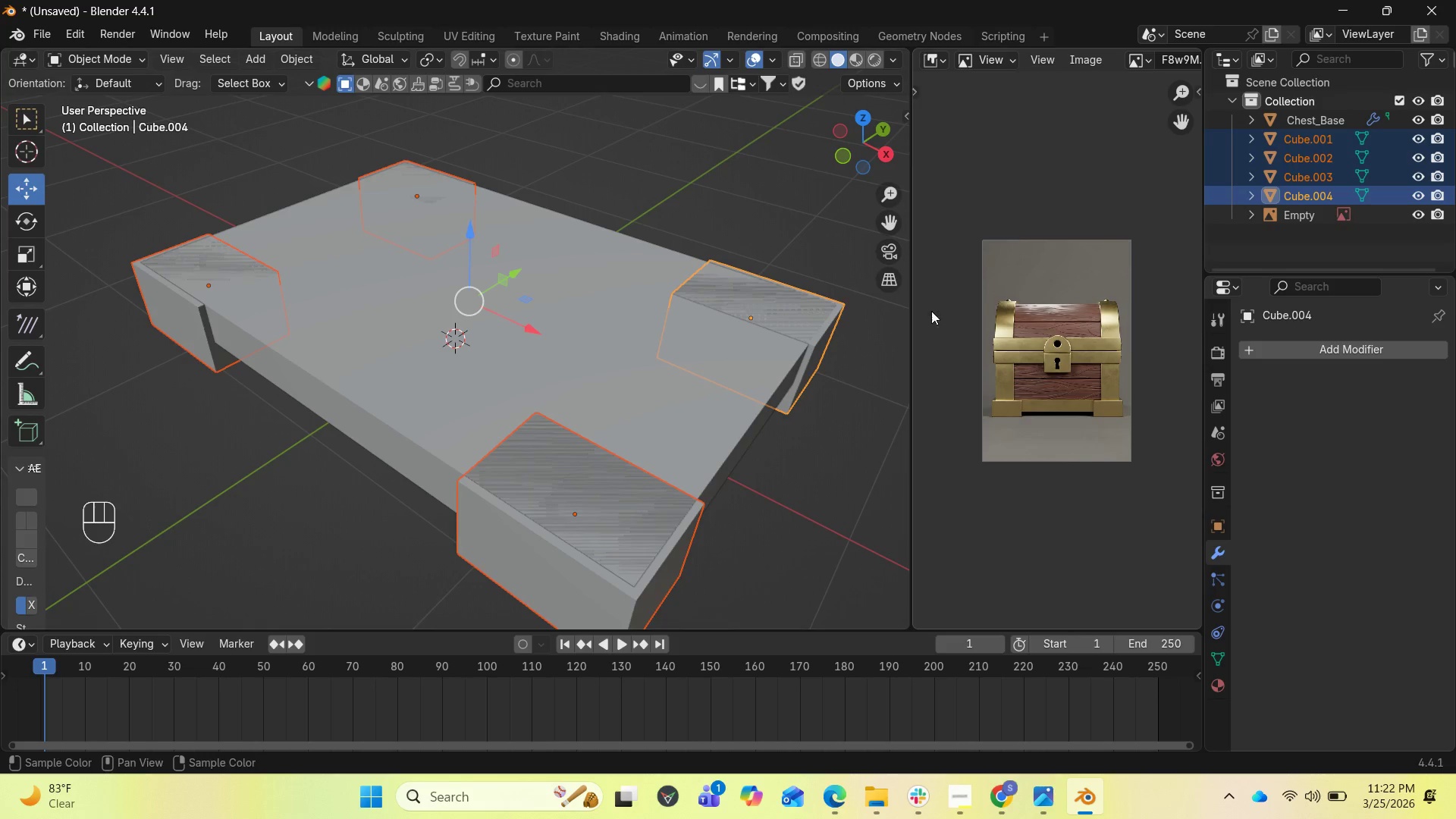 
key(Control+J)
 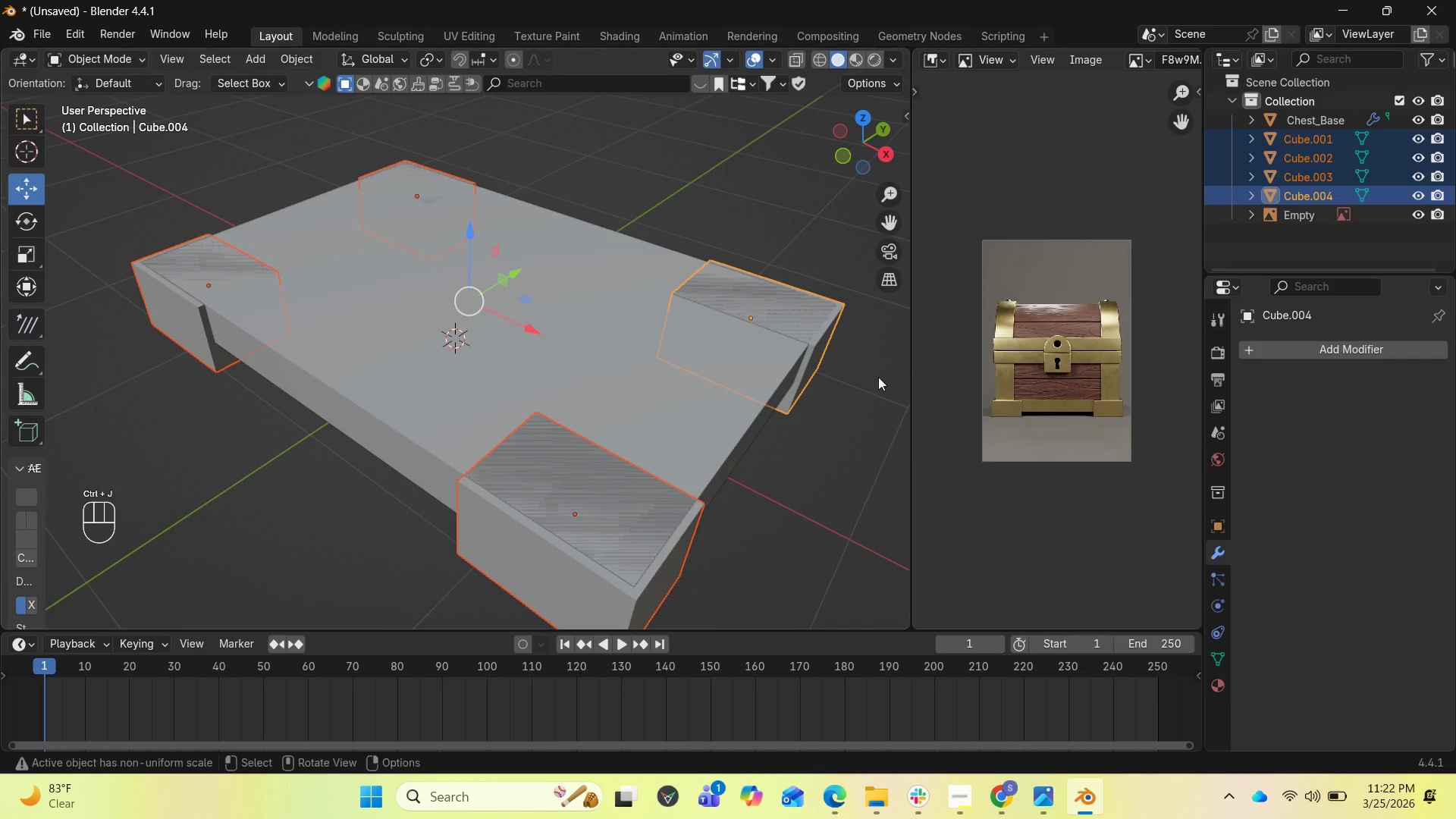 
left_click([665, 403])
 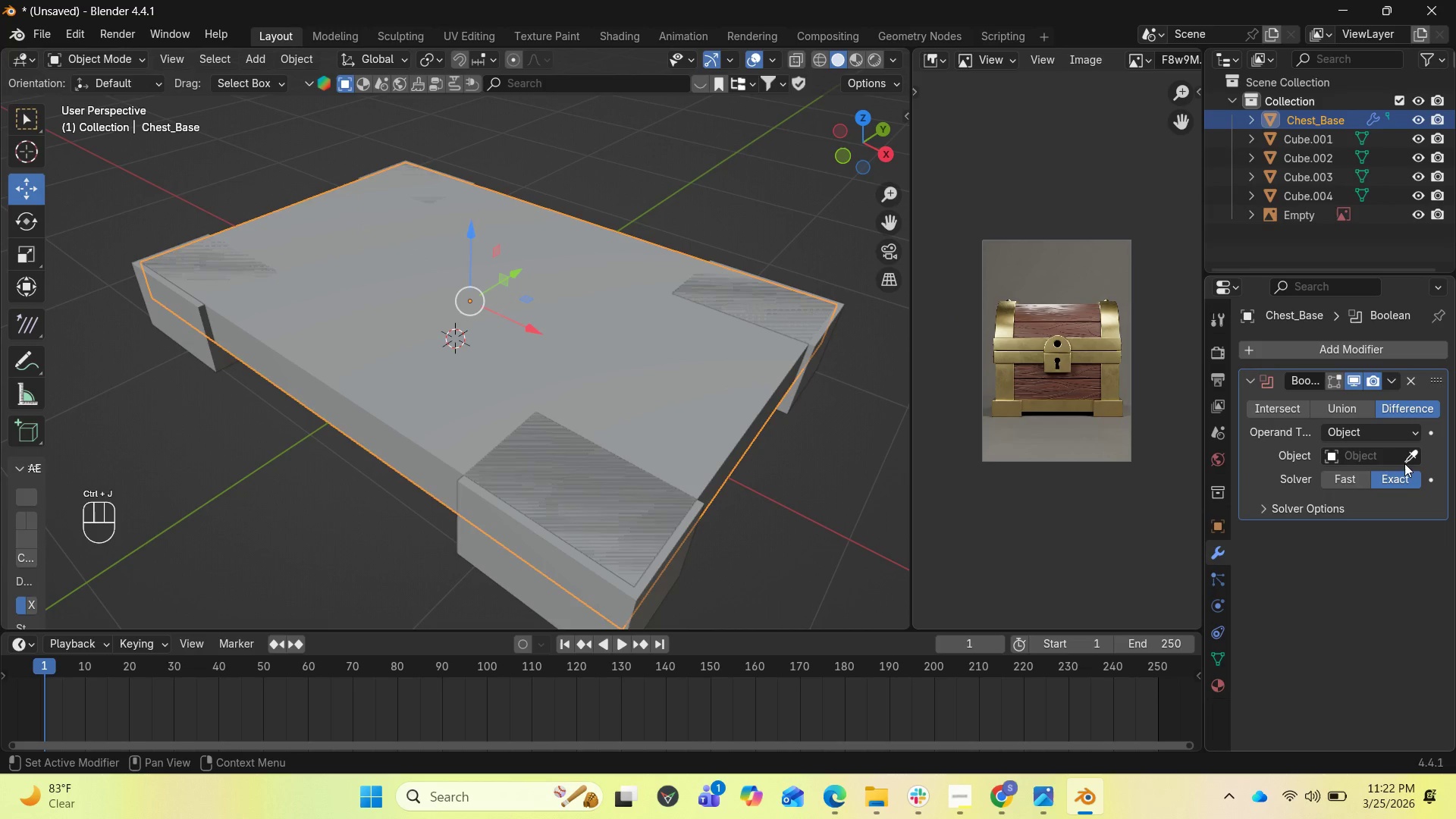 
left_click([1407, 459])
 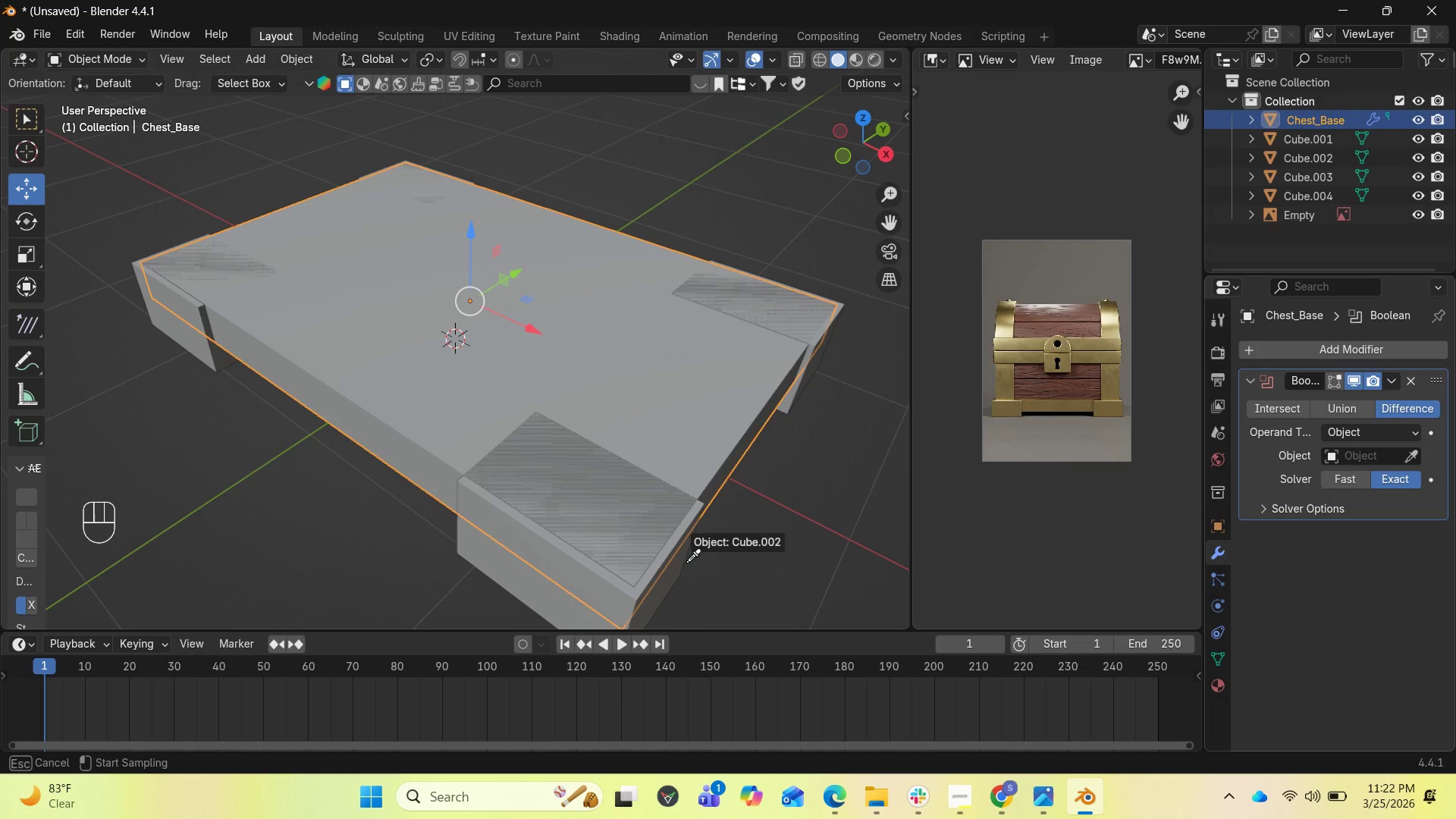 
left_click([686, 560])
 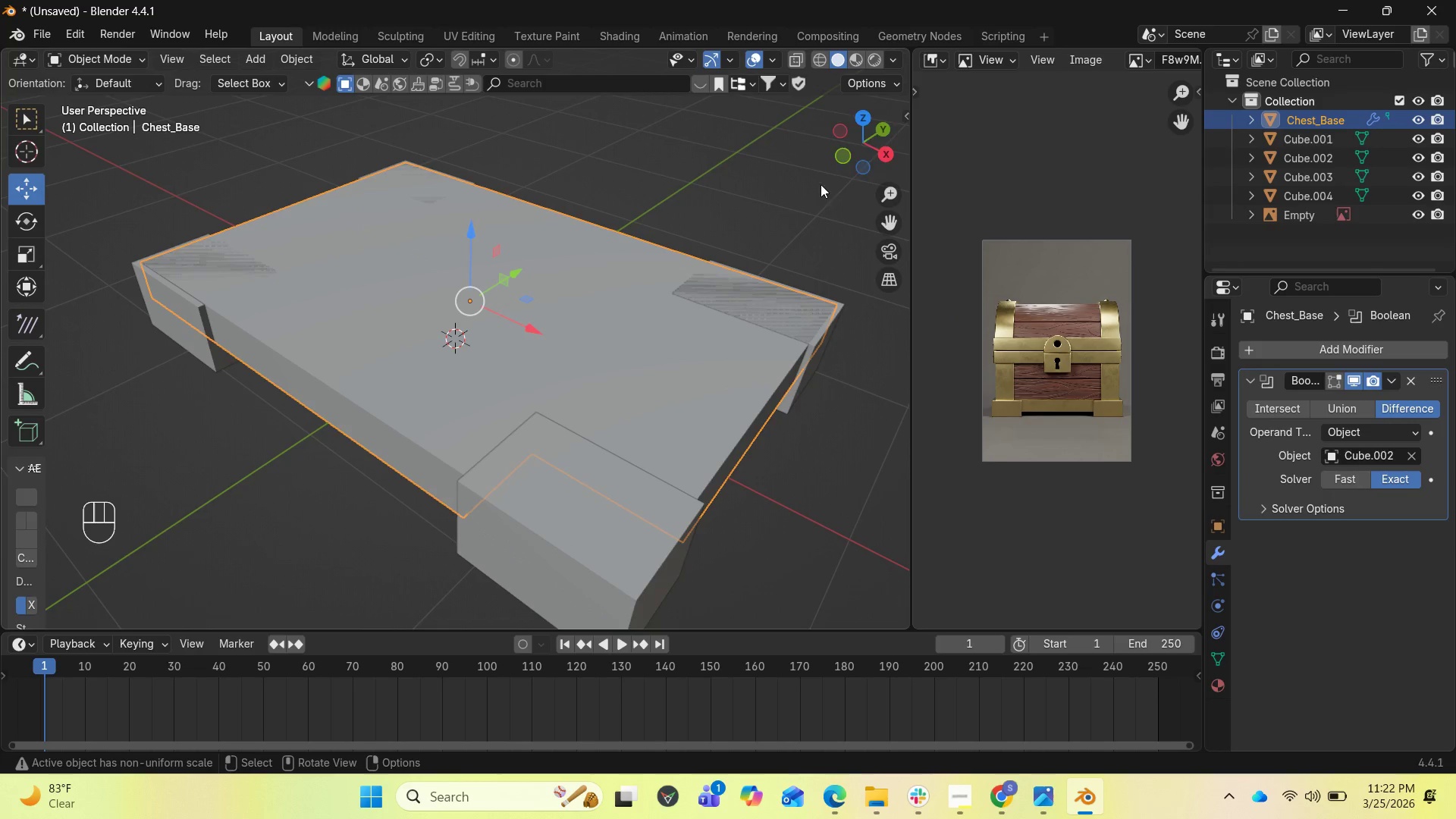 
left_click_drag(start_coordinate=[867, 141], to_coordinate=[14, 99])
 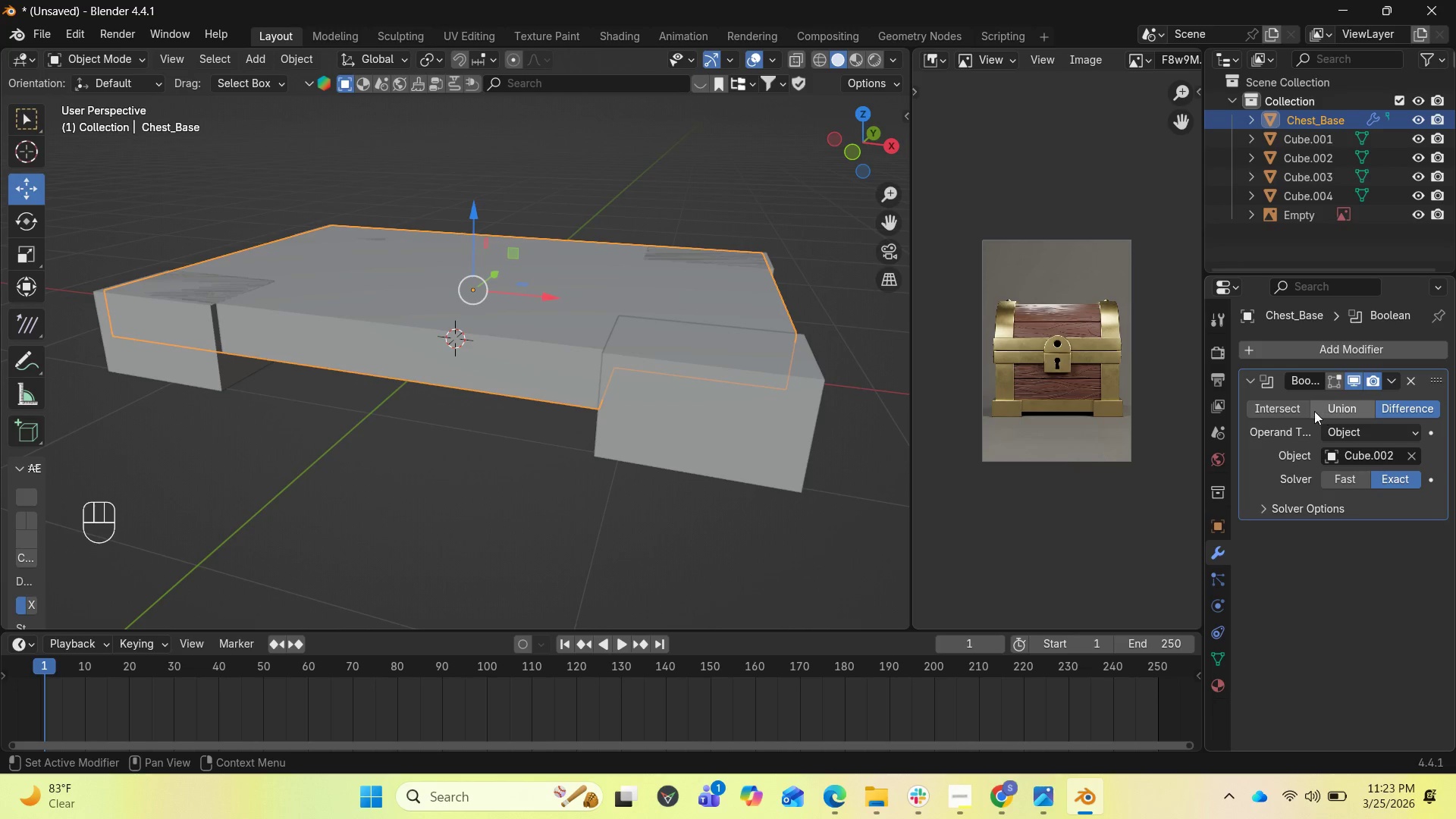 
left_click([1326, 406])
 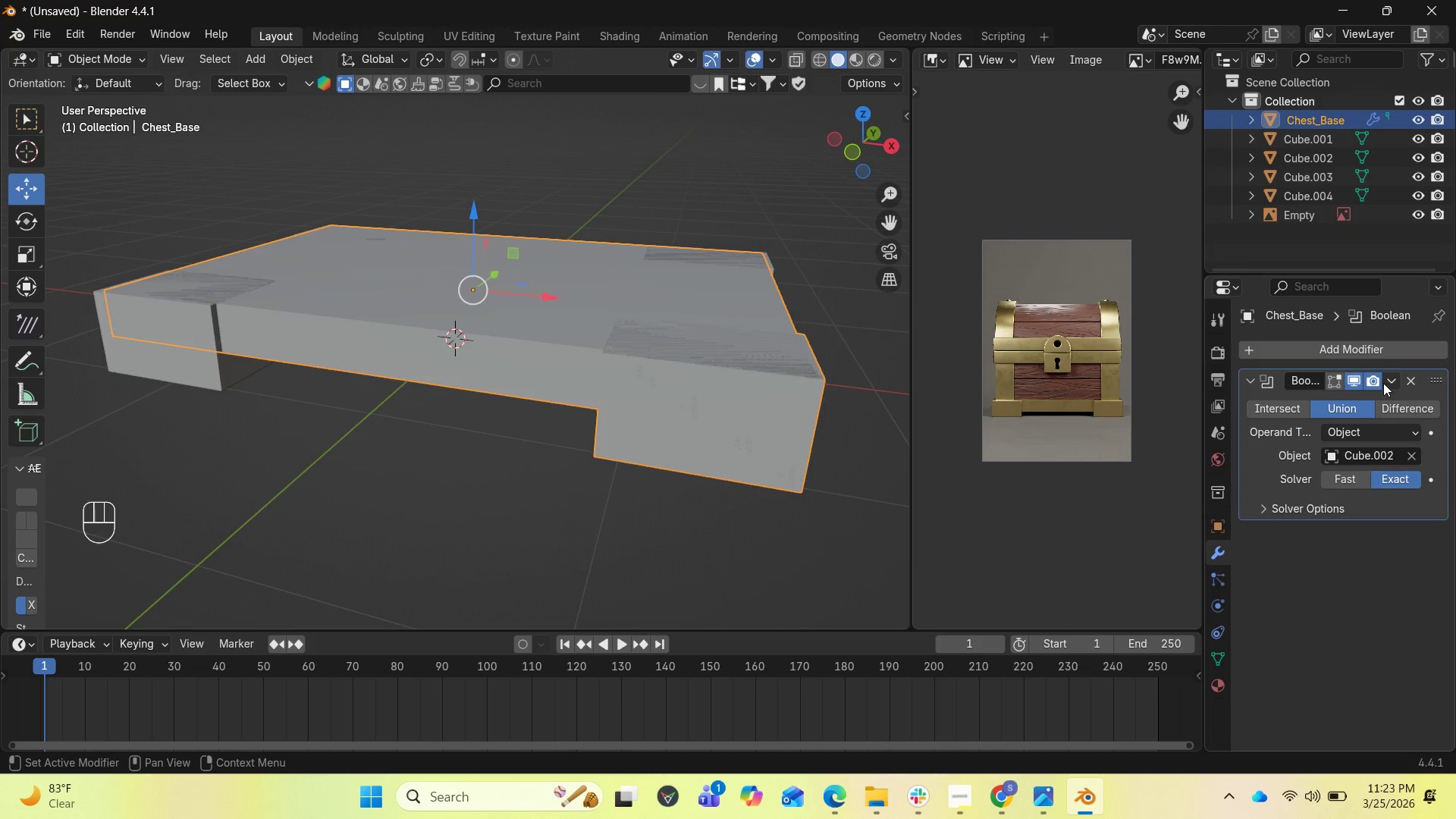 
left_click([1393, 380])
 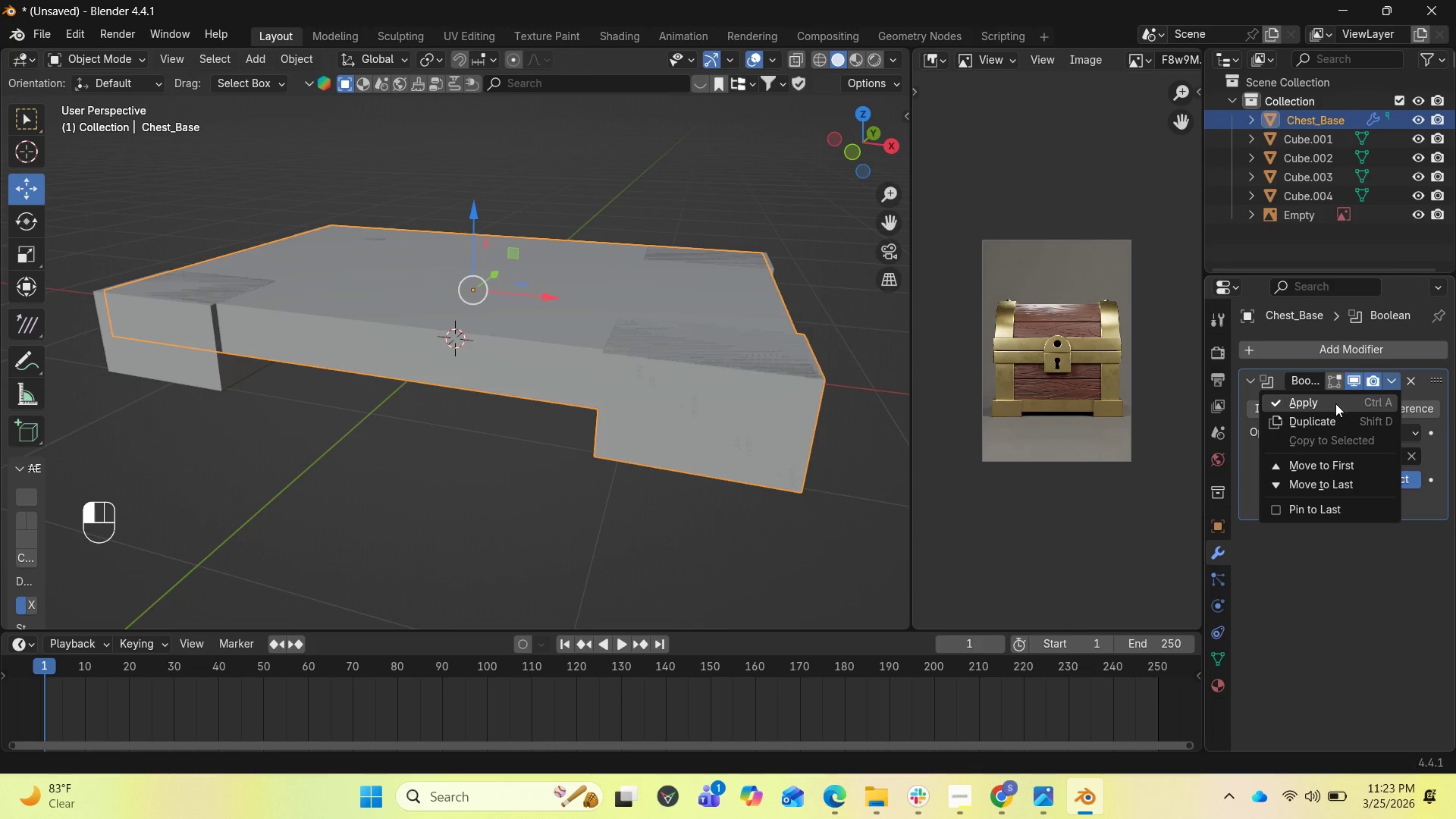 
left_click([1335, 403])
 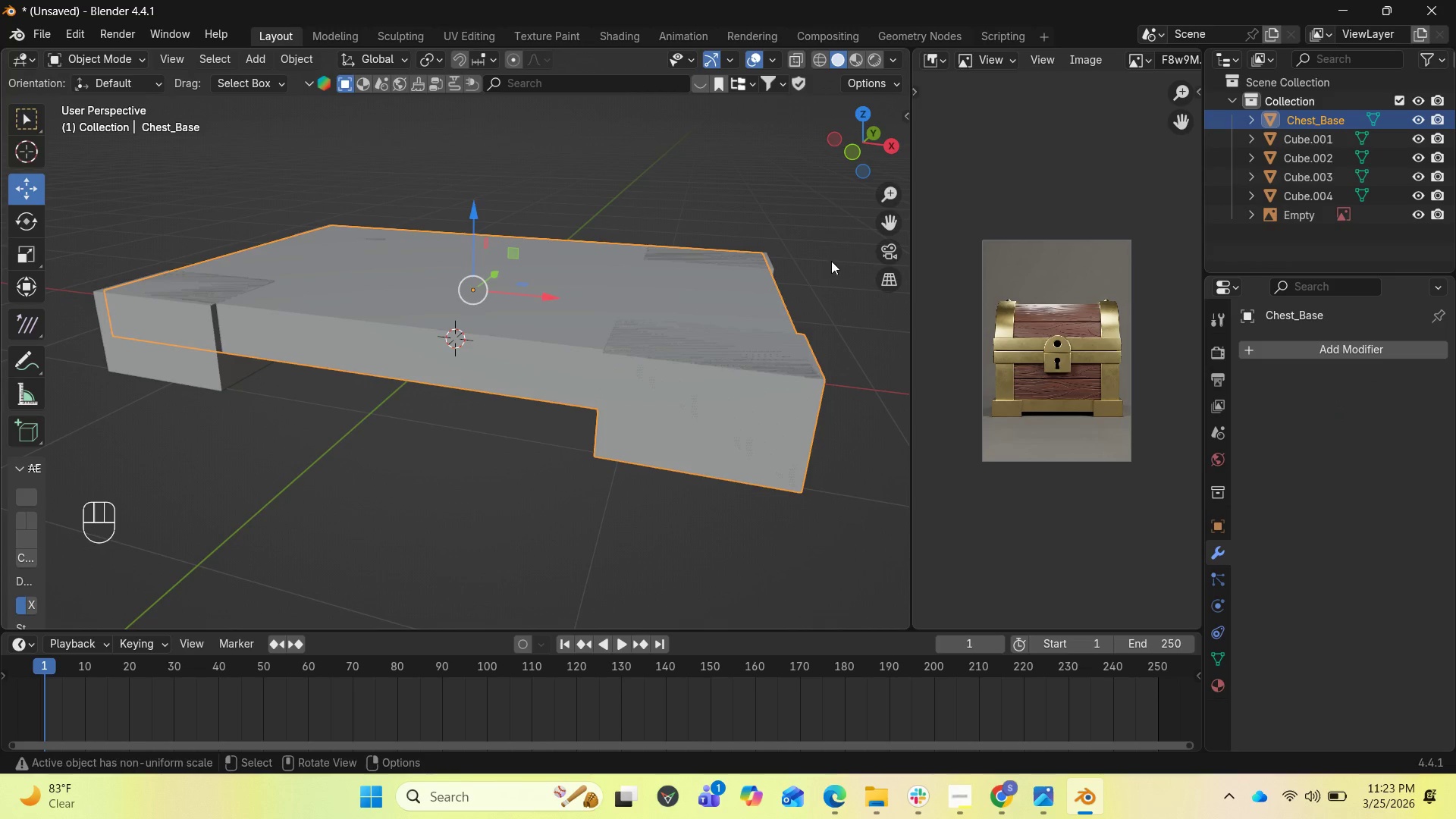 
left_click_drag(start_coordinate=[871, 139], to_coordinate=[93, 203])
 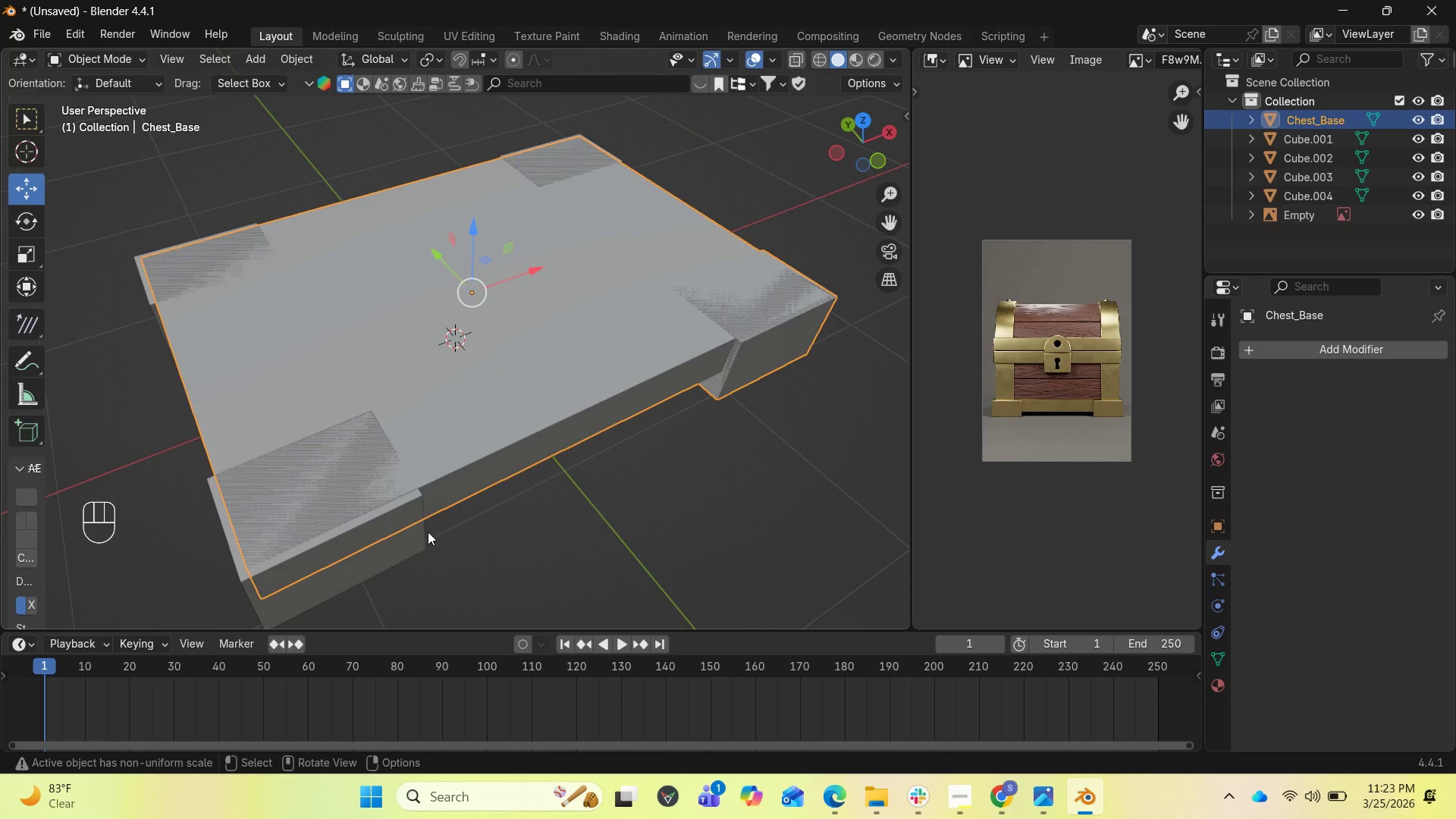 
left_click([391, 543])
 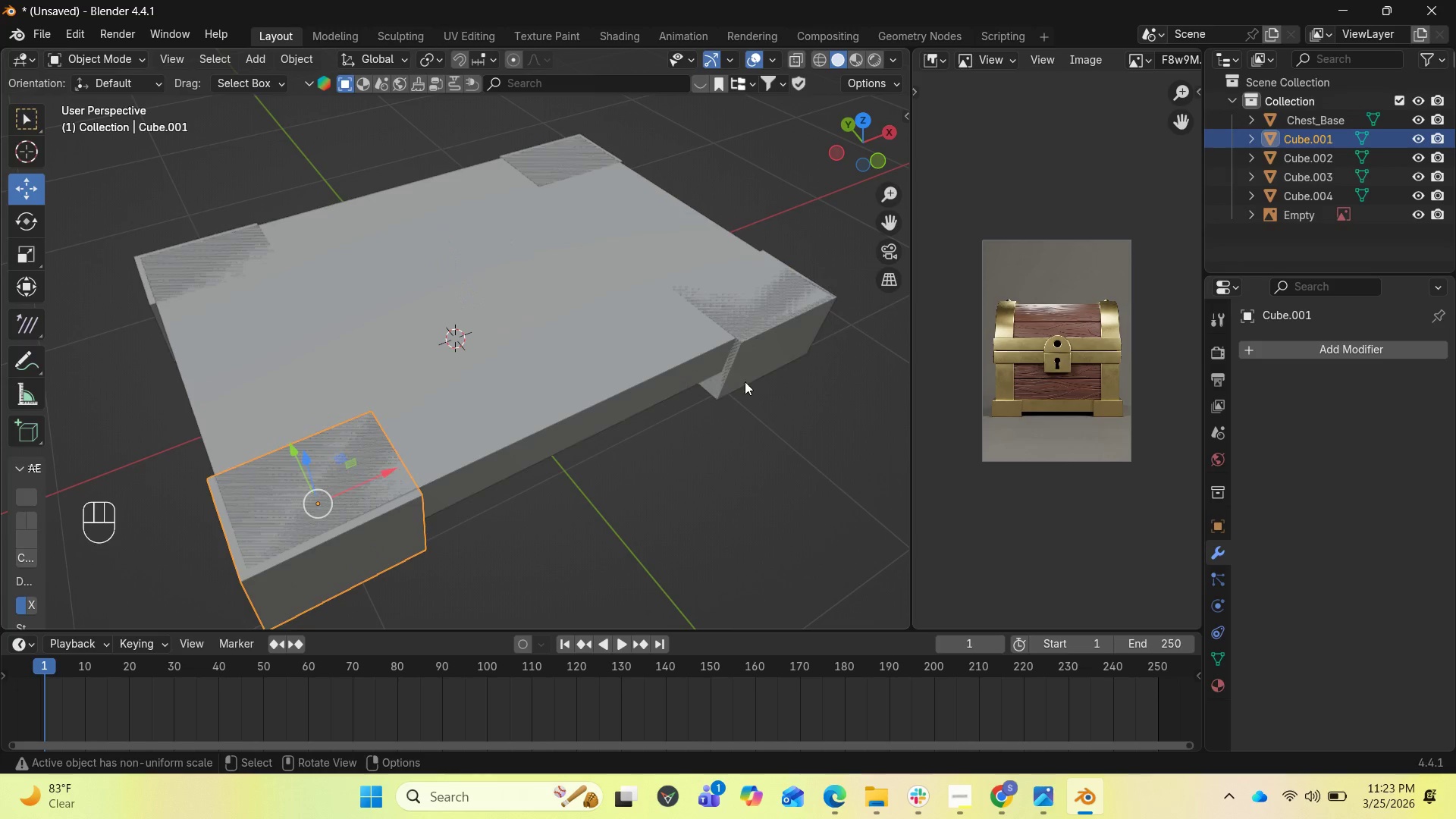 
left_click([745, 378])
 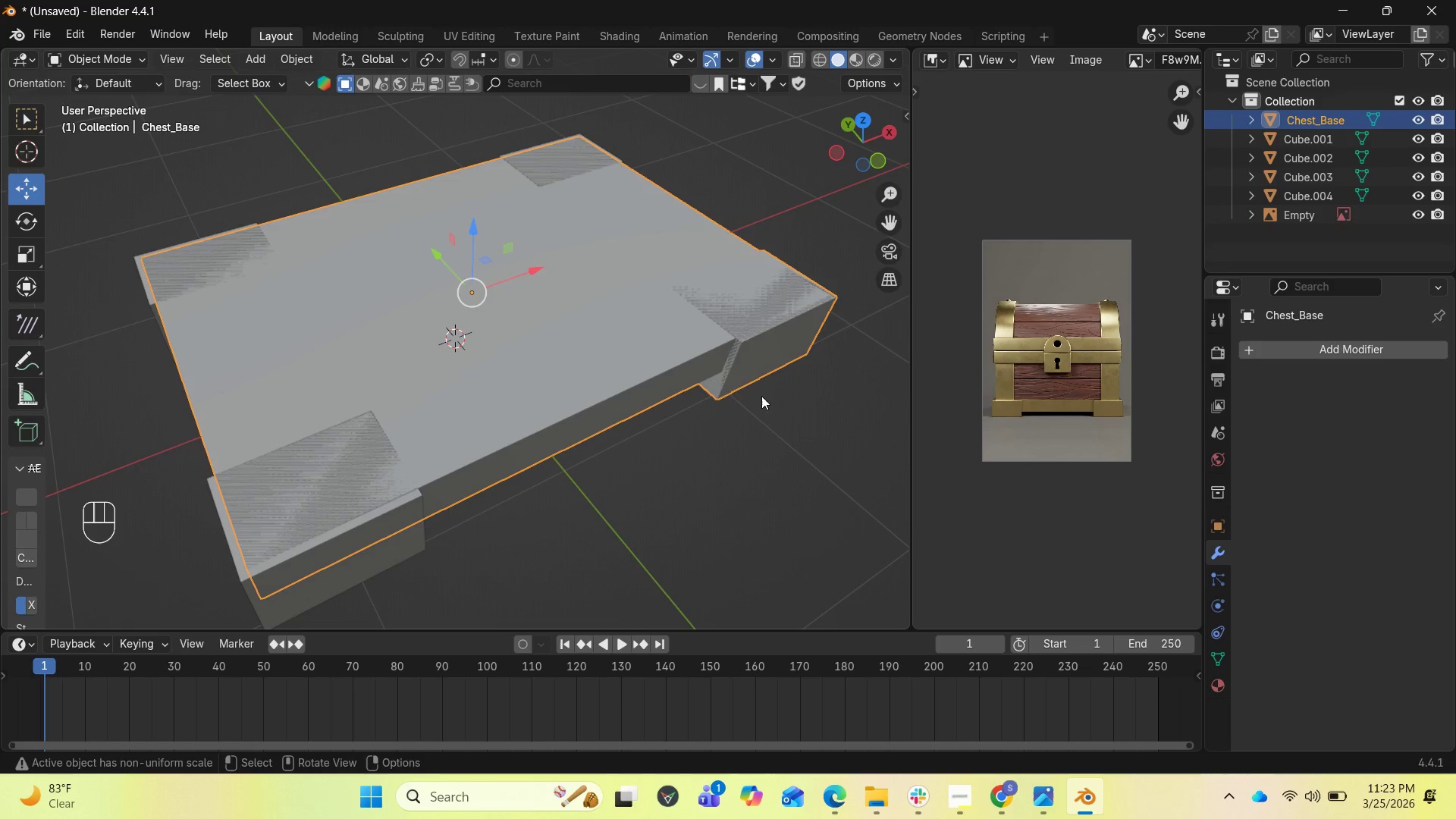 
hold_key(key=ControlLeft, duration=0.44)
 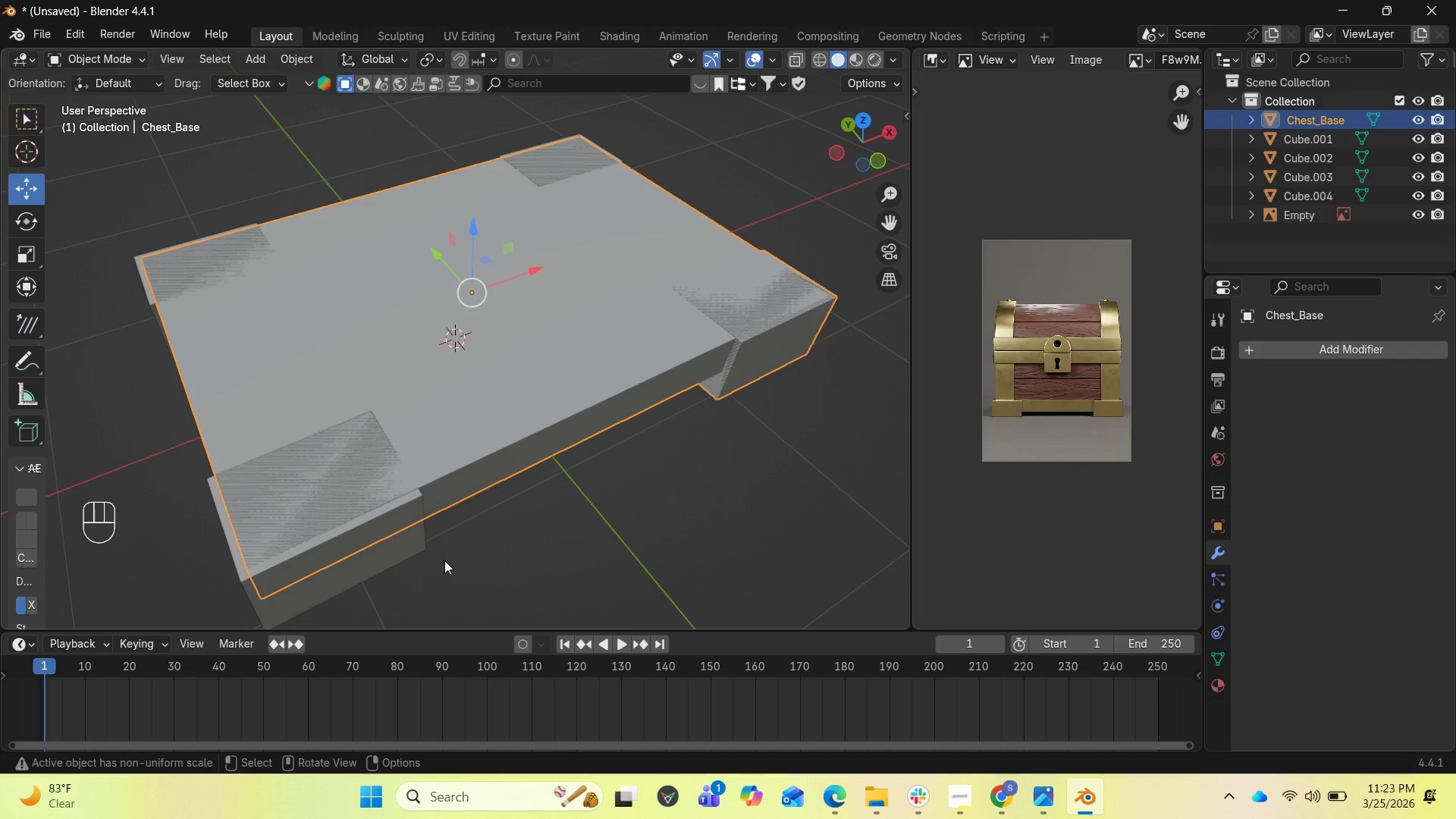 
left_click([394, 570])
 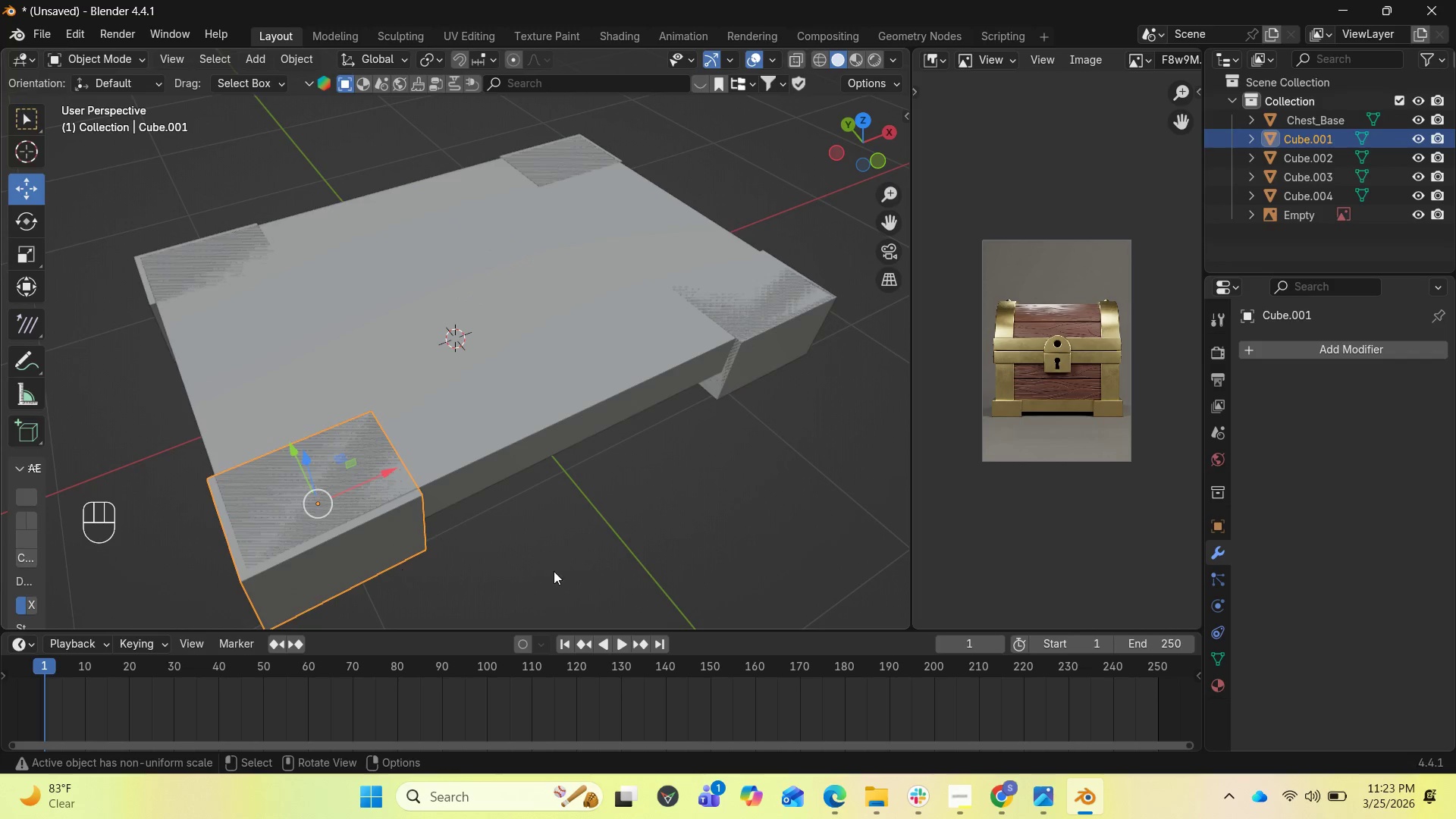 
key(Control+Z)
 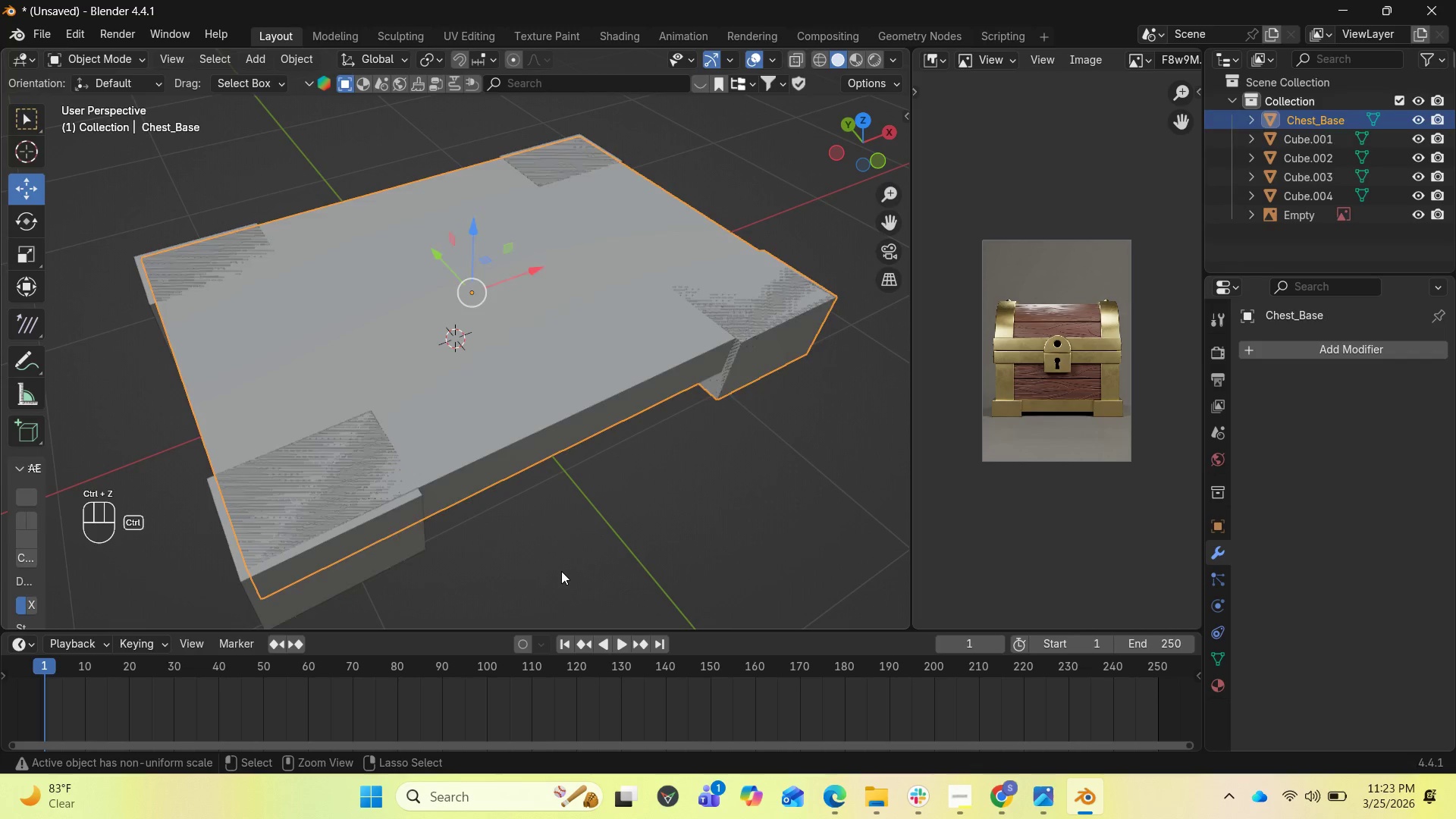 
key(Control+Z)
 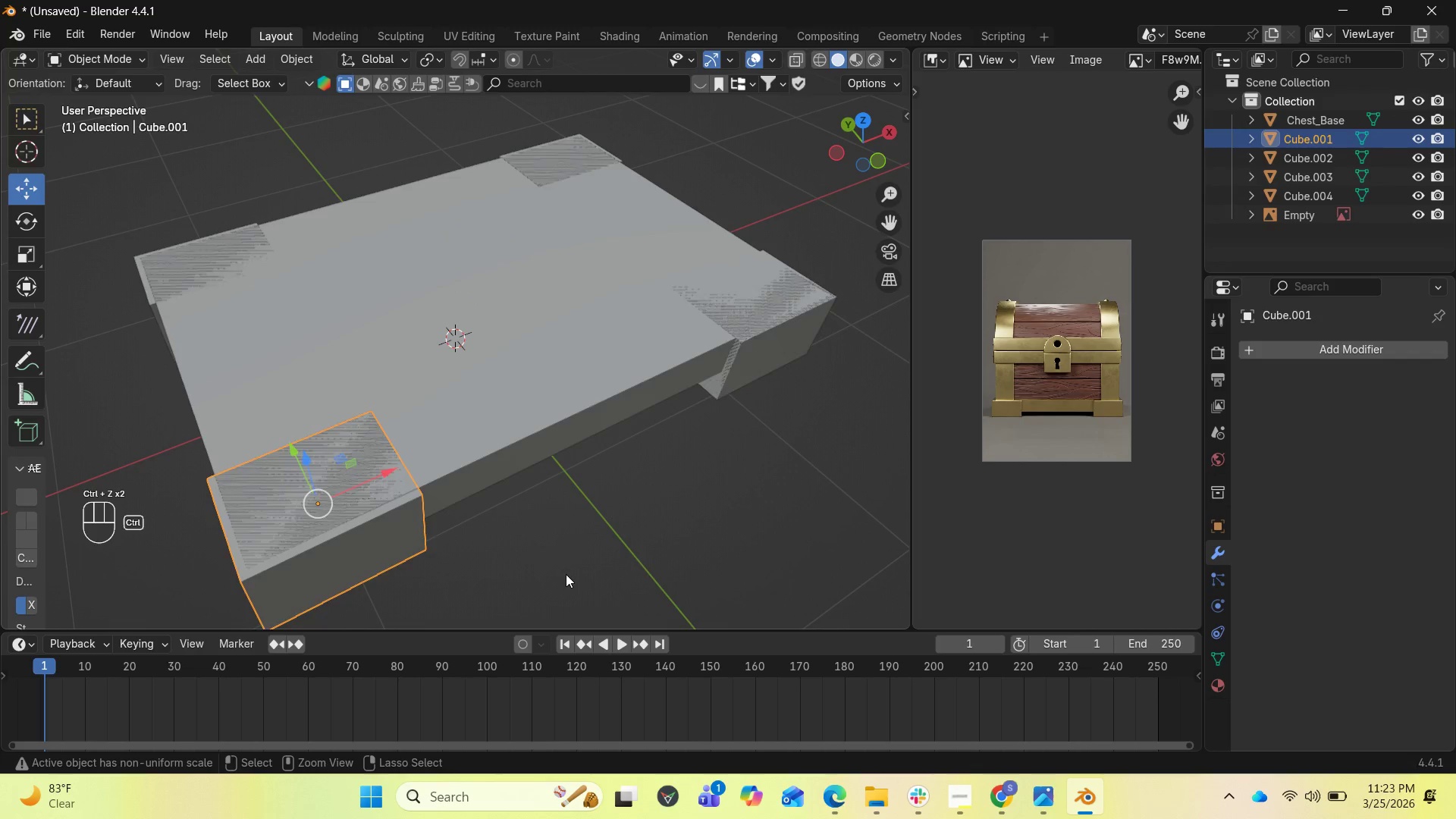 
key(Control+Z)
 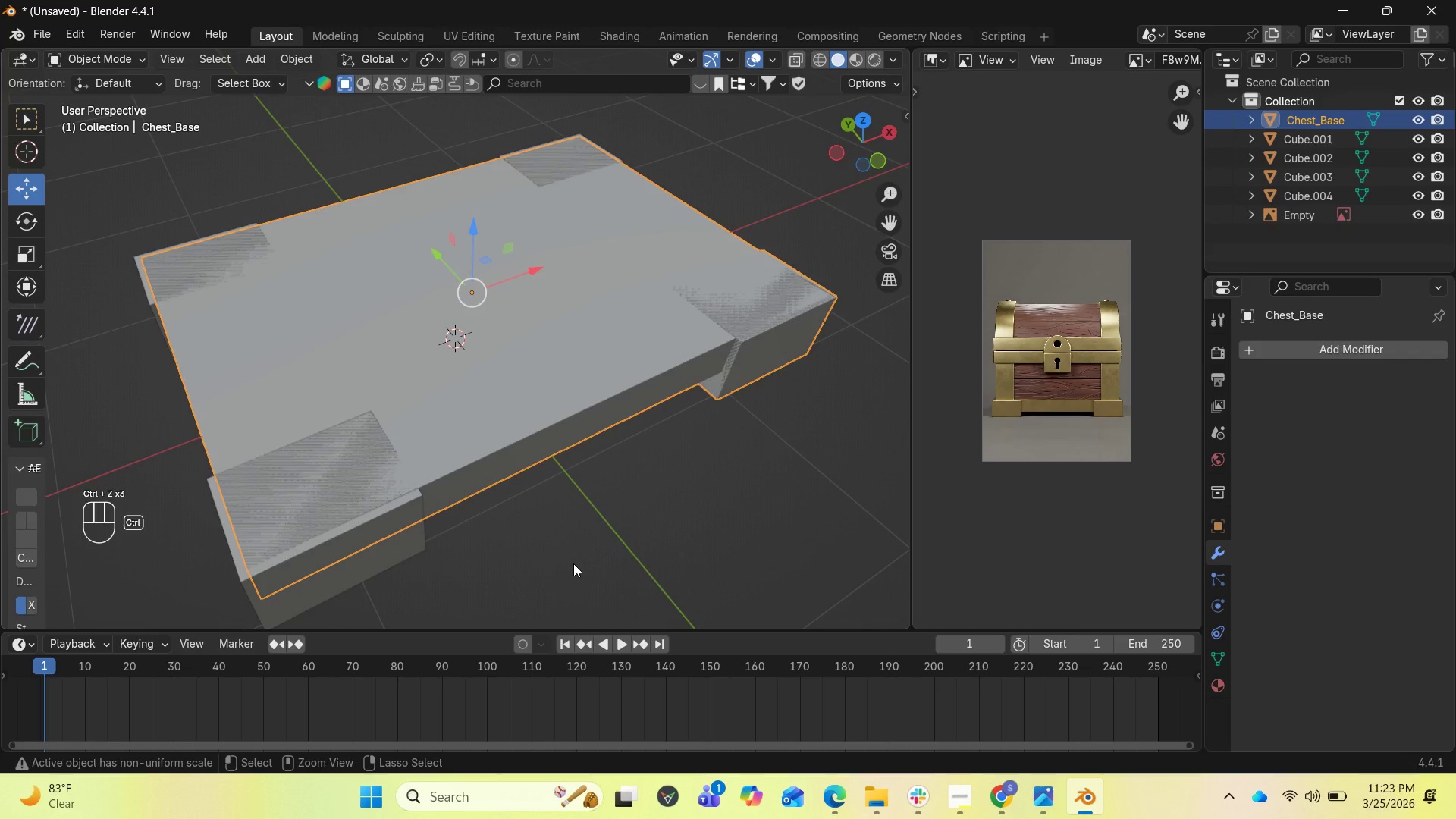 
key(Control+Z)
 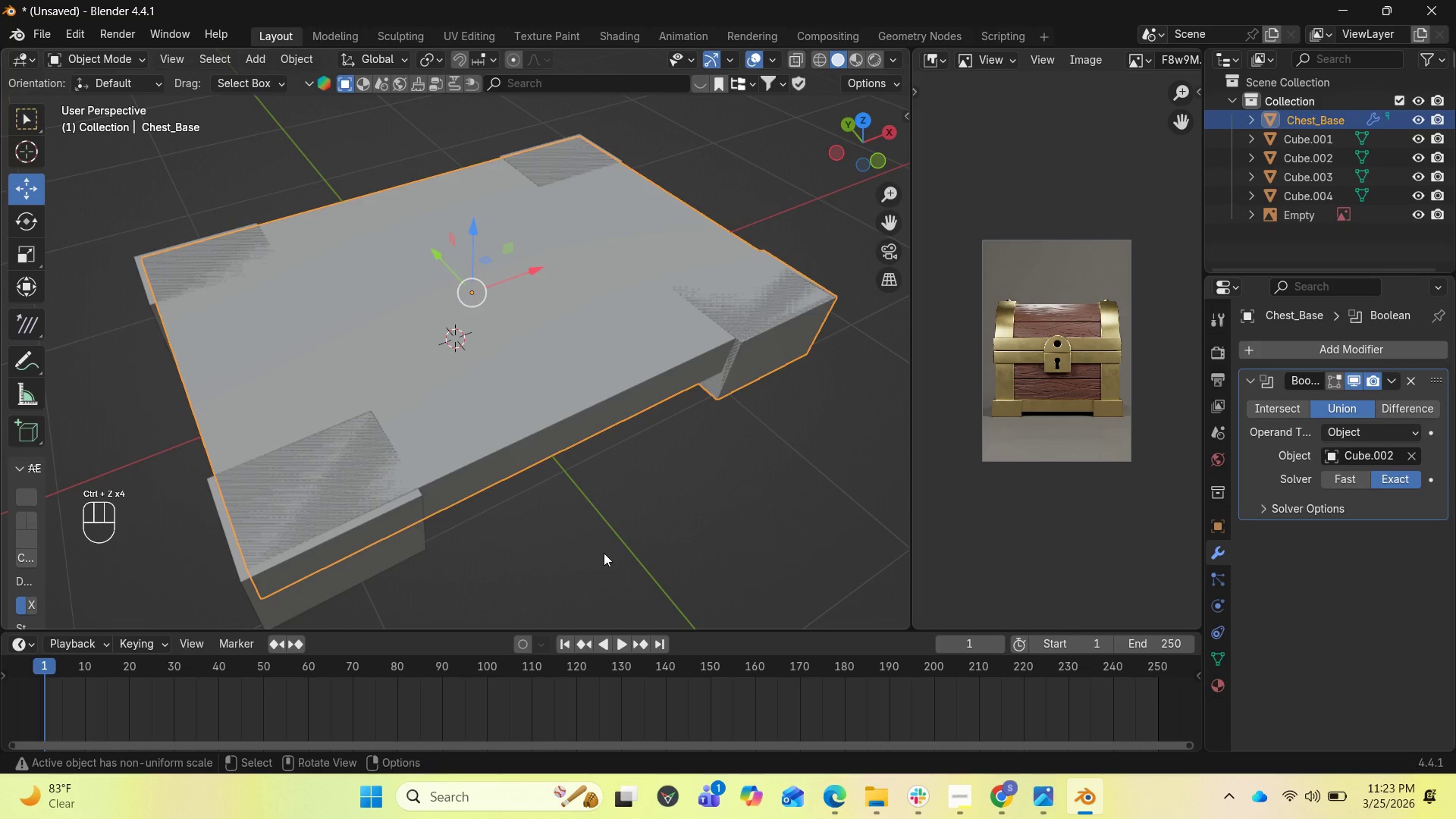 
key(Control+Z)
 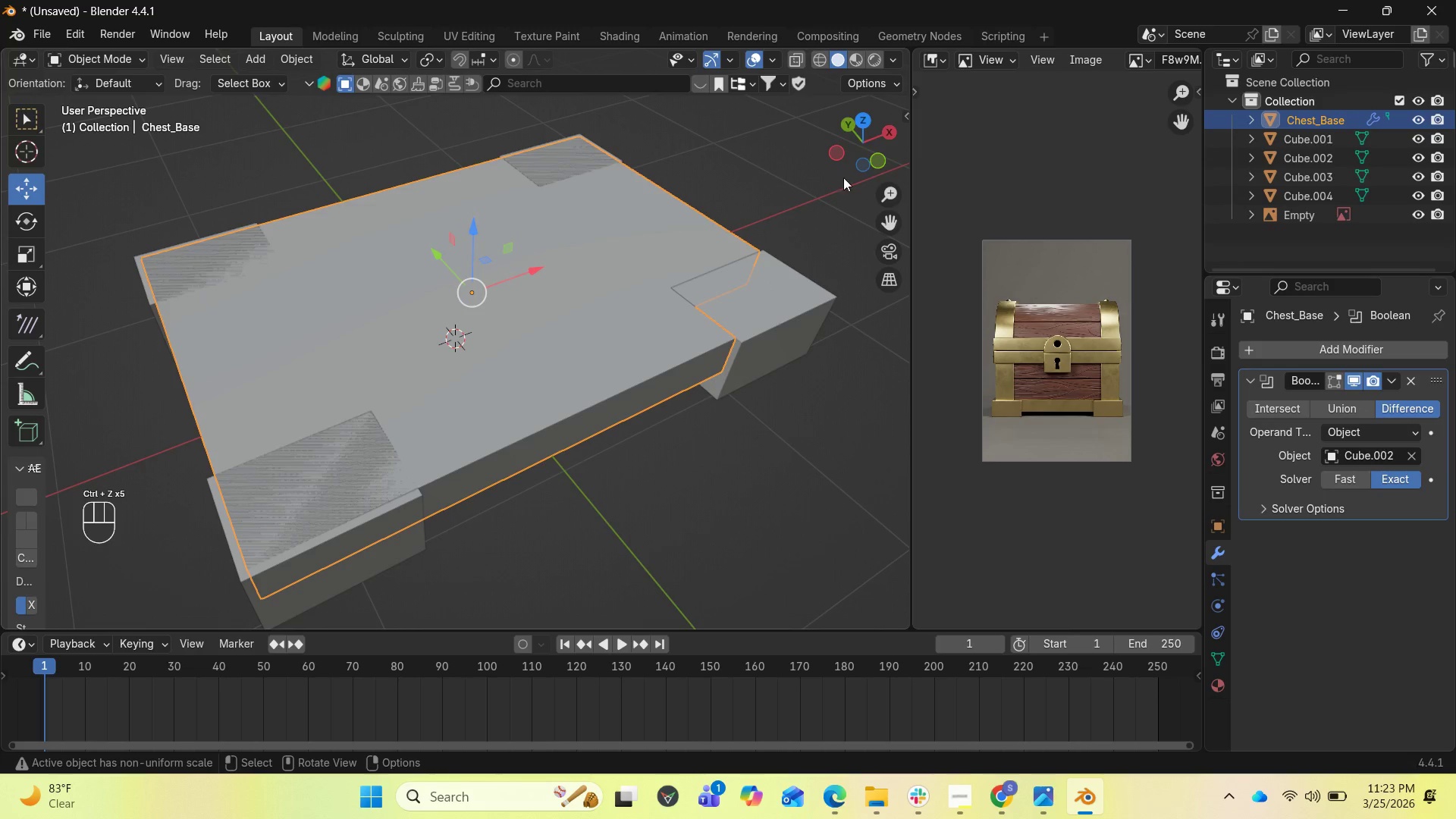 
left_click_drag(start_coordinate=[864, 139], to_coordinate=[837, 84])
 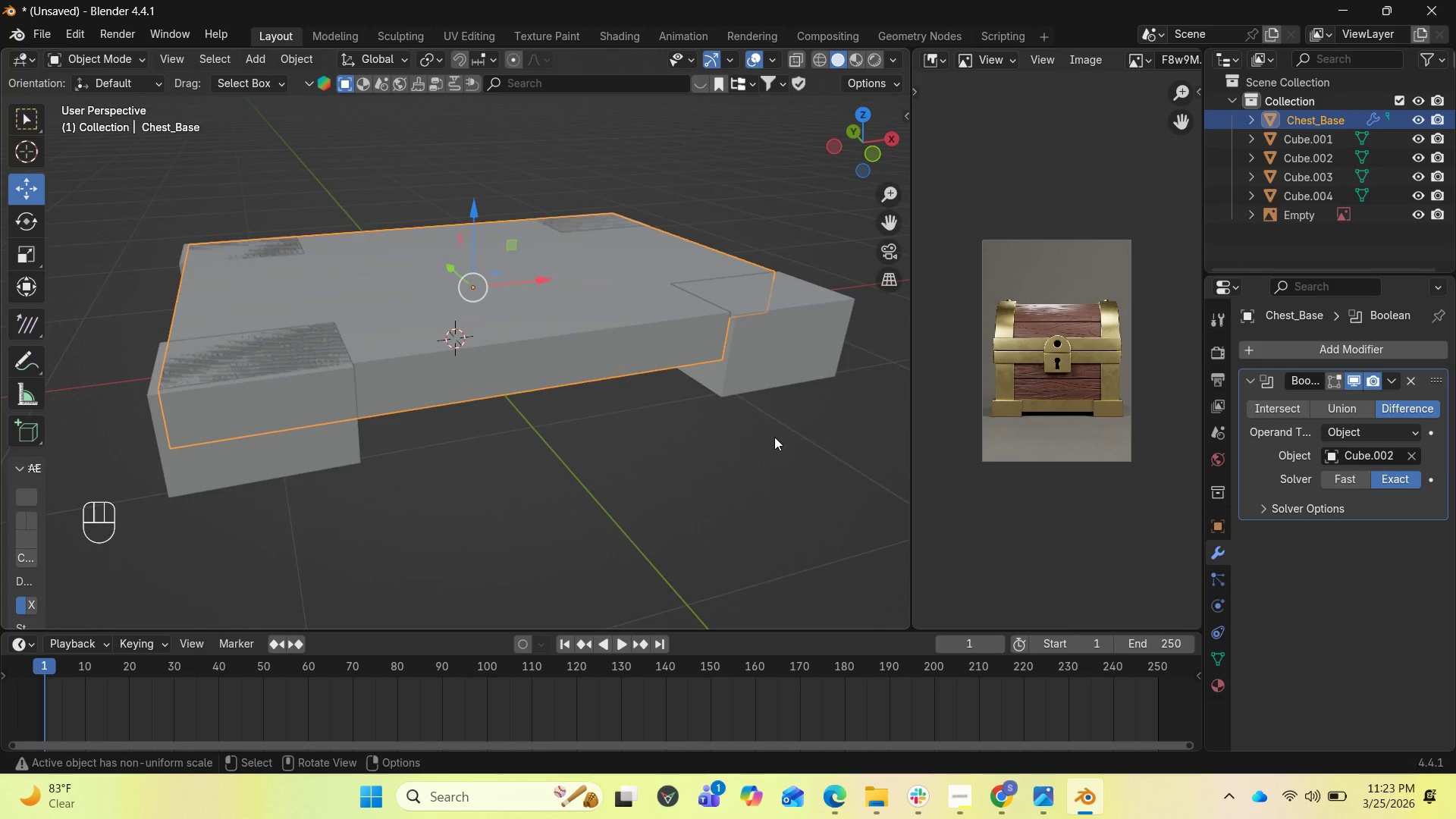 
key(Control+Z)
 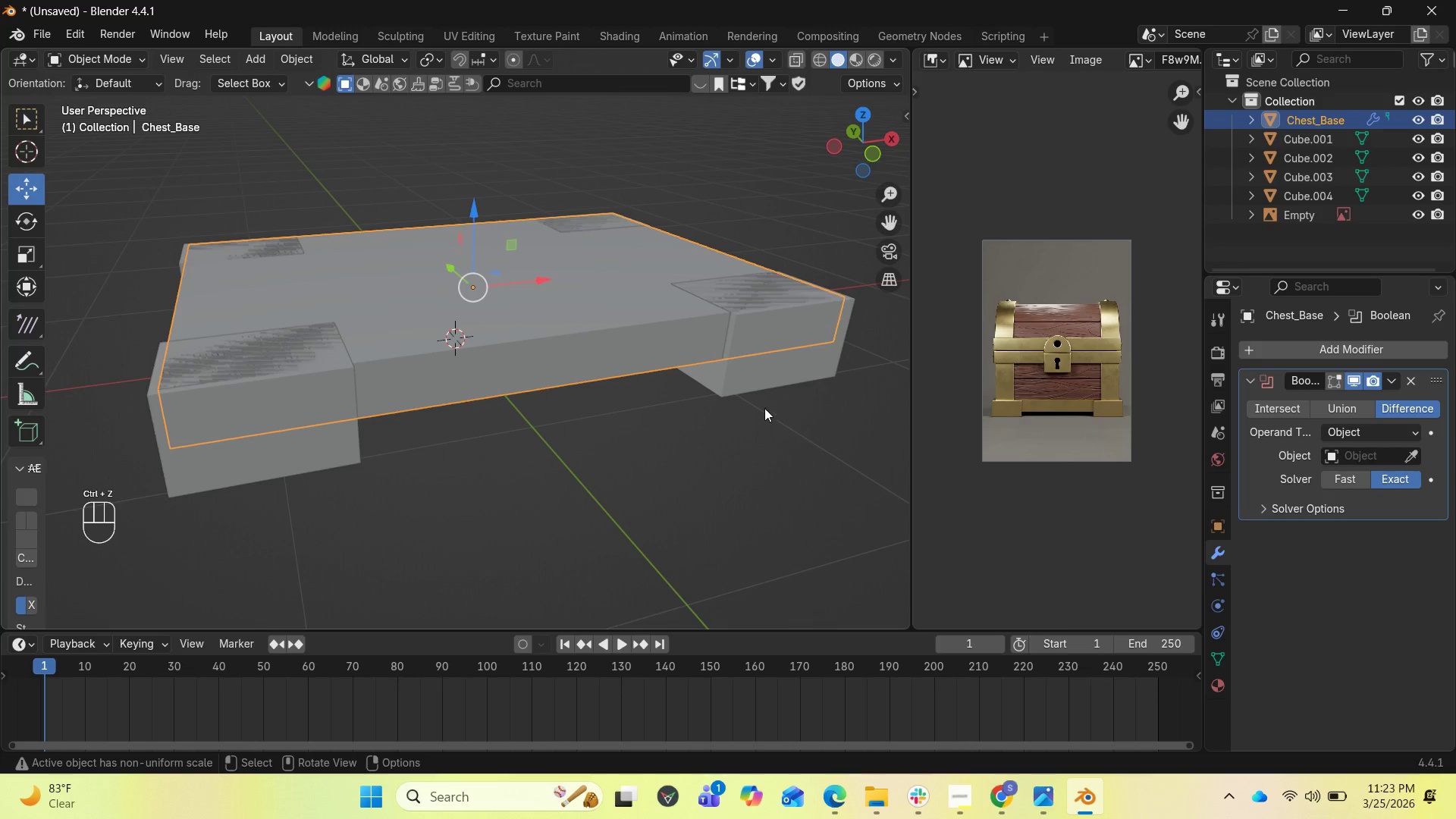 
key(Control+Z)
 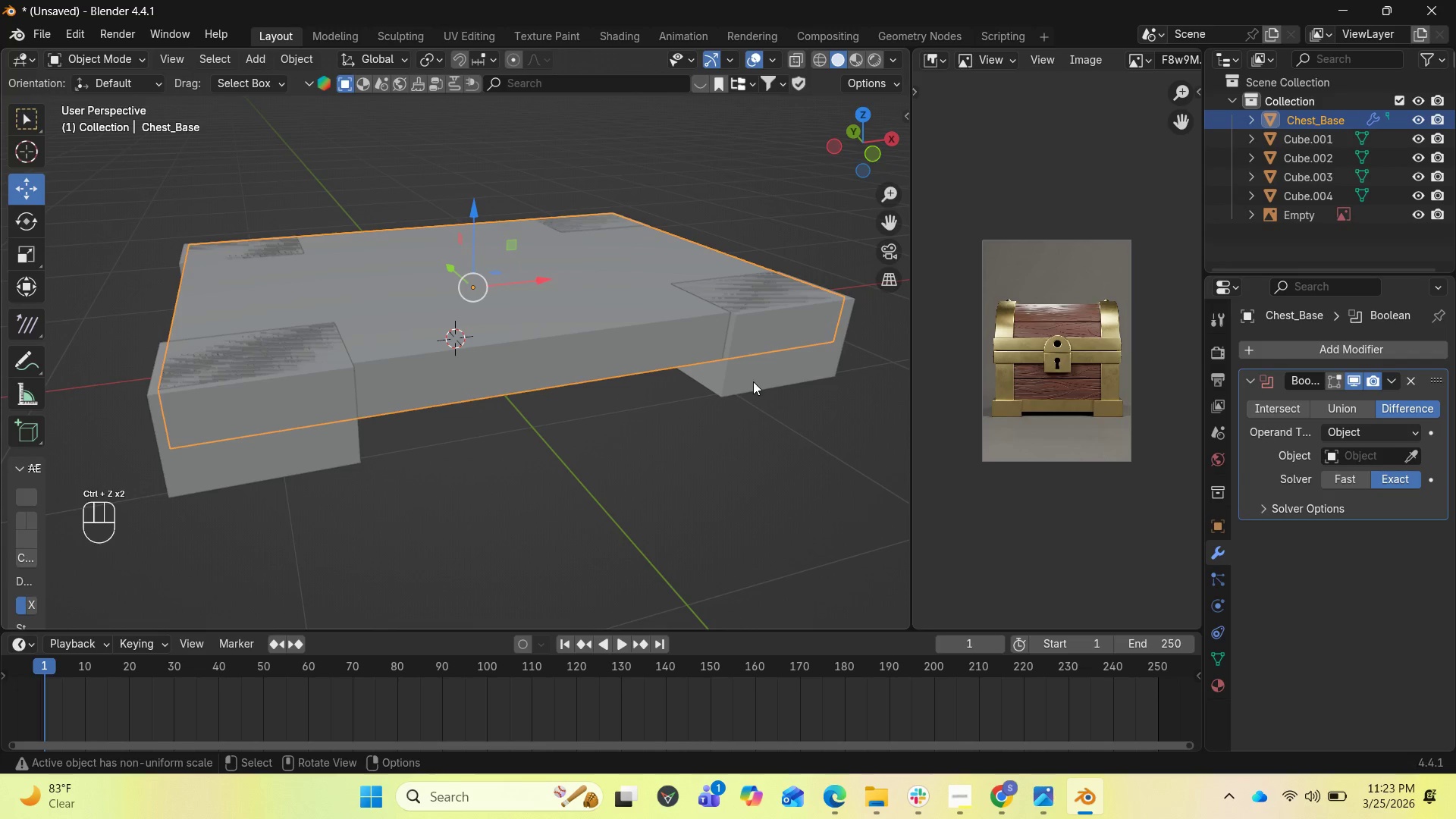 
left_click([753, 381])
 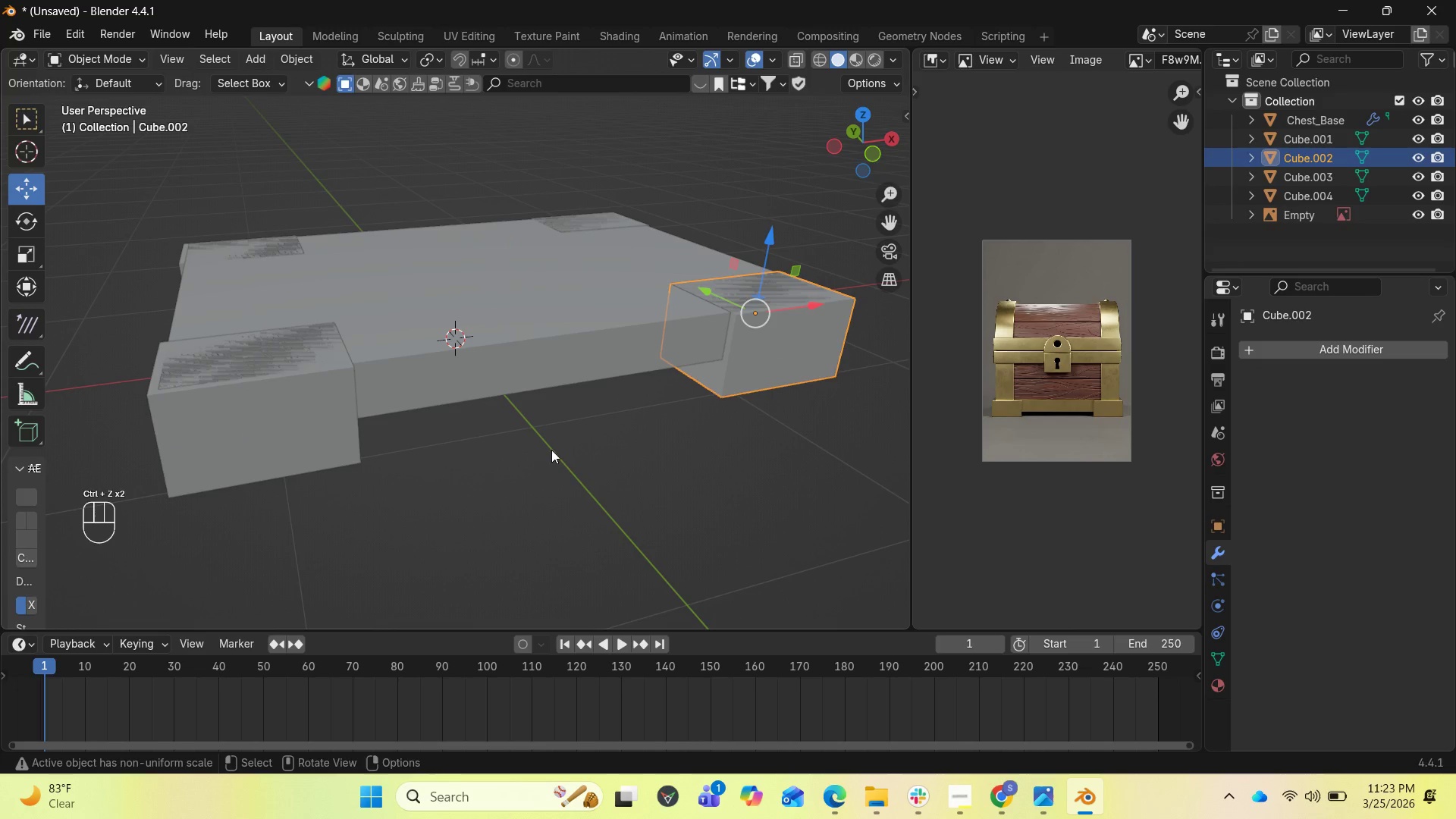 
hold_key(key=ShiftLeft, duration=1.27)
 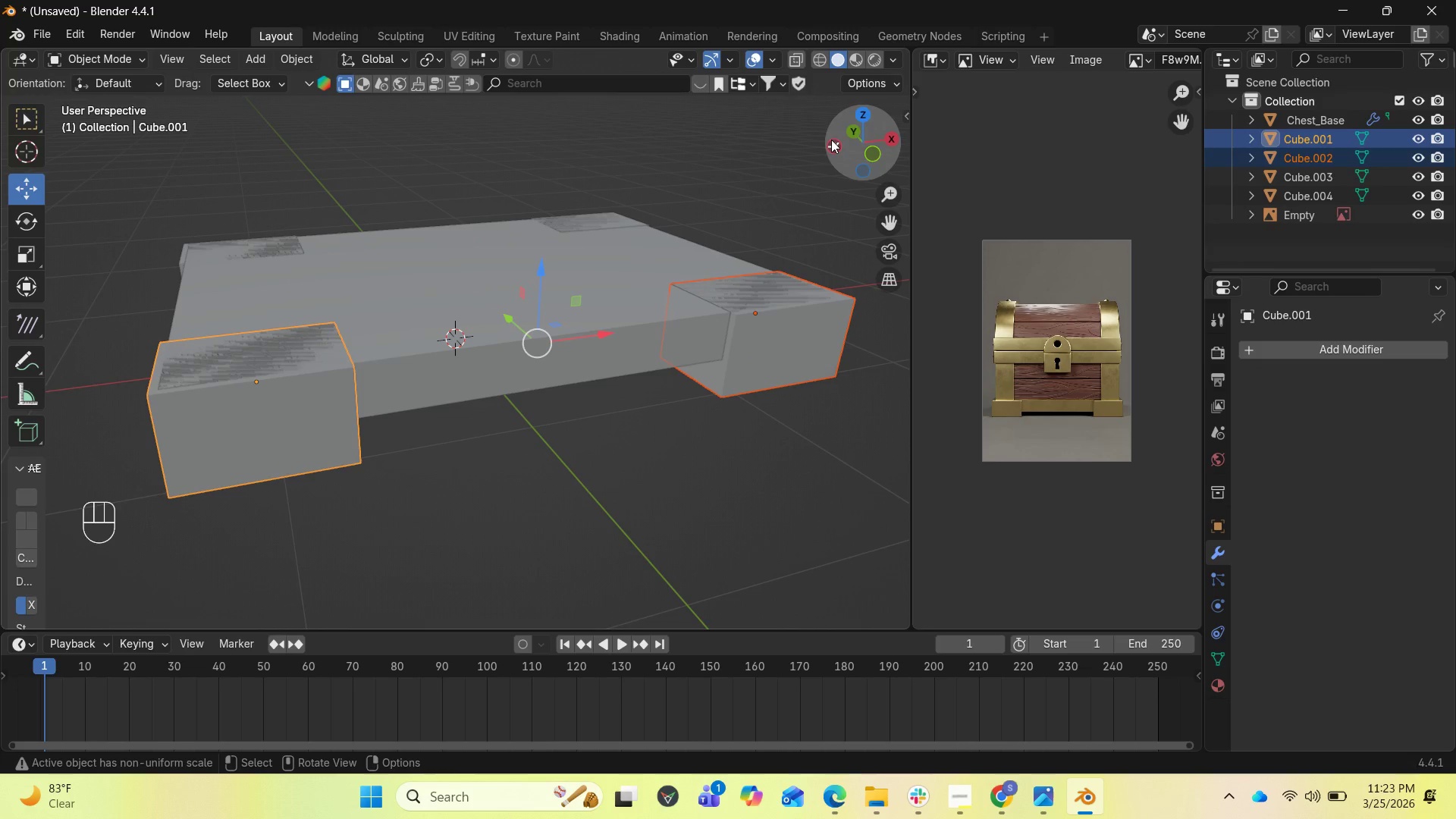 
left_click_drag(start_coordinate=[849, 138], to_coordinate=[494, 147])
 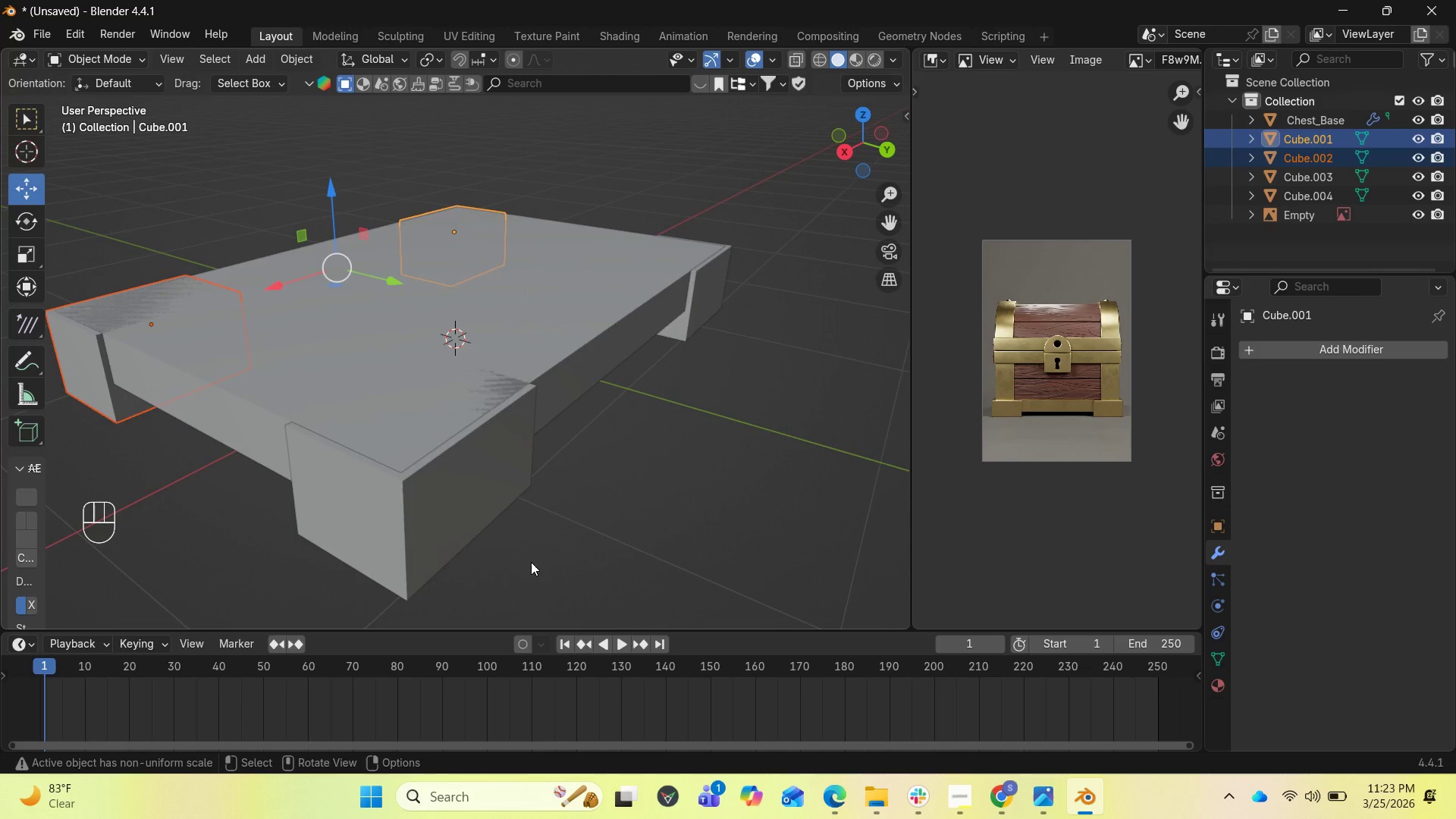 
hold_key(key=ShiftLeft, duration=1.97)
left_click([507, 503])
 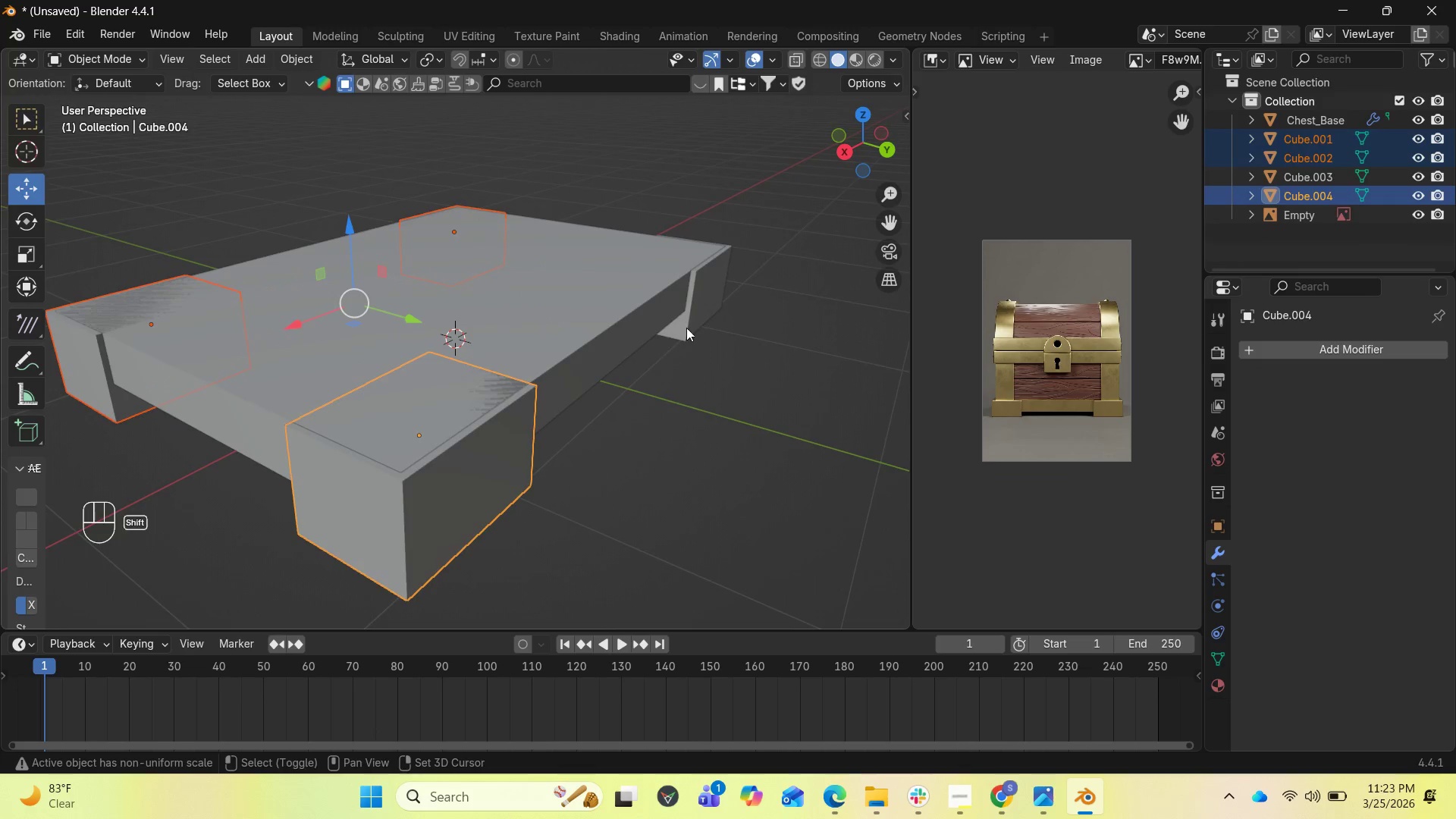 
left_click([696, 315])
 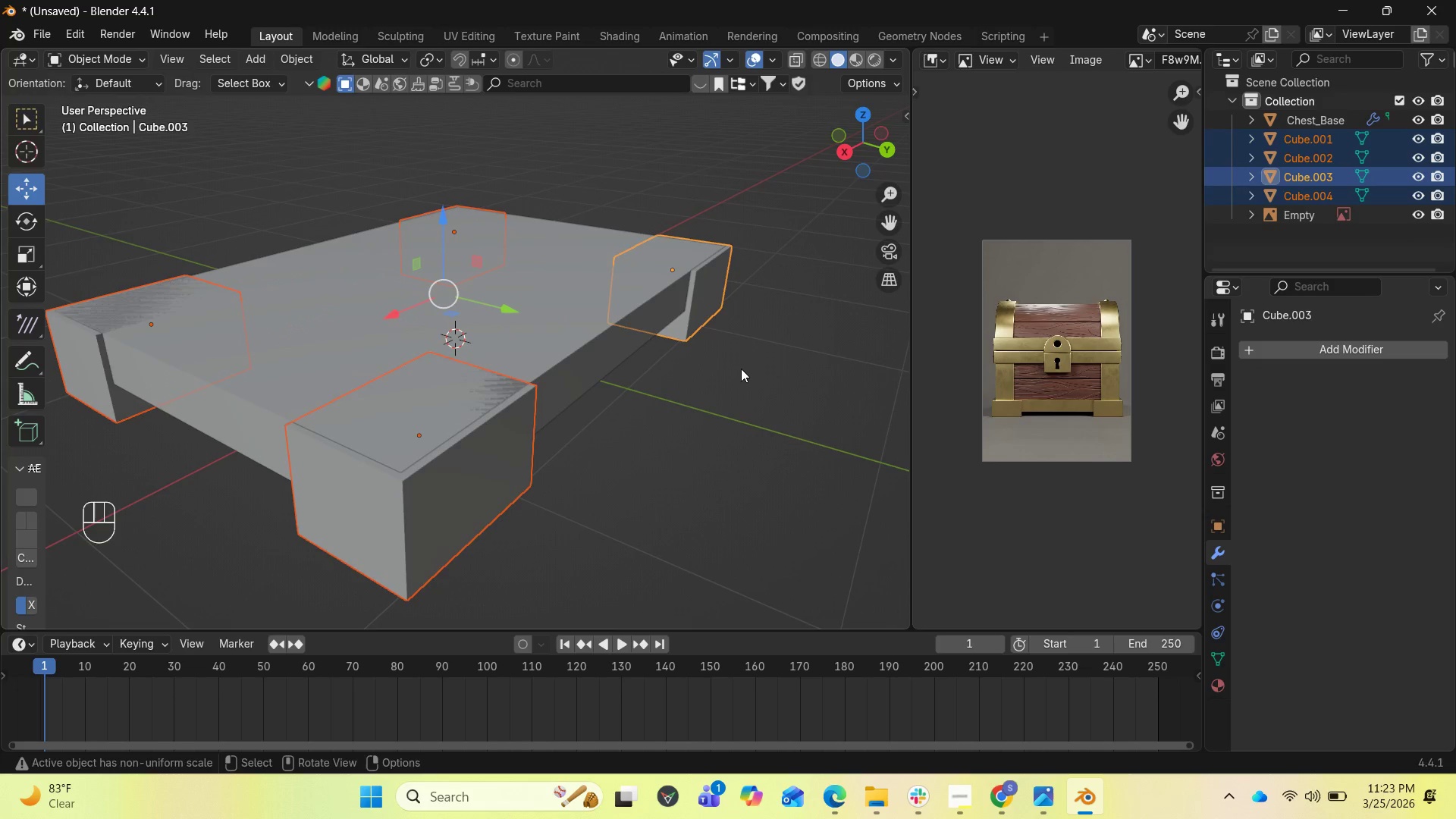 
hold_key(key=ControlLeft, duration=1.33)
 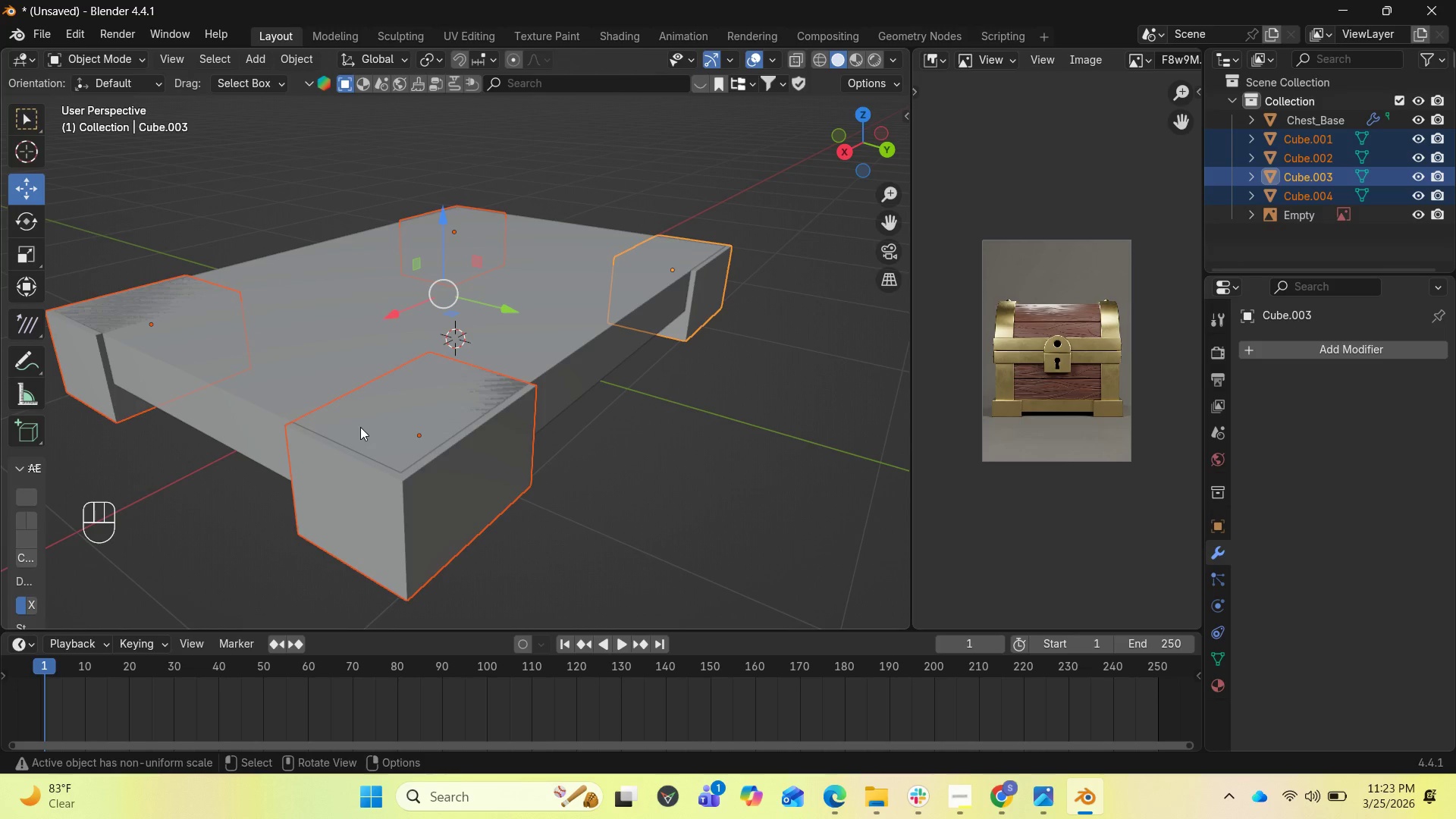 
key(Control+J)
 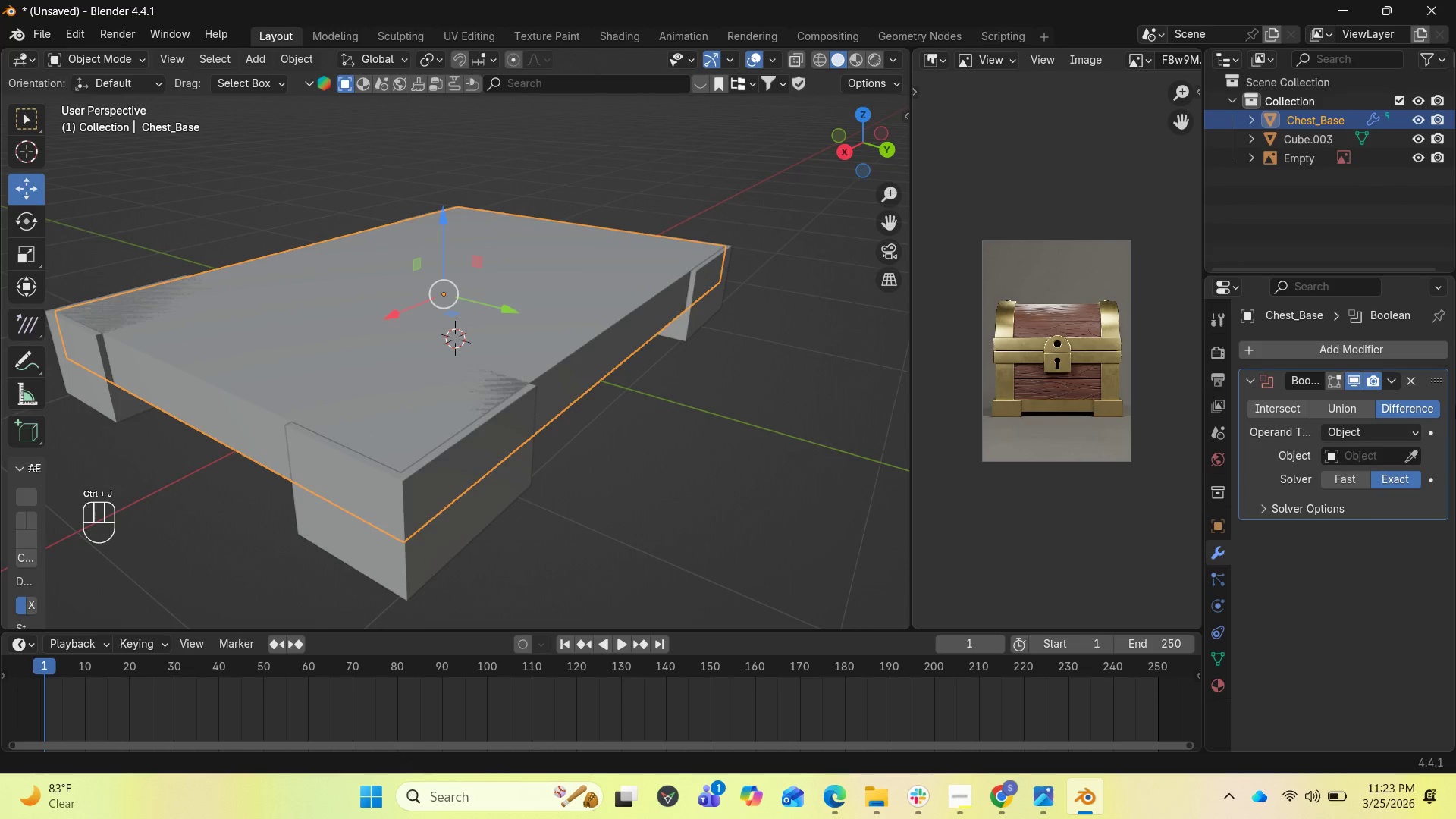 
left_click([1409, 453])
 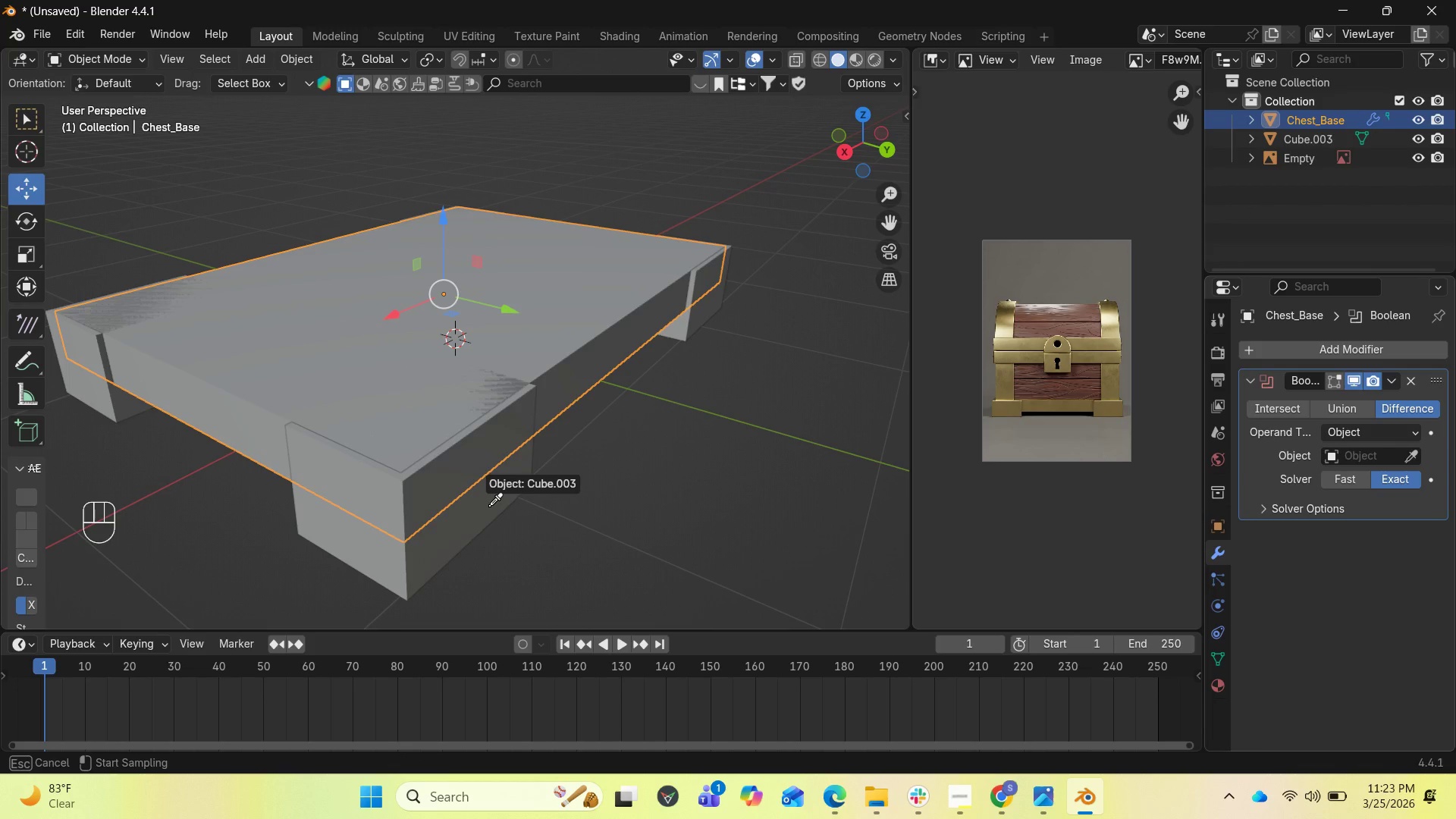 
left_click([487, 505])
 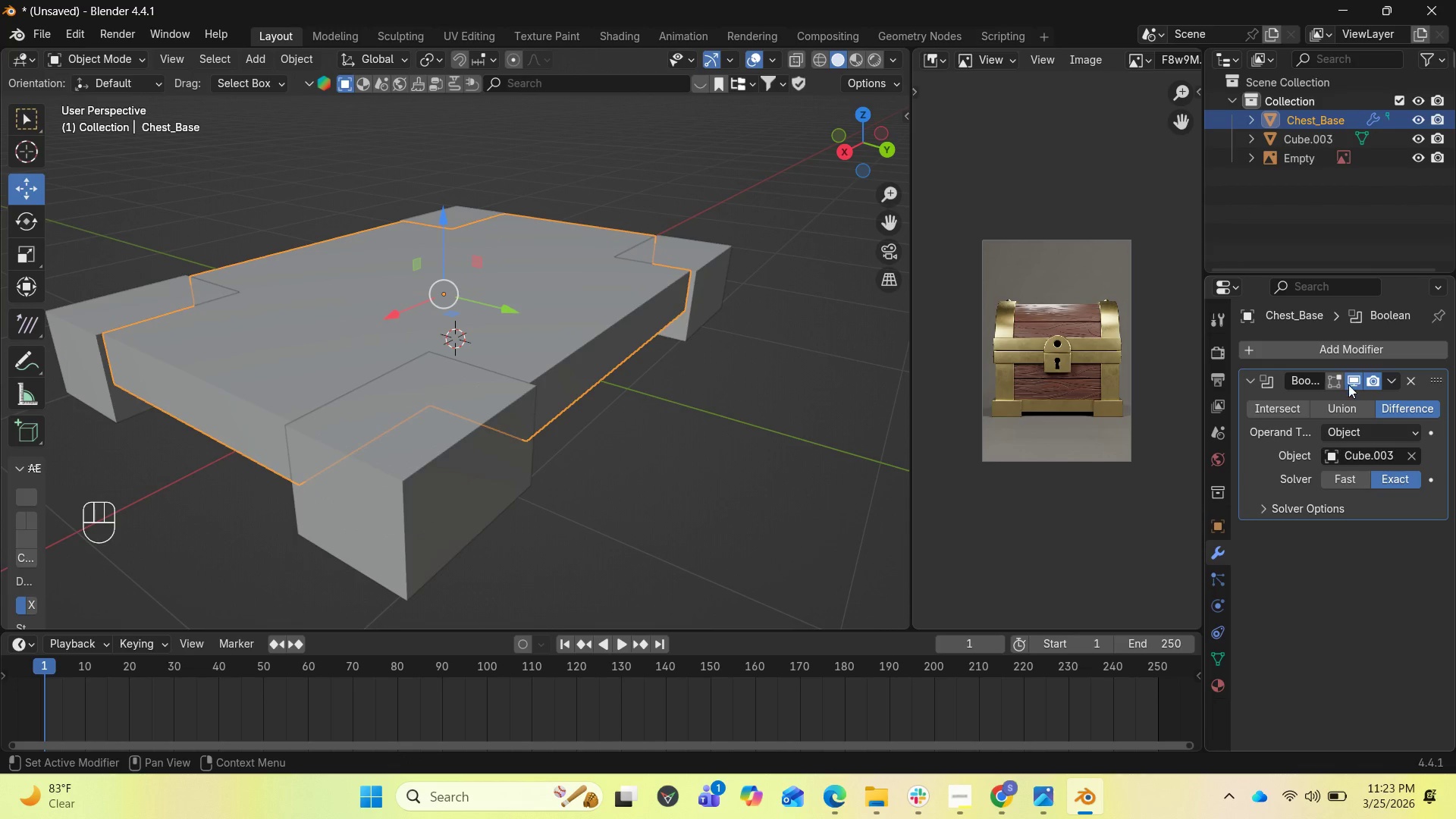 
left_click([1341, 401])
 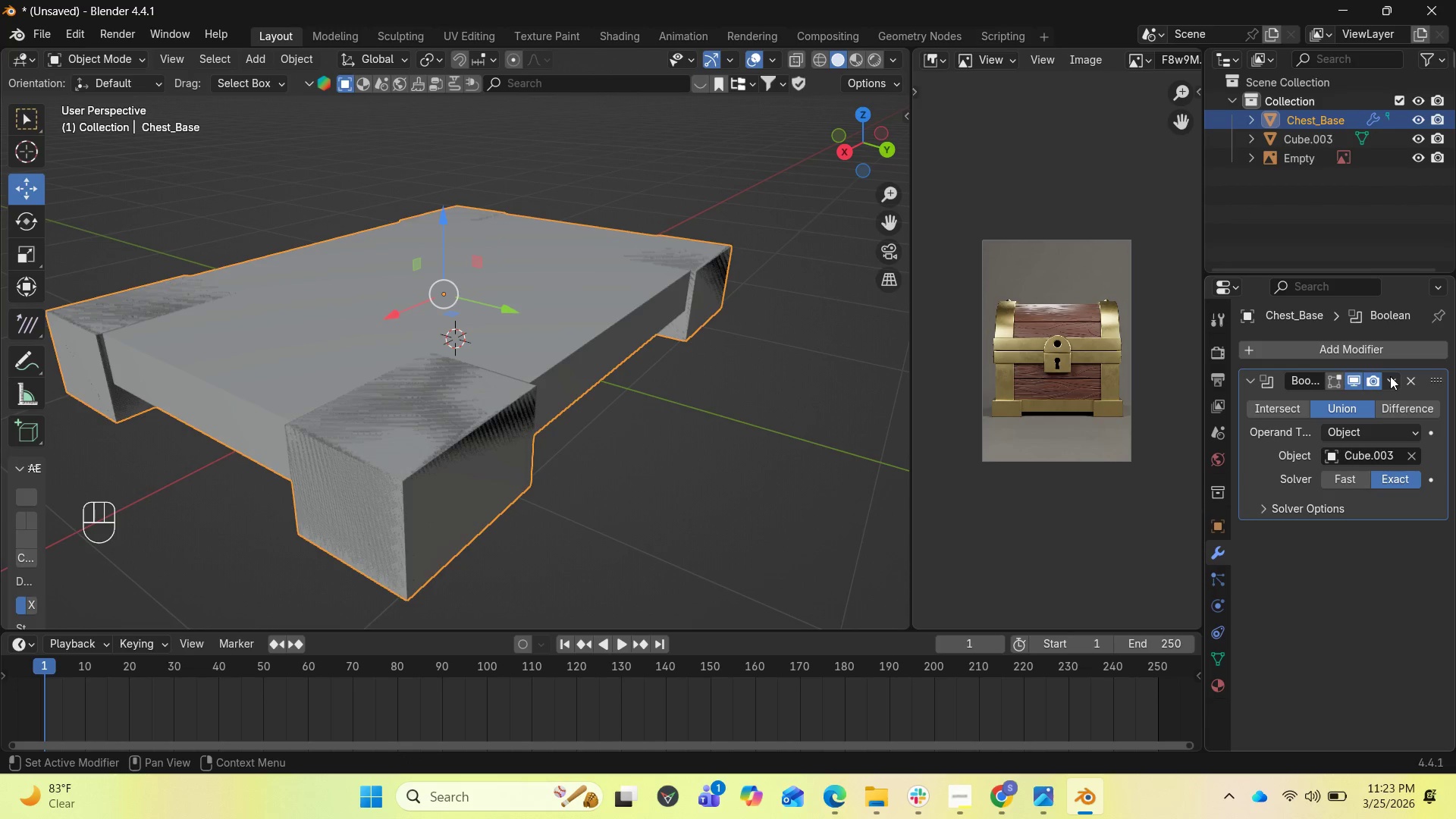 
left_click([1390, 377])
 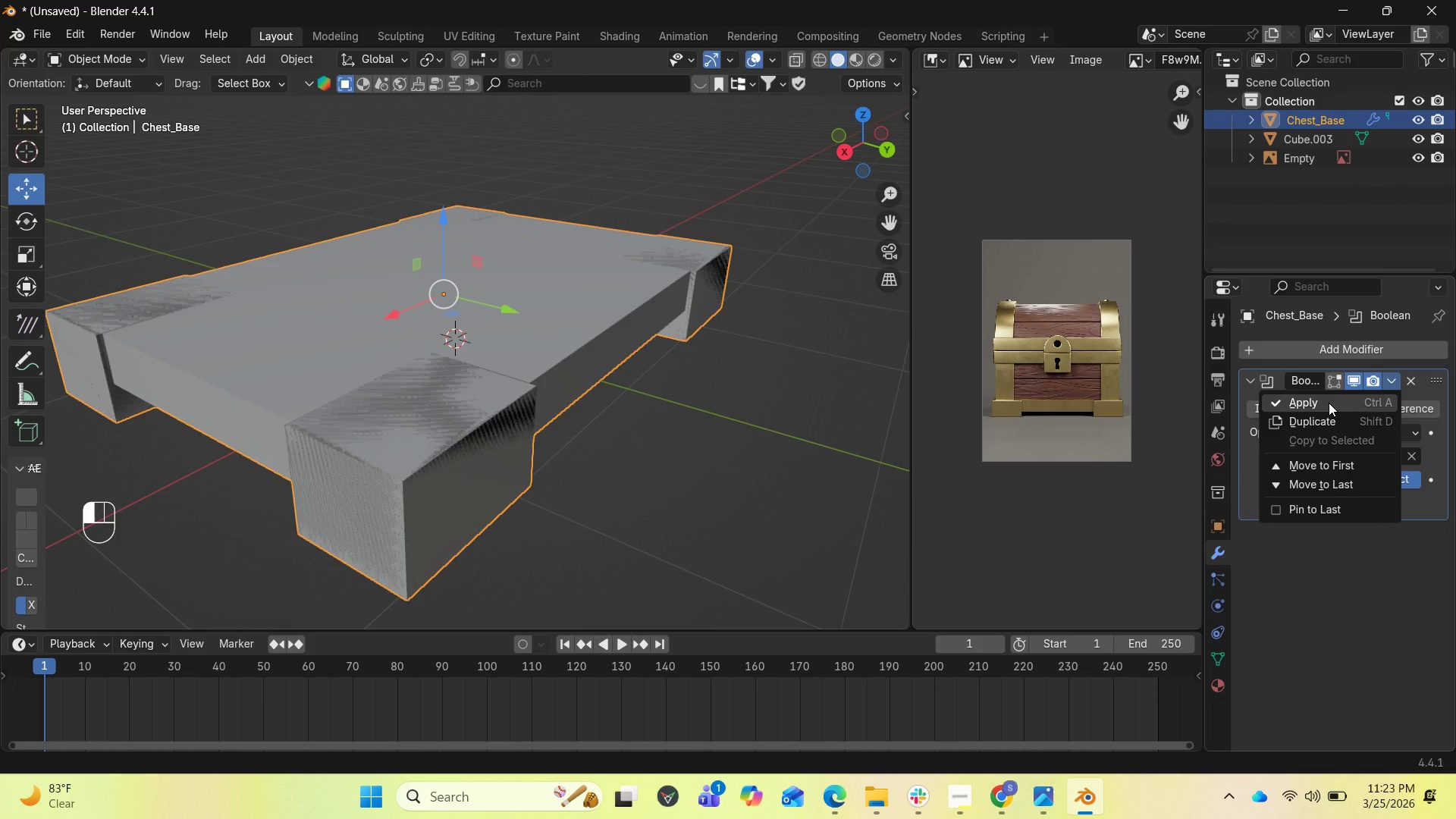 
left_click([1329, 403])
 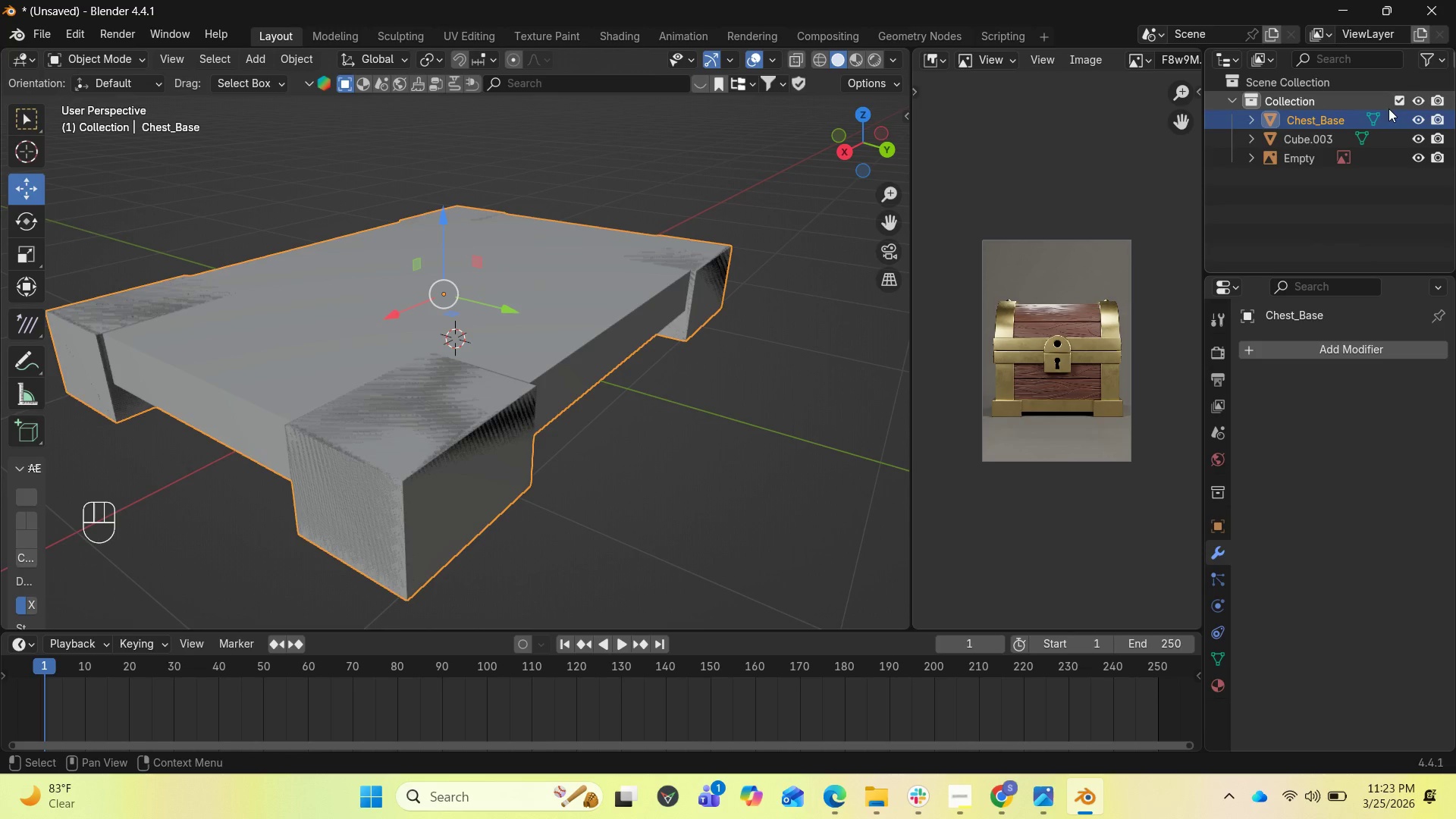 
left_click([1417, 140])
 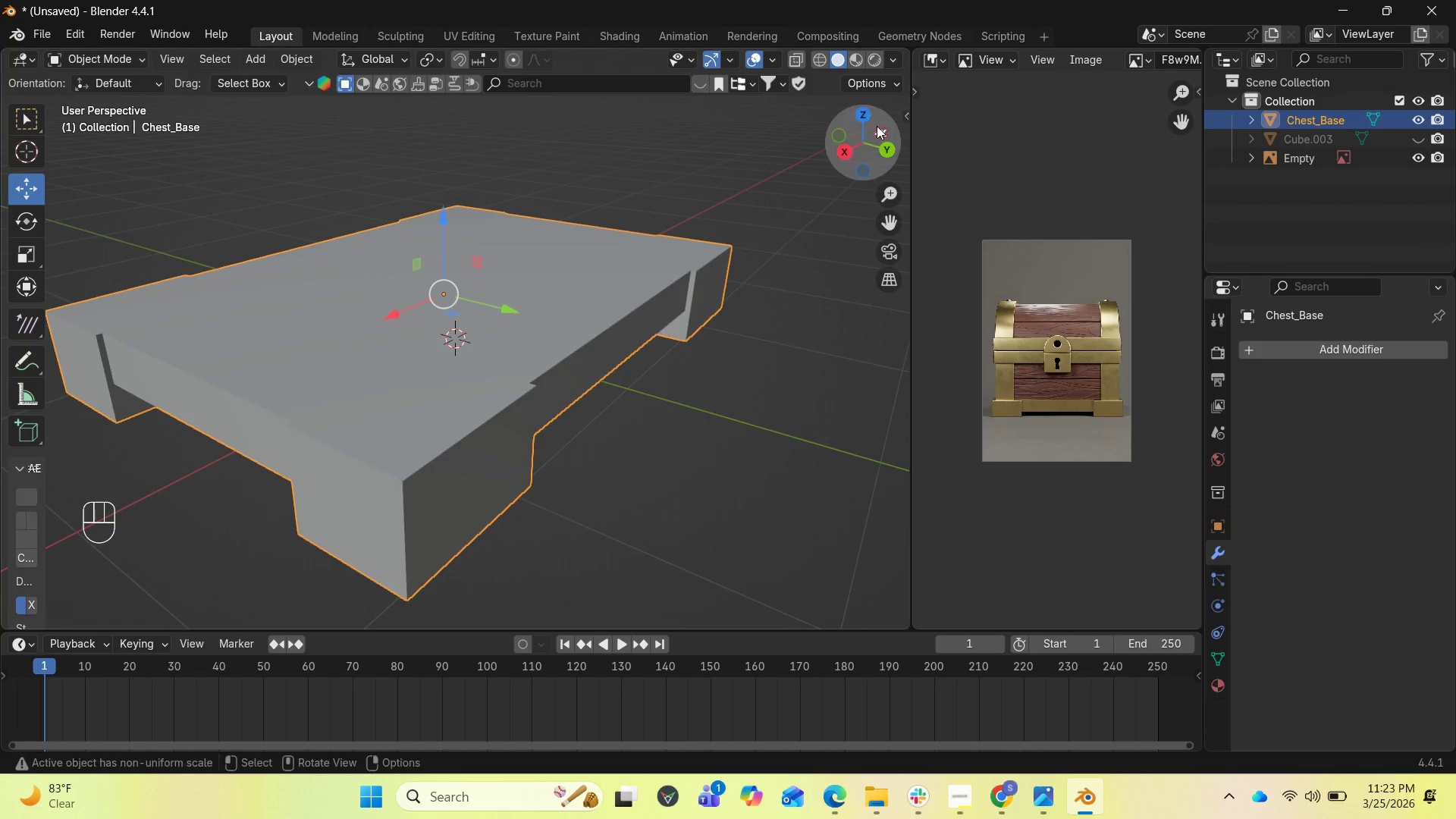 
left_click_drag(start_coordinate=[865, 132], to_coordinate=[255, 122])
 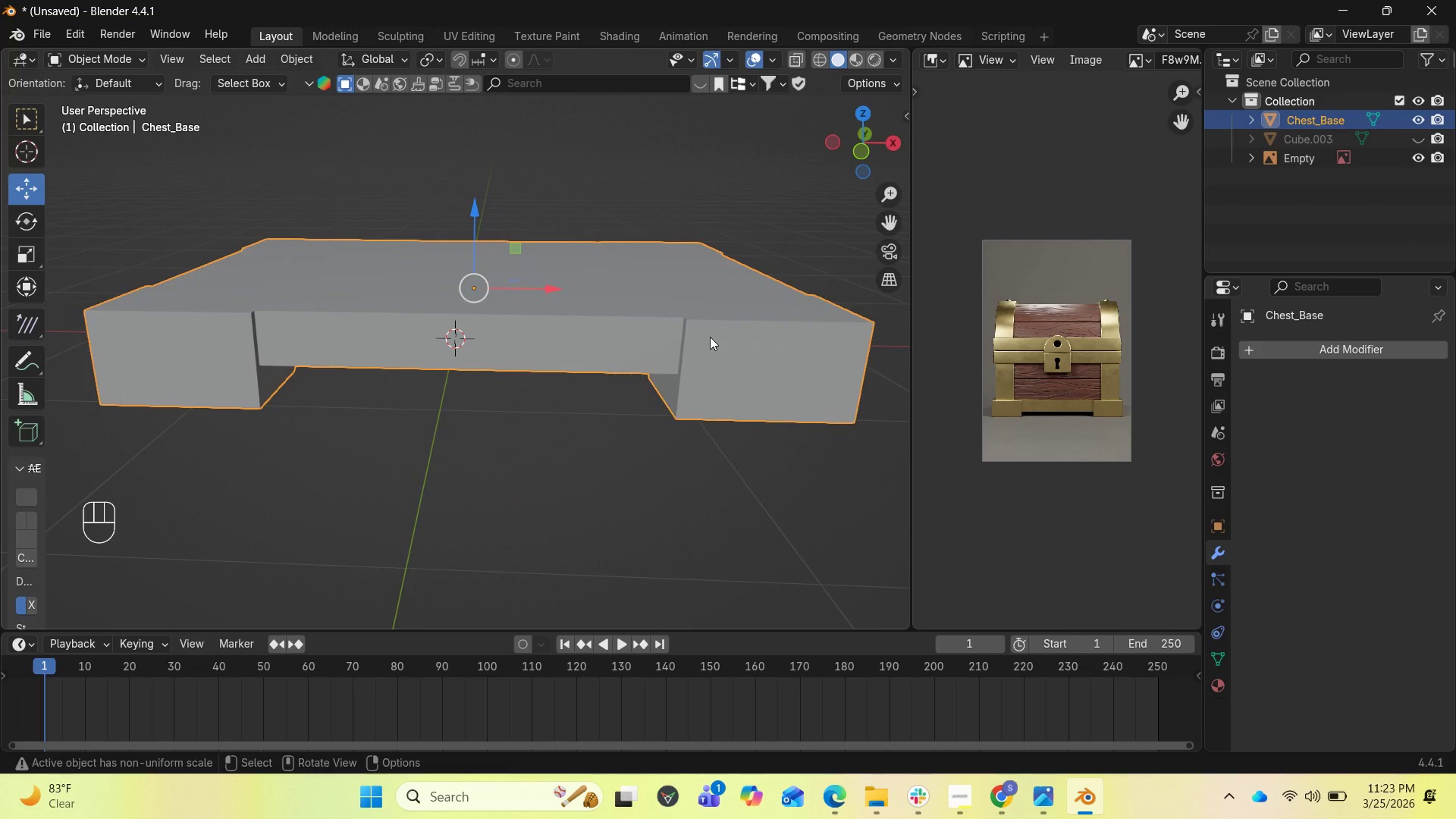 
scroll: coordinate [699, 343], scroll_direction: down, amount: 2.0
 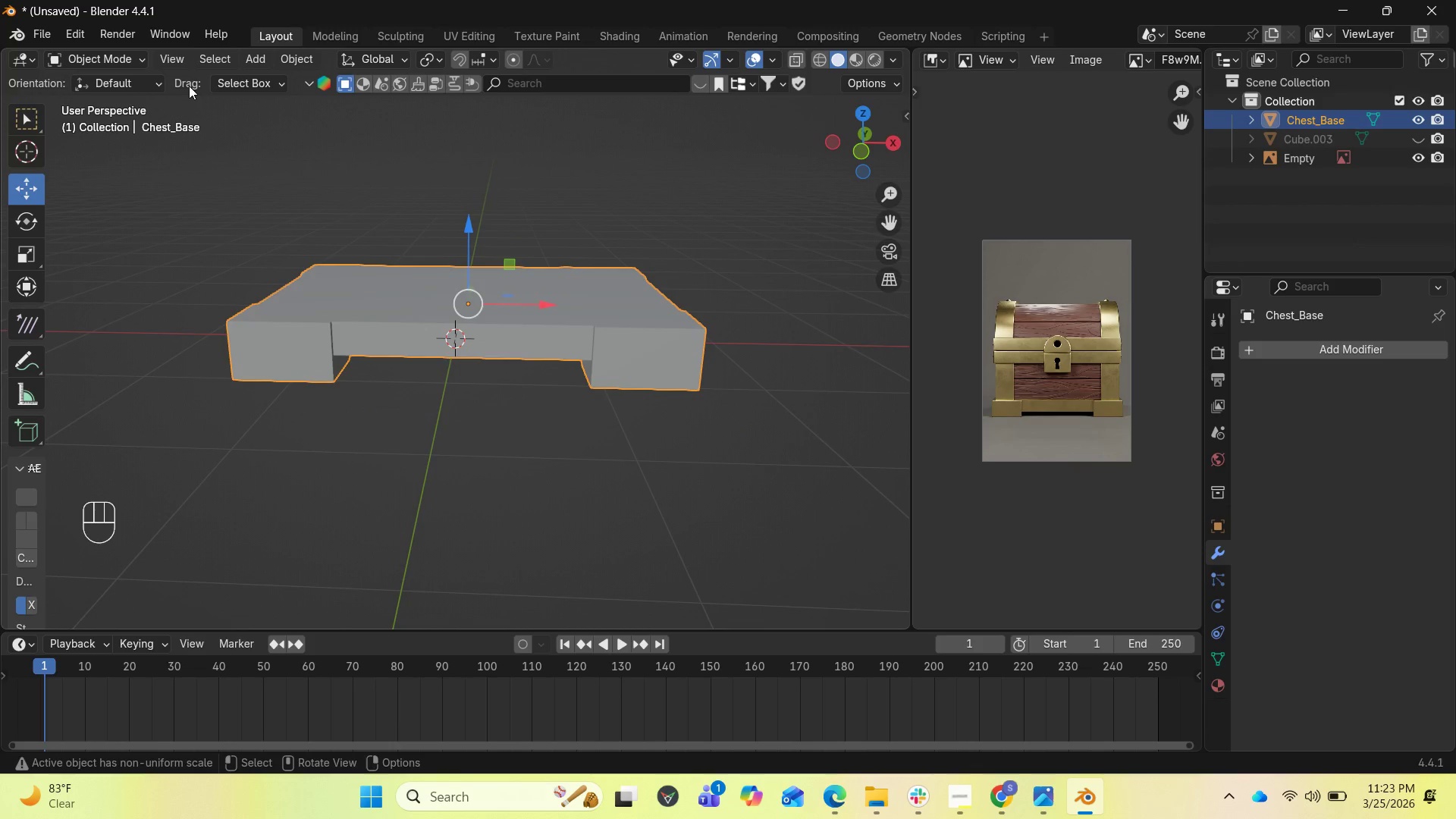 
left_click([257, 56])
 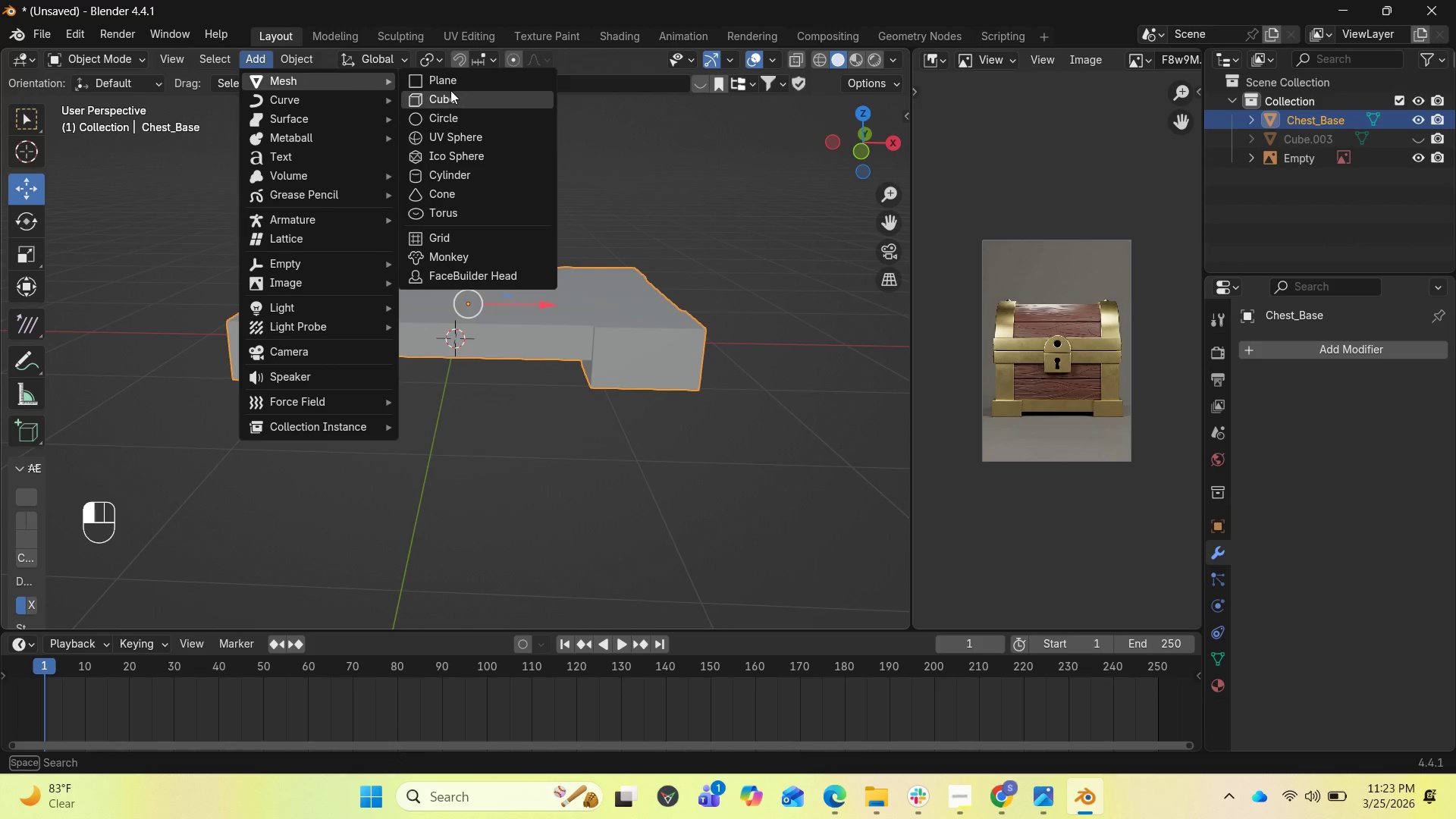 
left_click([446, 96])
 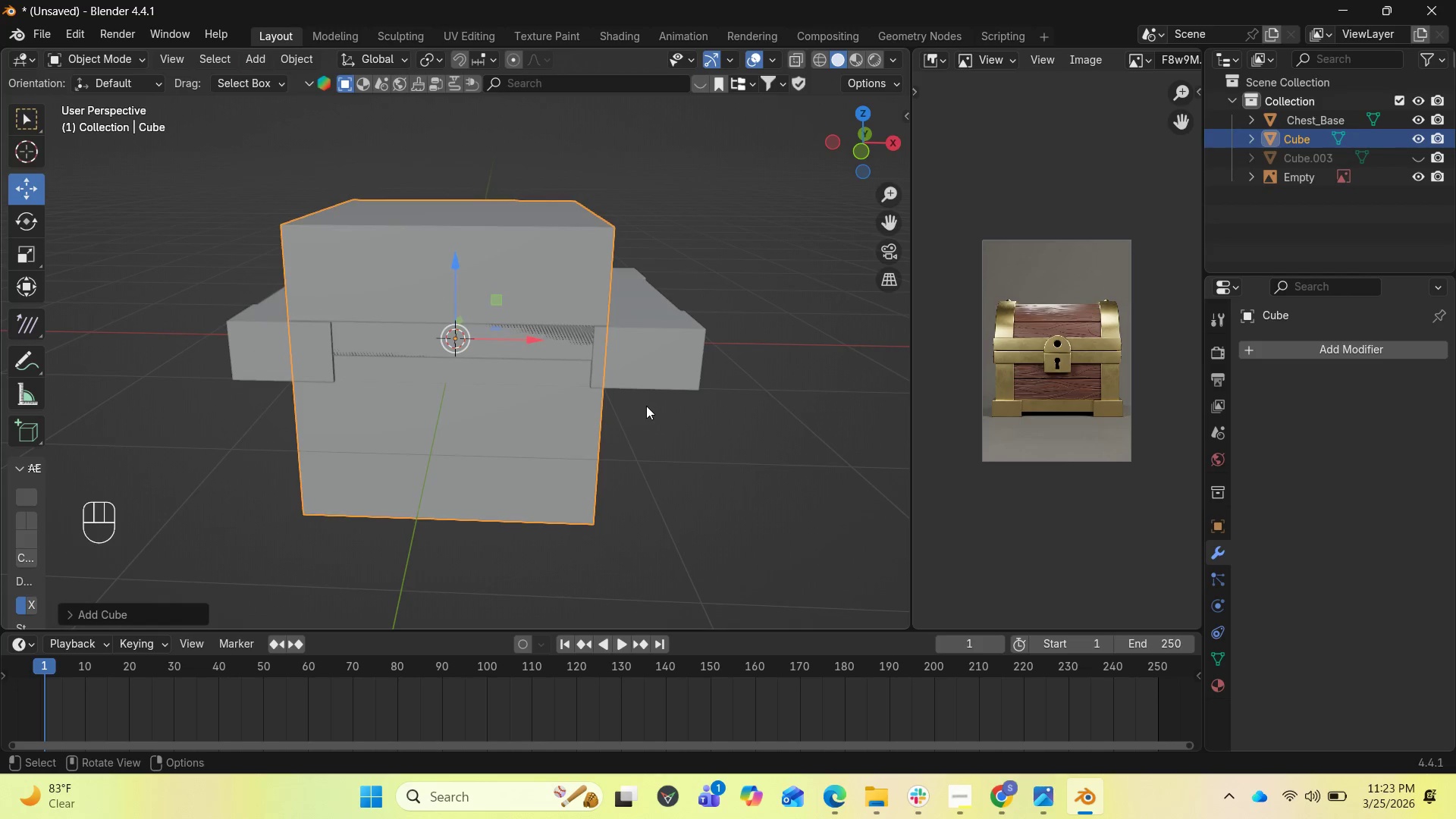 
key(End)
 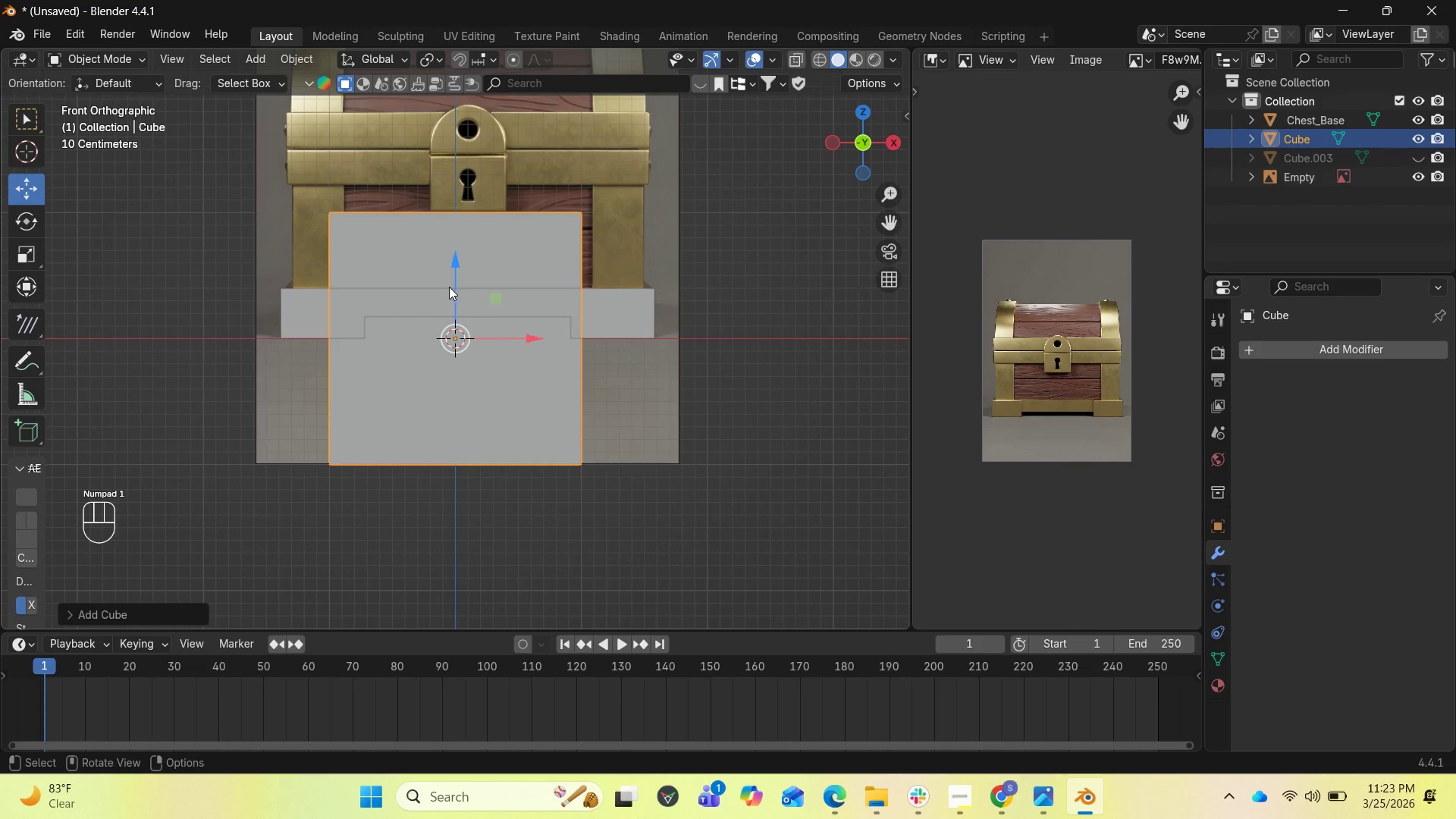 
left_click_drag(start_coordinate=[449, 265], to_coordinate=[467, 149])
 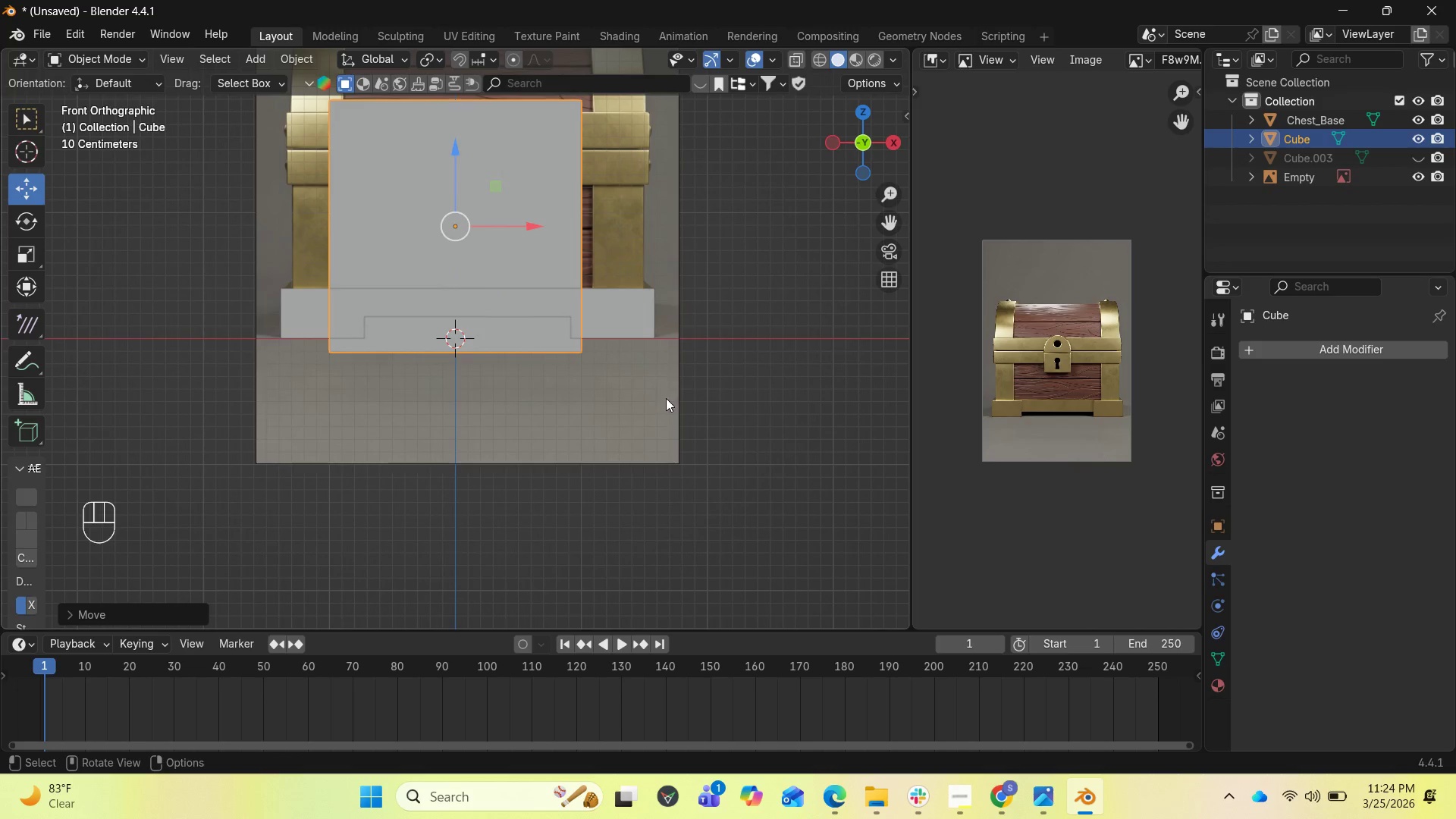 
type(sz)
 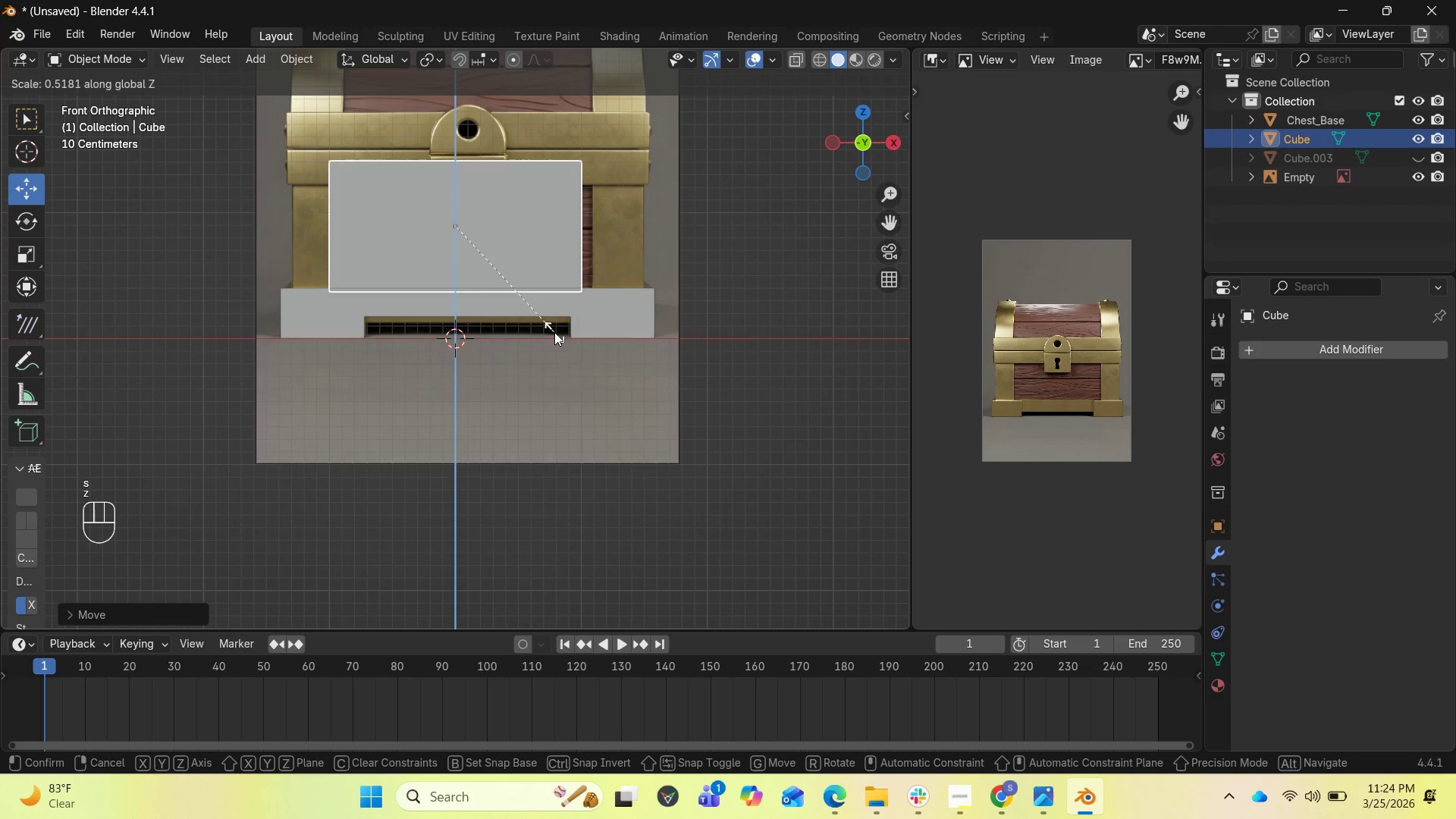 
left_click([548, 328])
 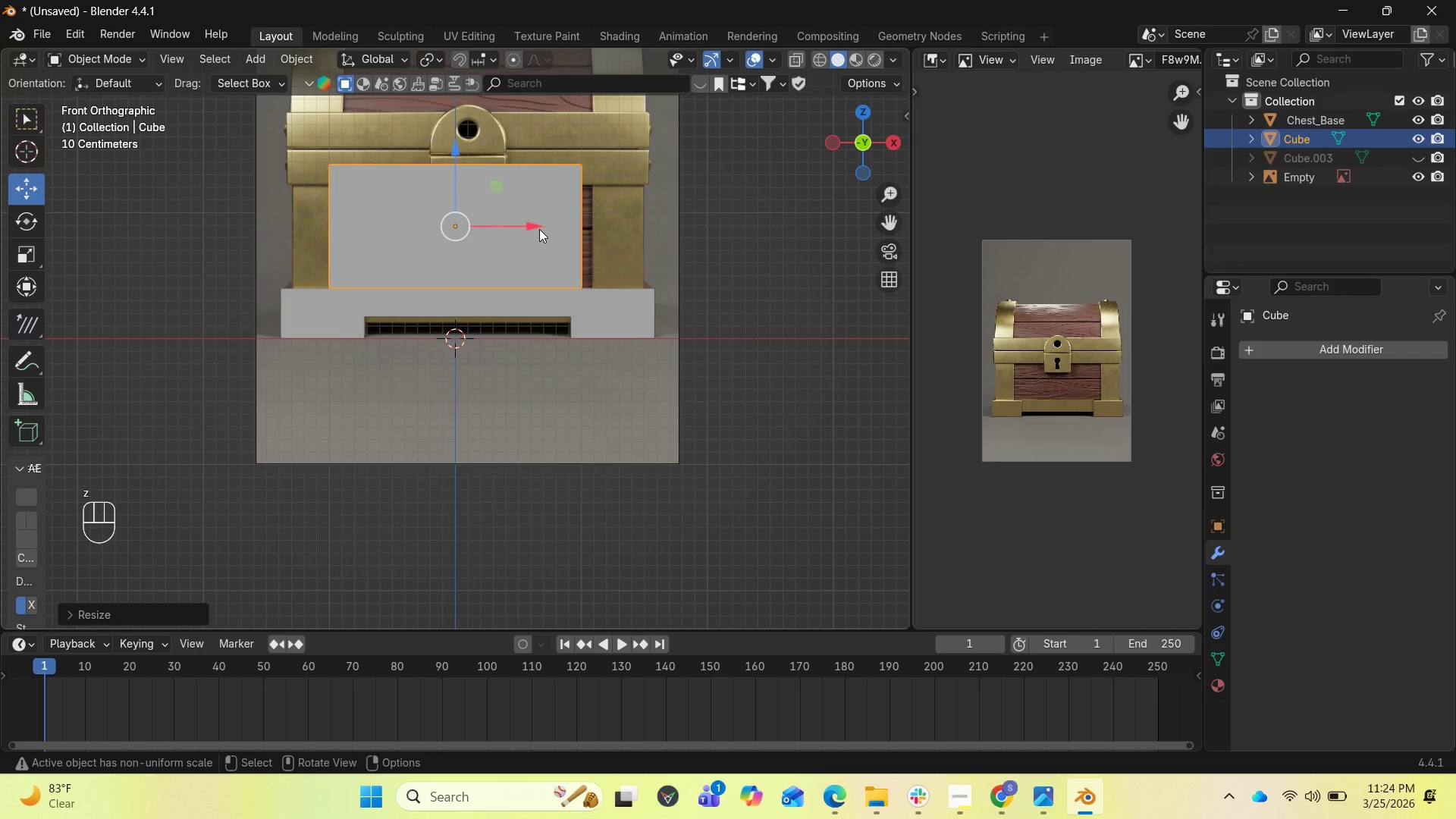 
left_click_drag(start_coordinate=[537, 226], to_coordinate=[554, 226])
 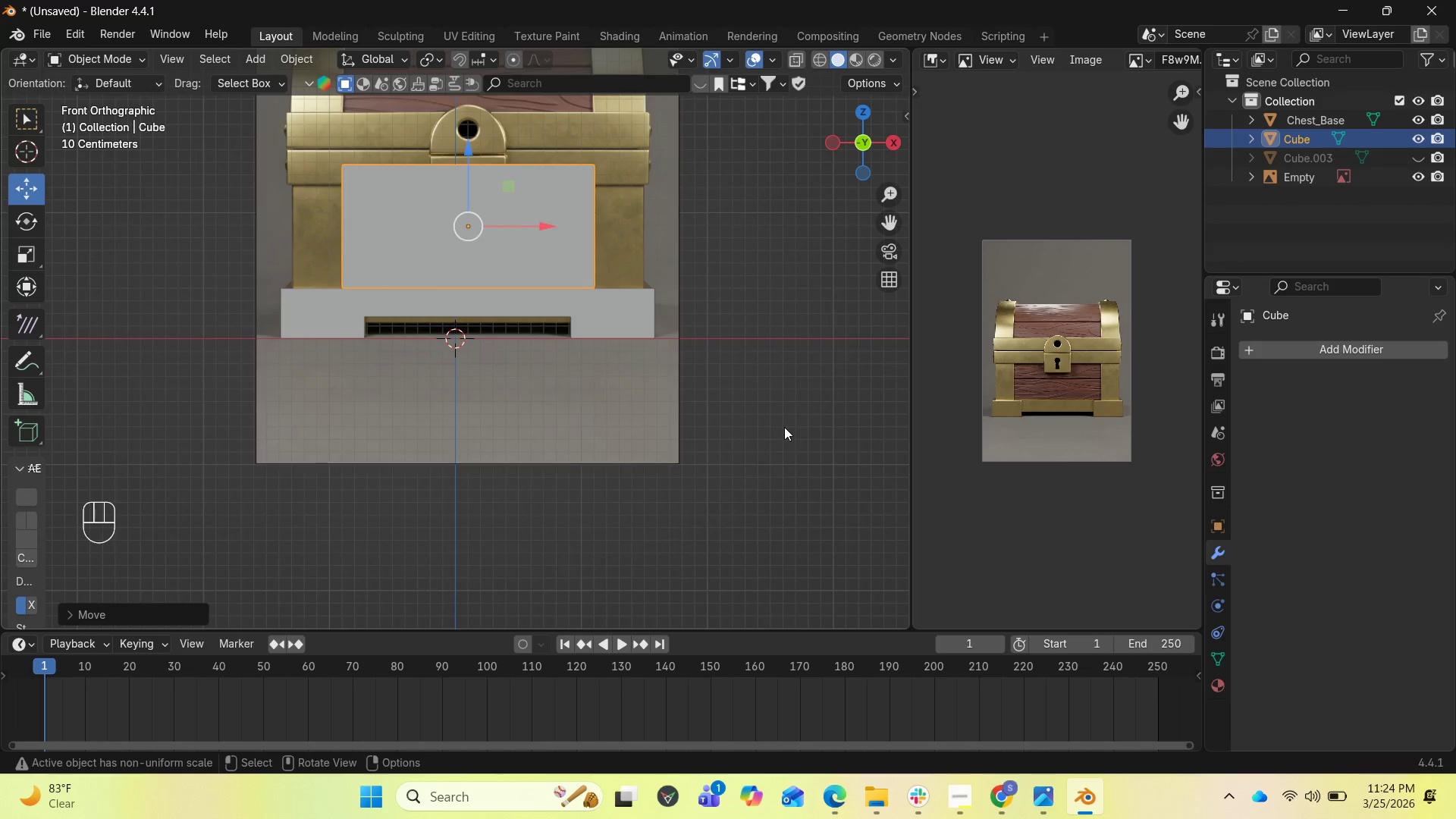 
type(sz)
 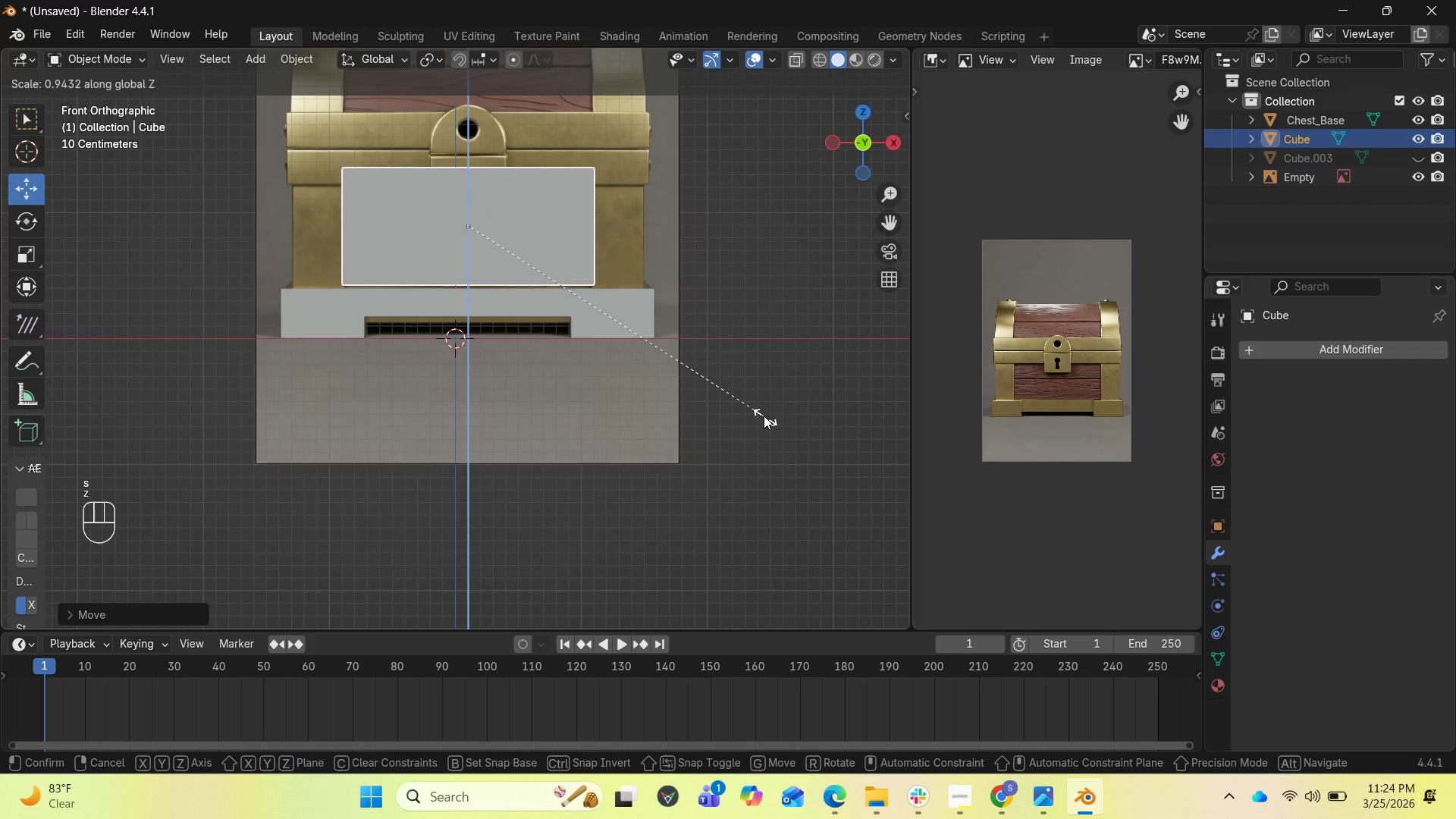 
left_click([763, 415])
 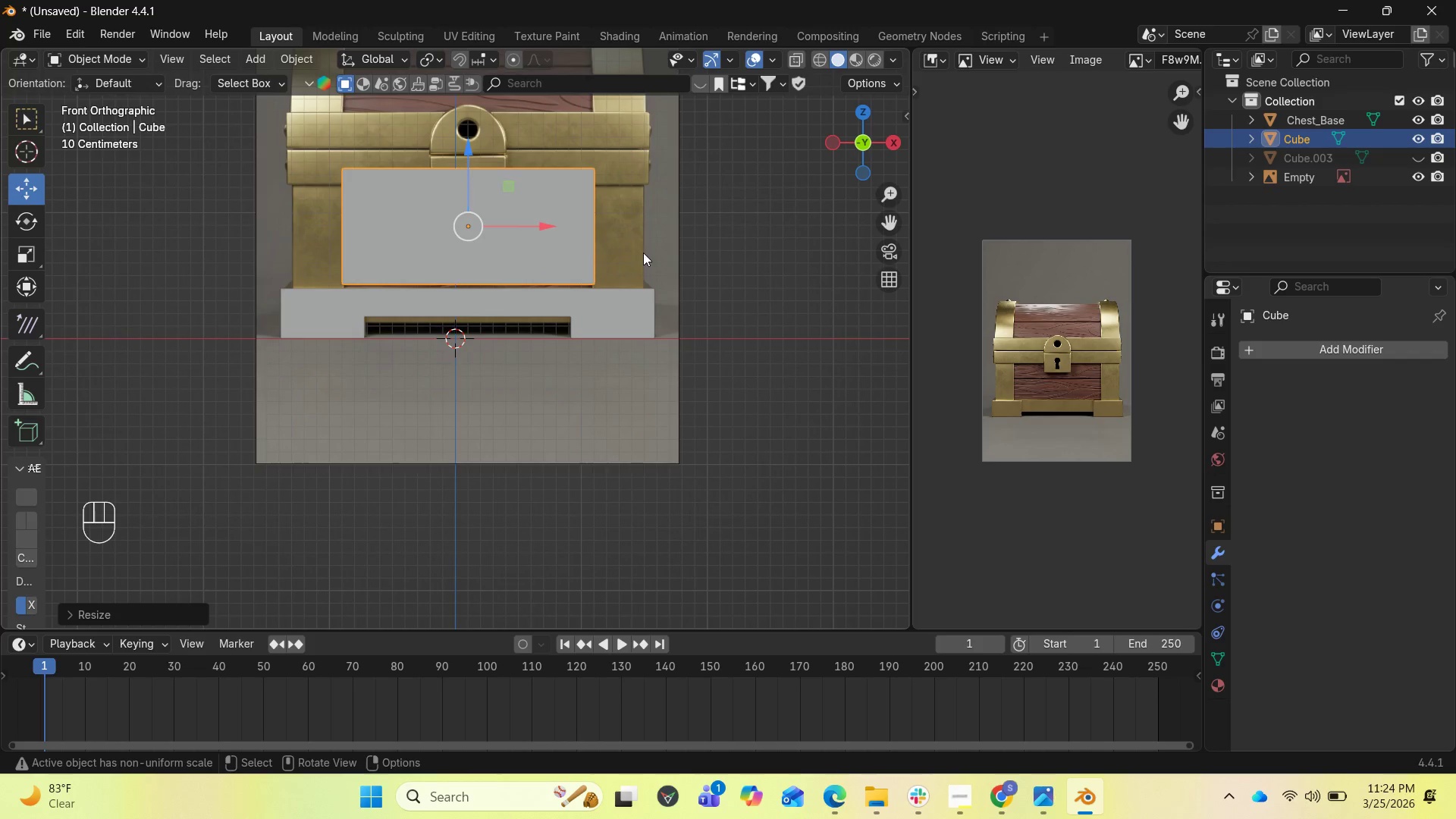 
type(sz)
 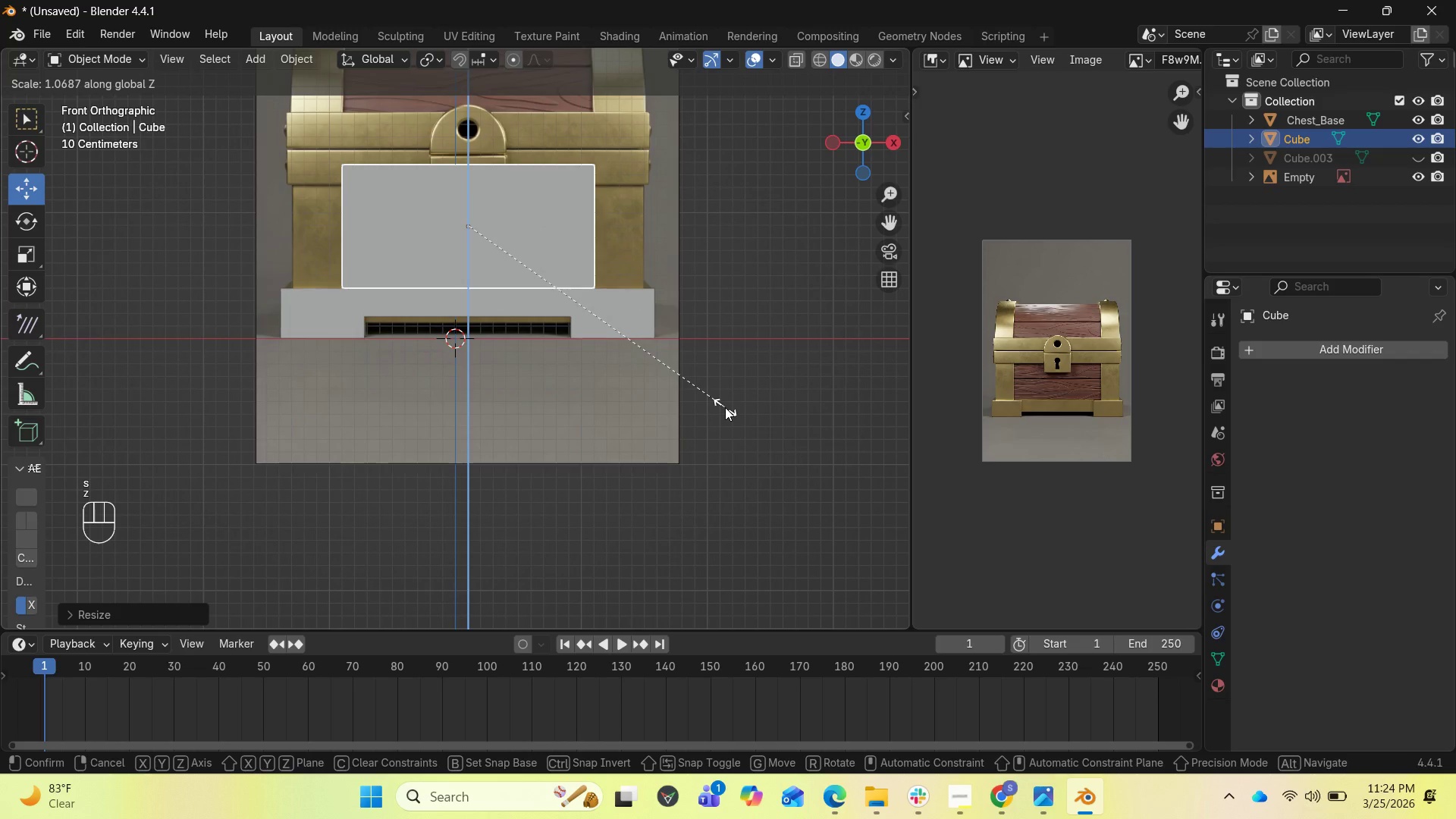 
left_click([724, 410])
 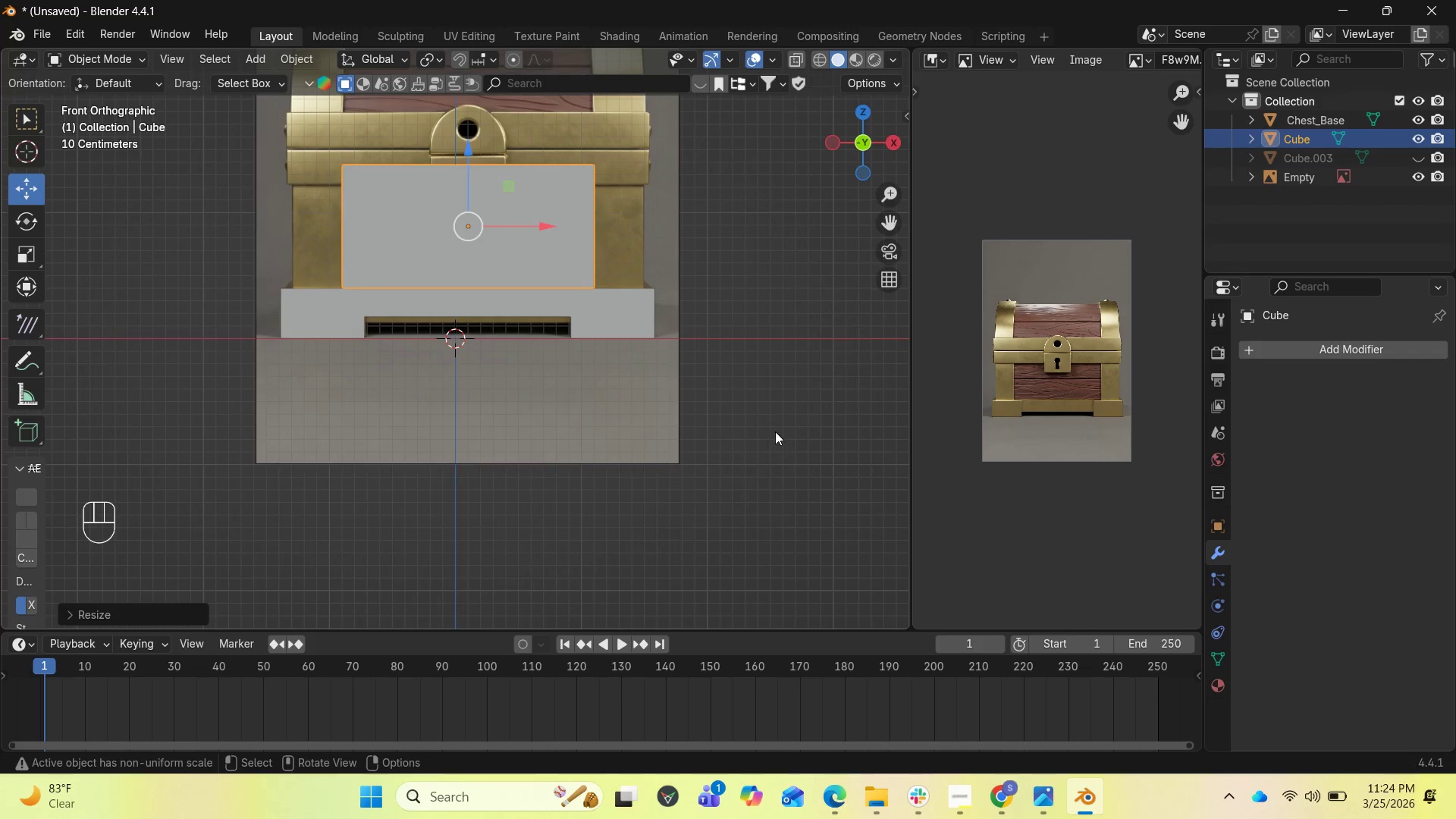 
type(sz)
 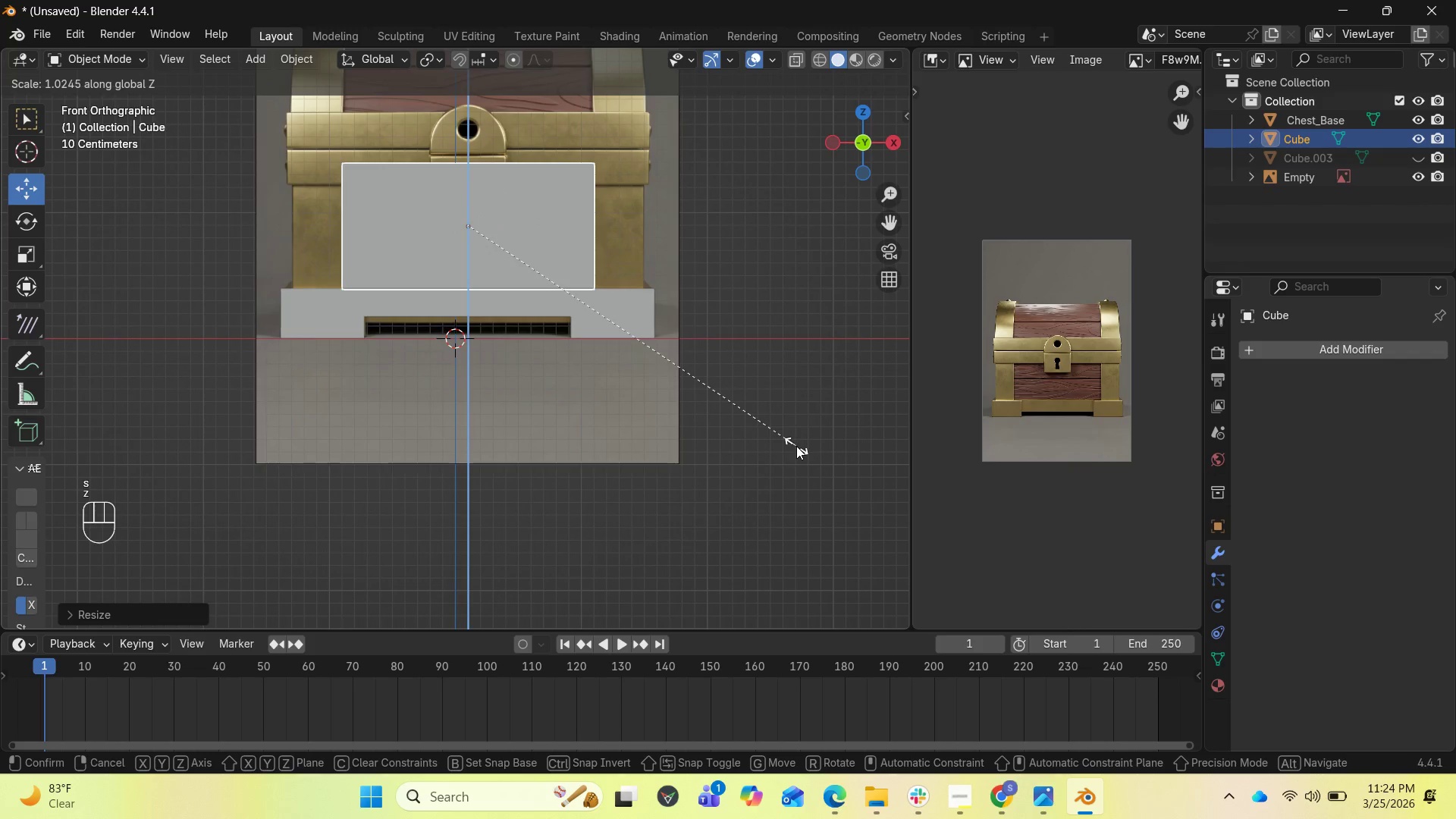 
left_click([796, 446])
 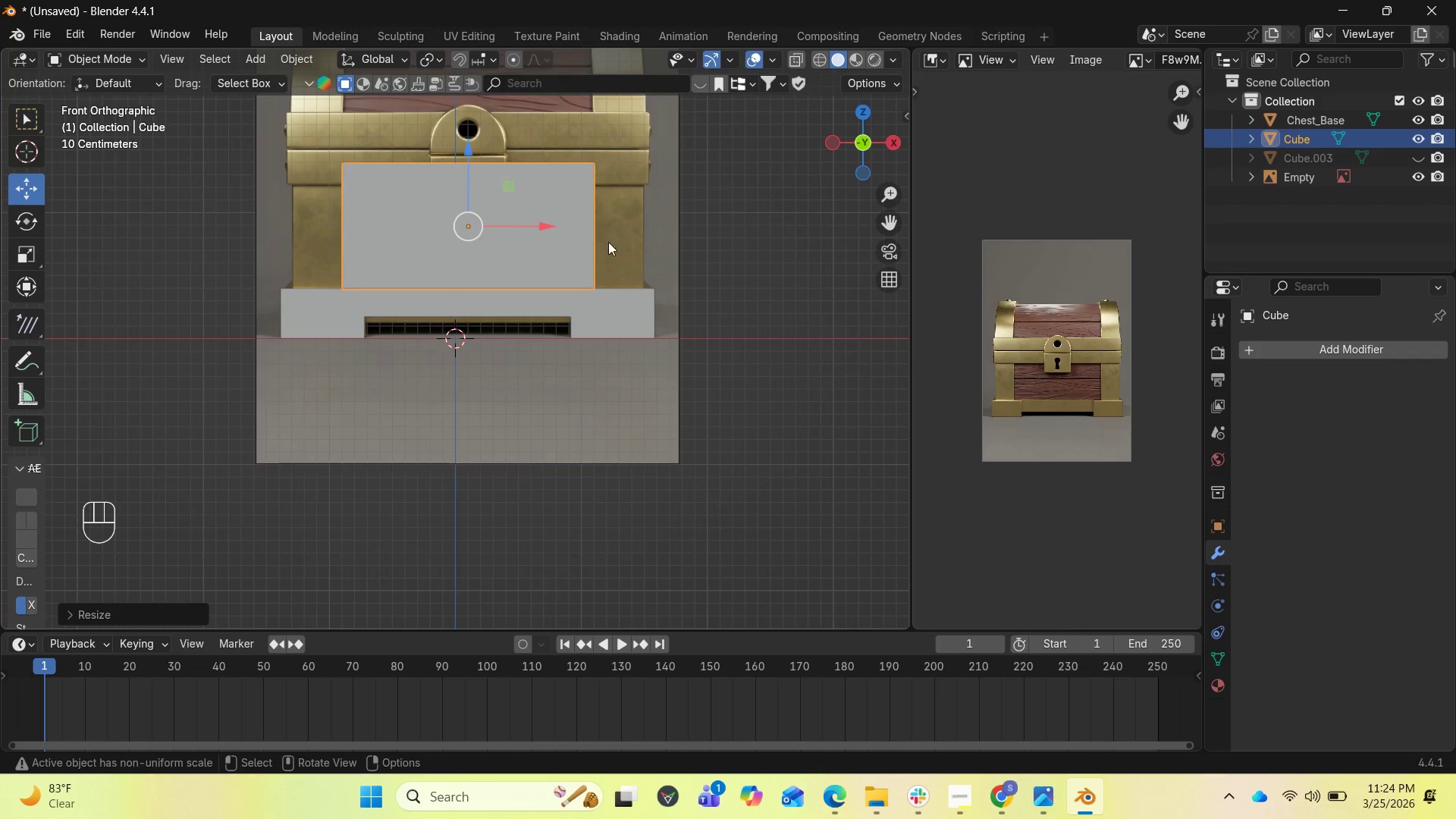 
wait(5.41)
 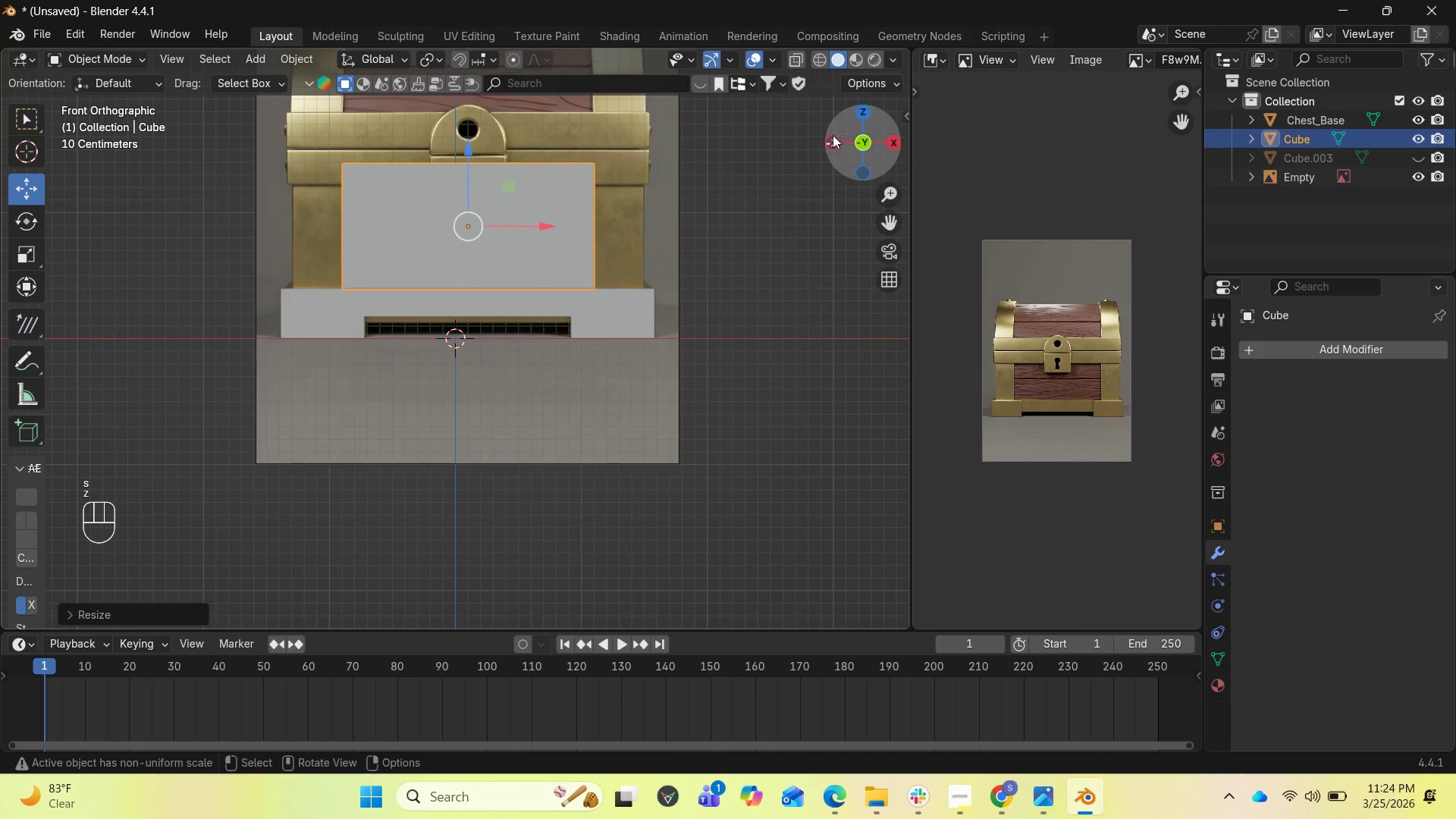 
left_click([1323, 160])
 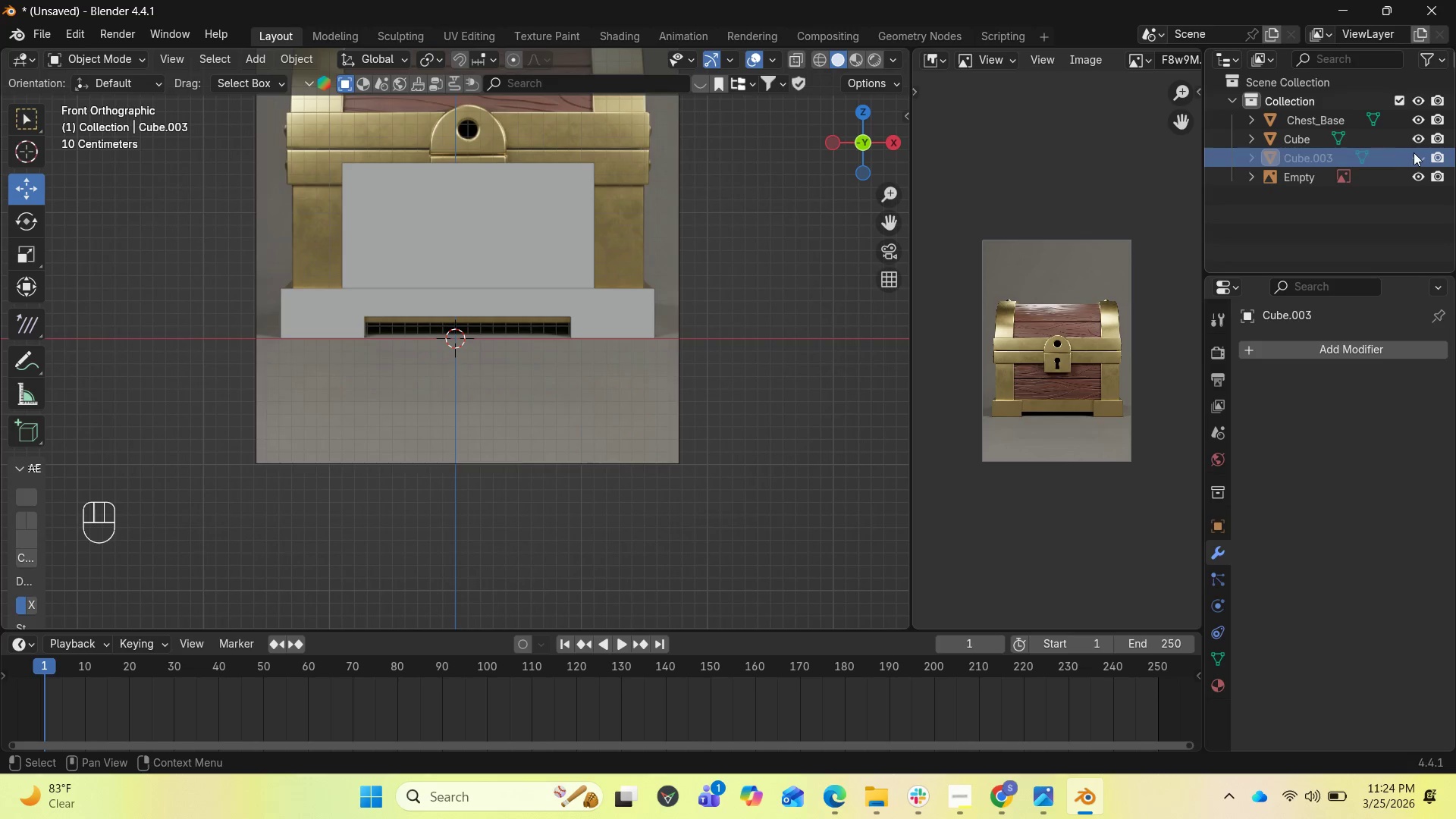 
left_click([1414, 152])
 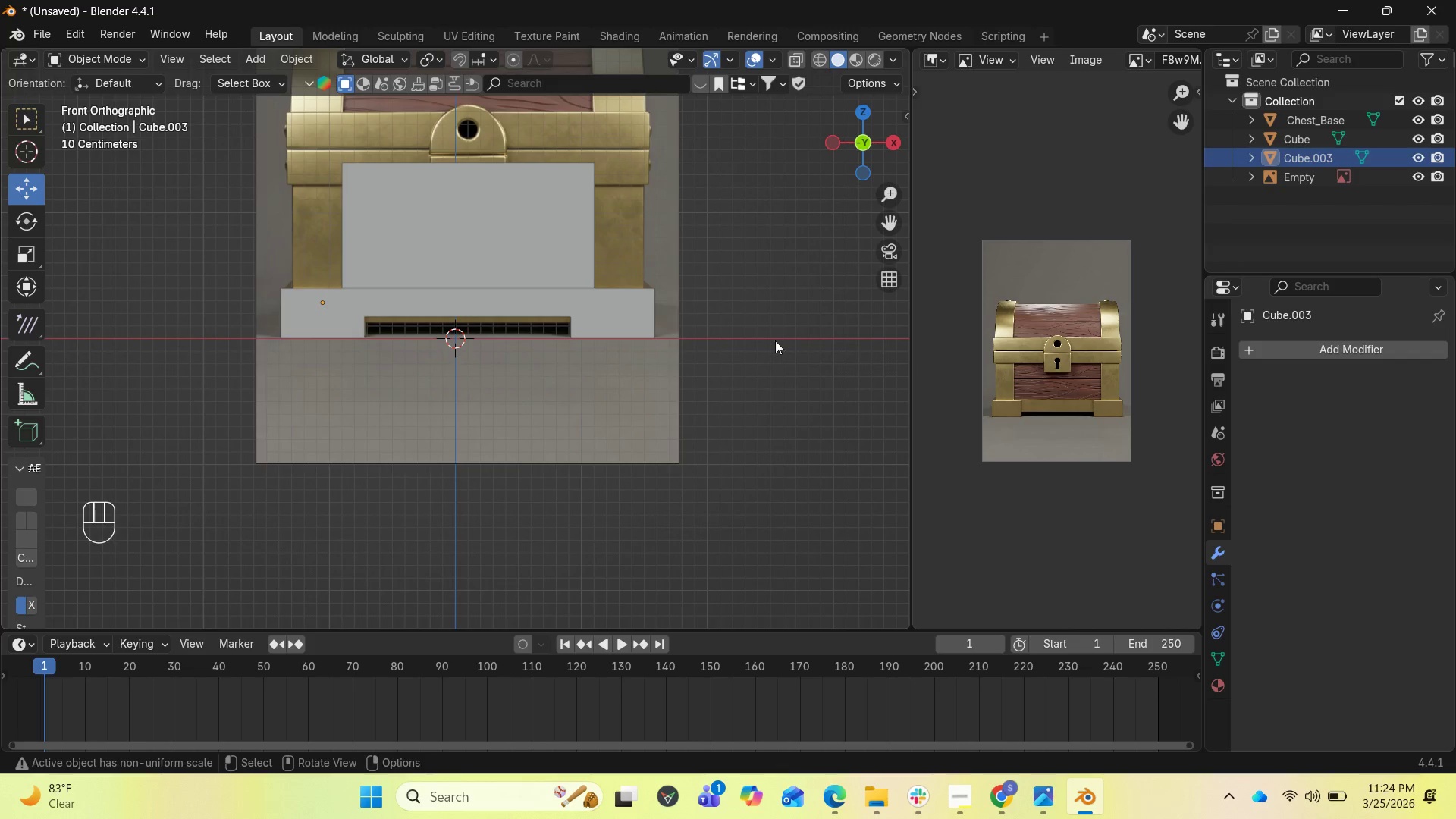 
left_click([607, 324])
 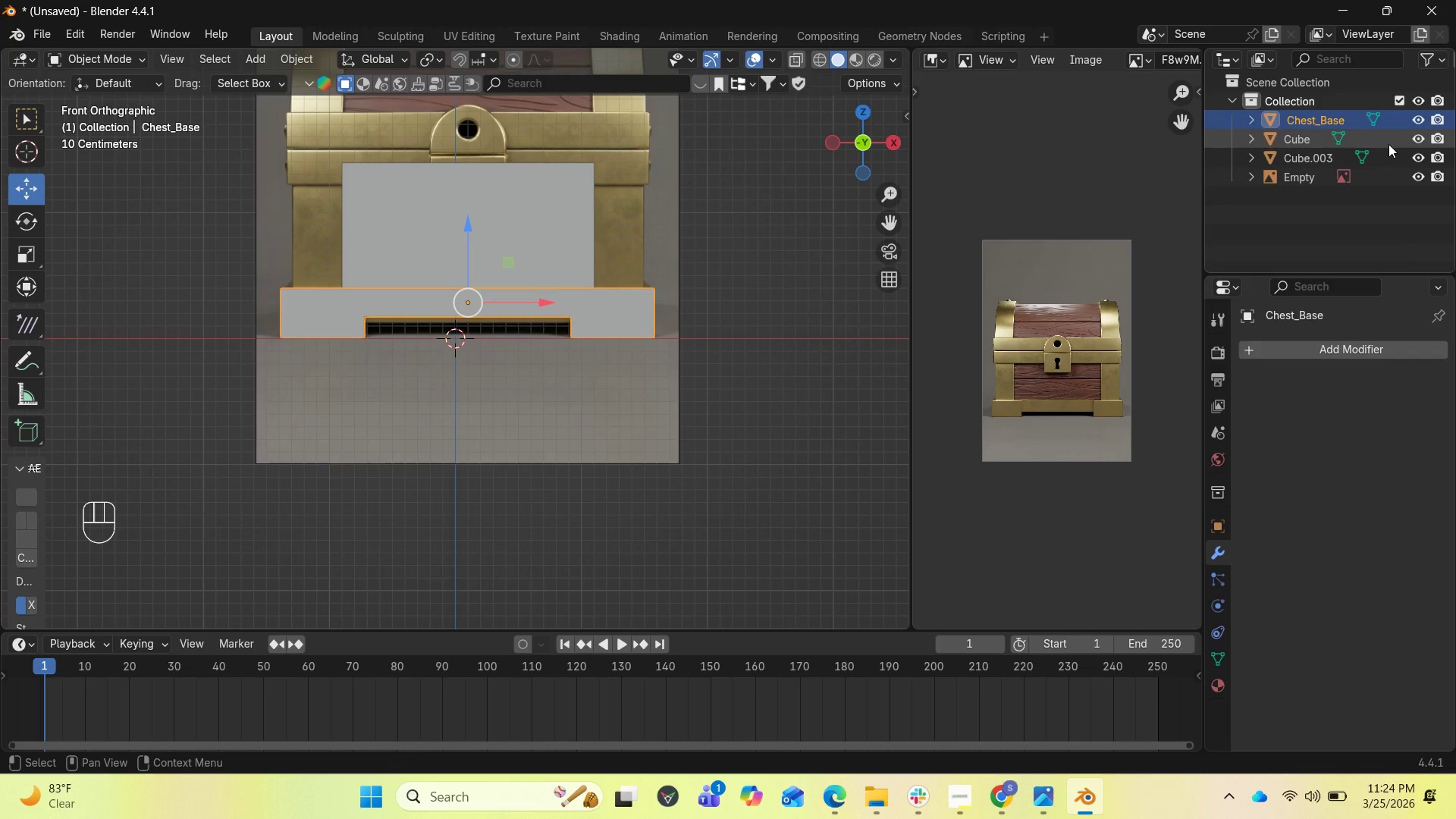 
left_click([1310, 162])
 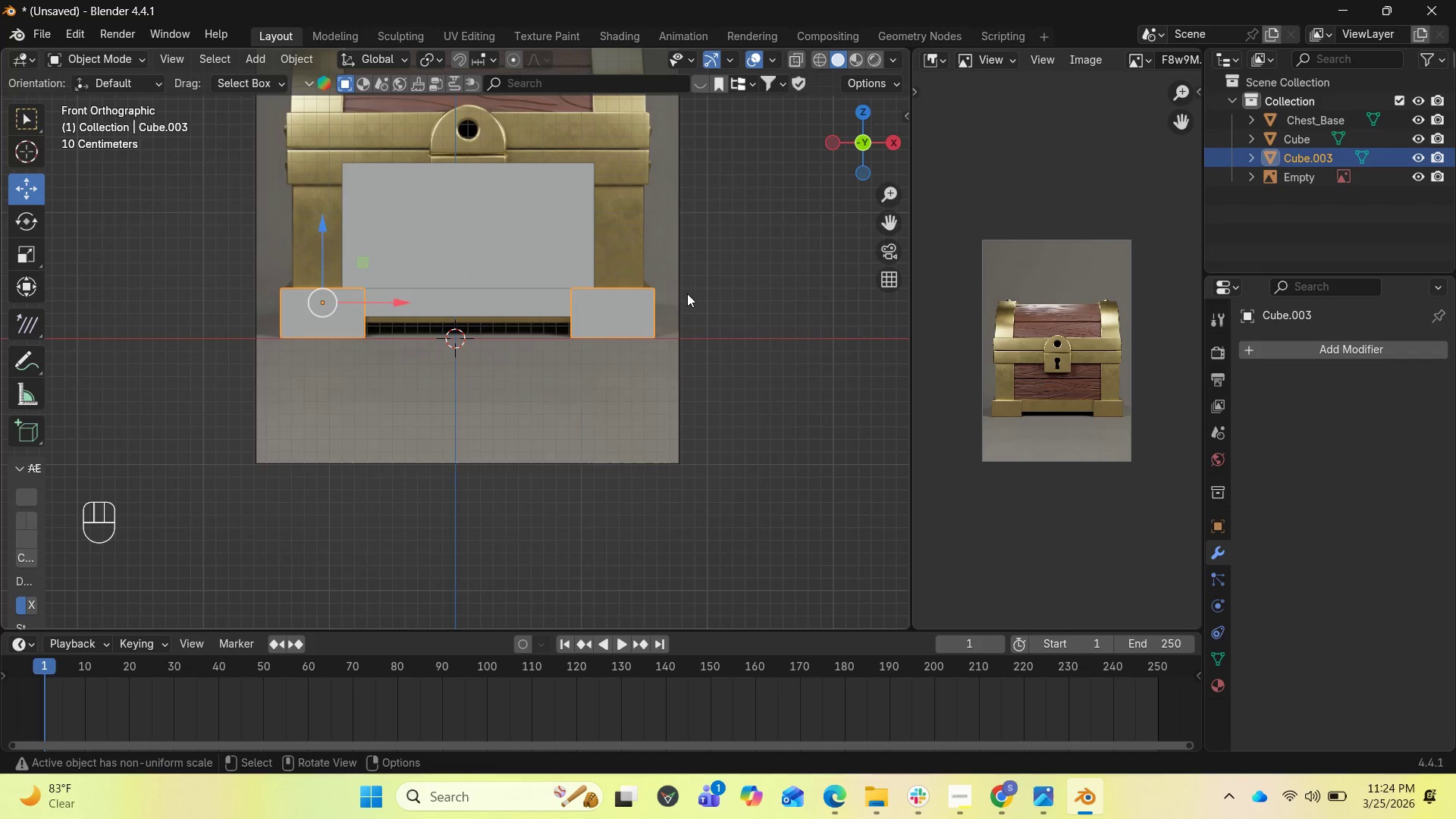 
key(Tab)
 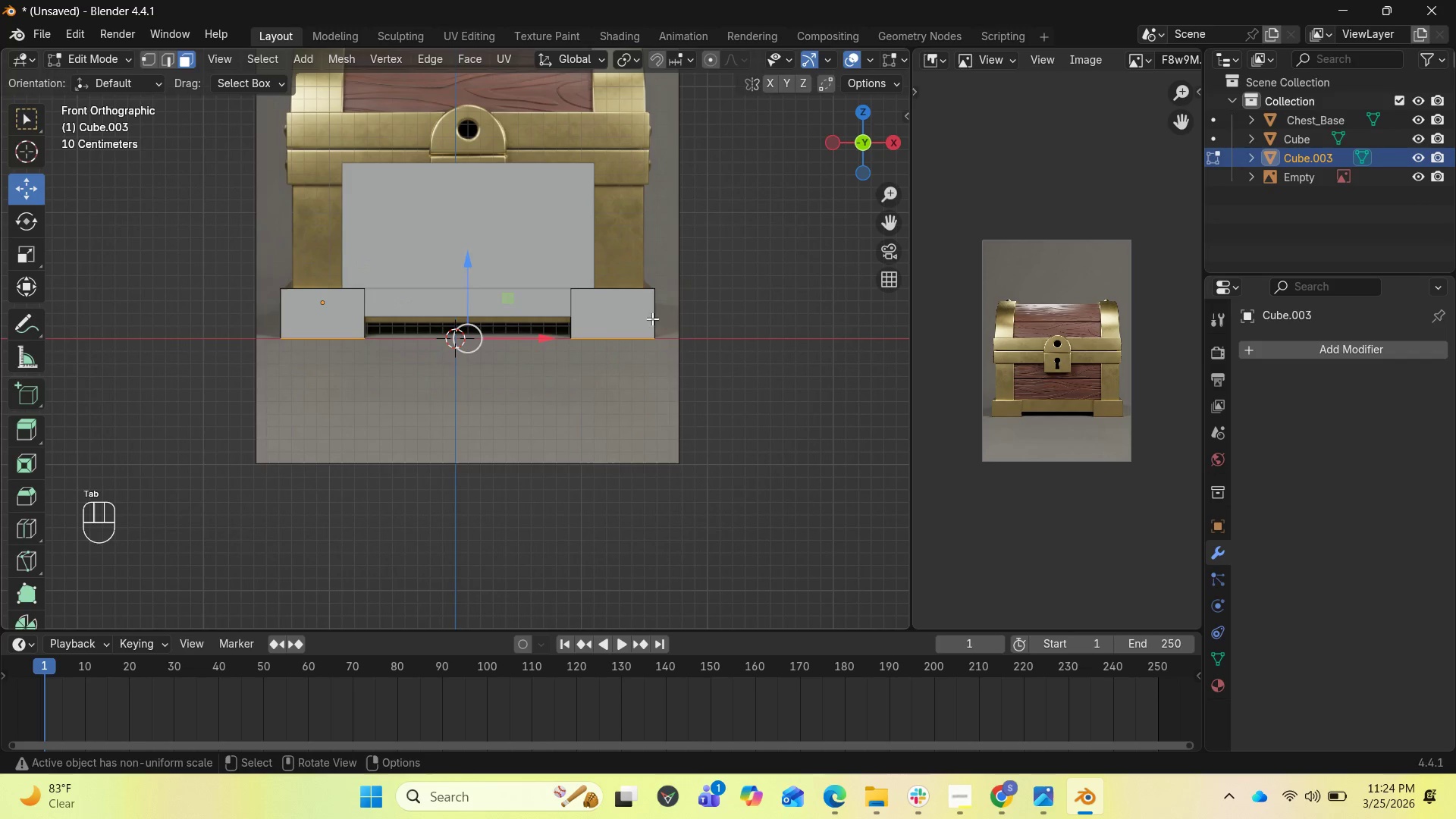 
left_click([642, 318])
 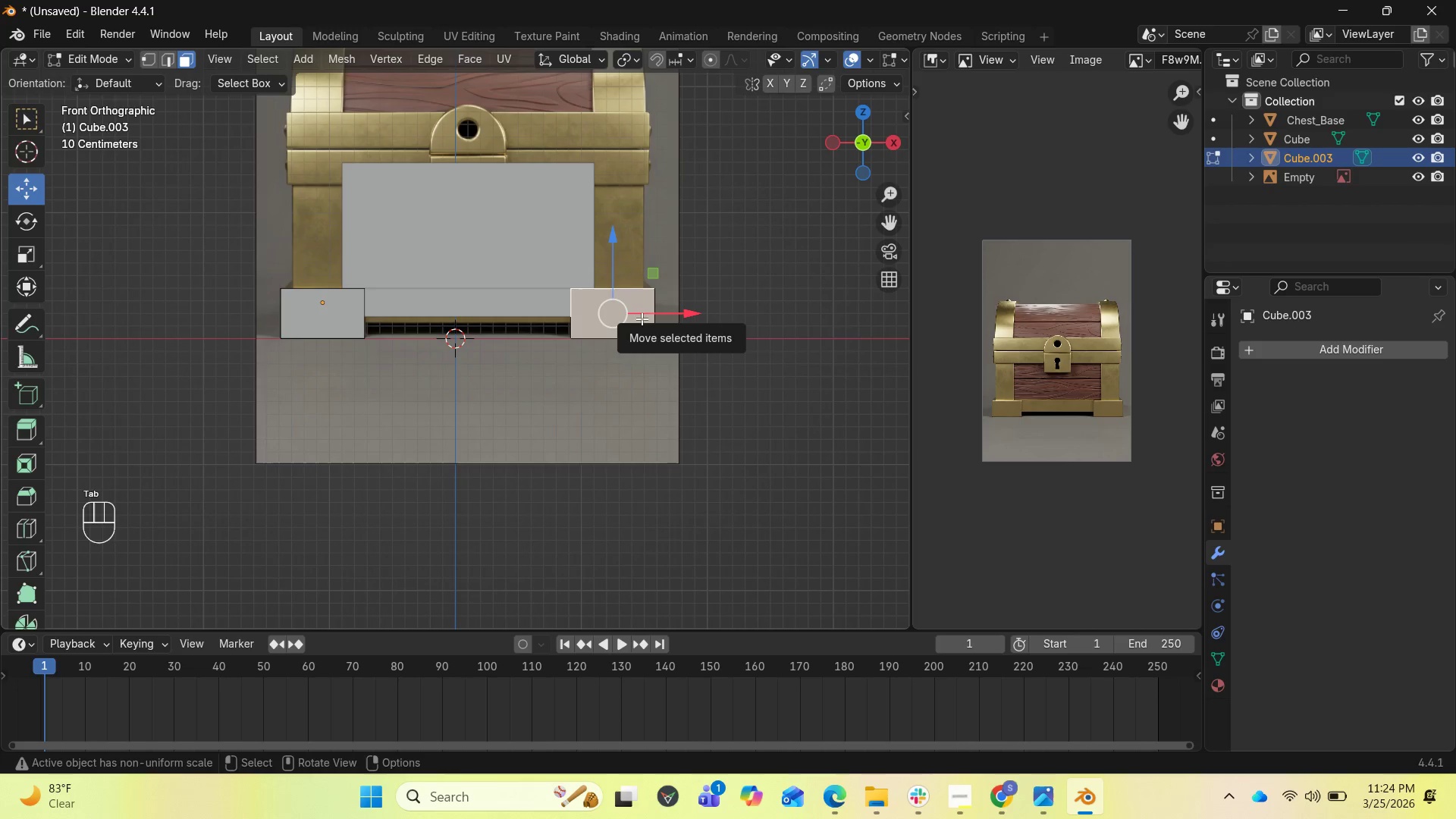 
key(L)
 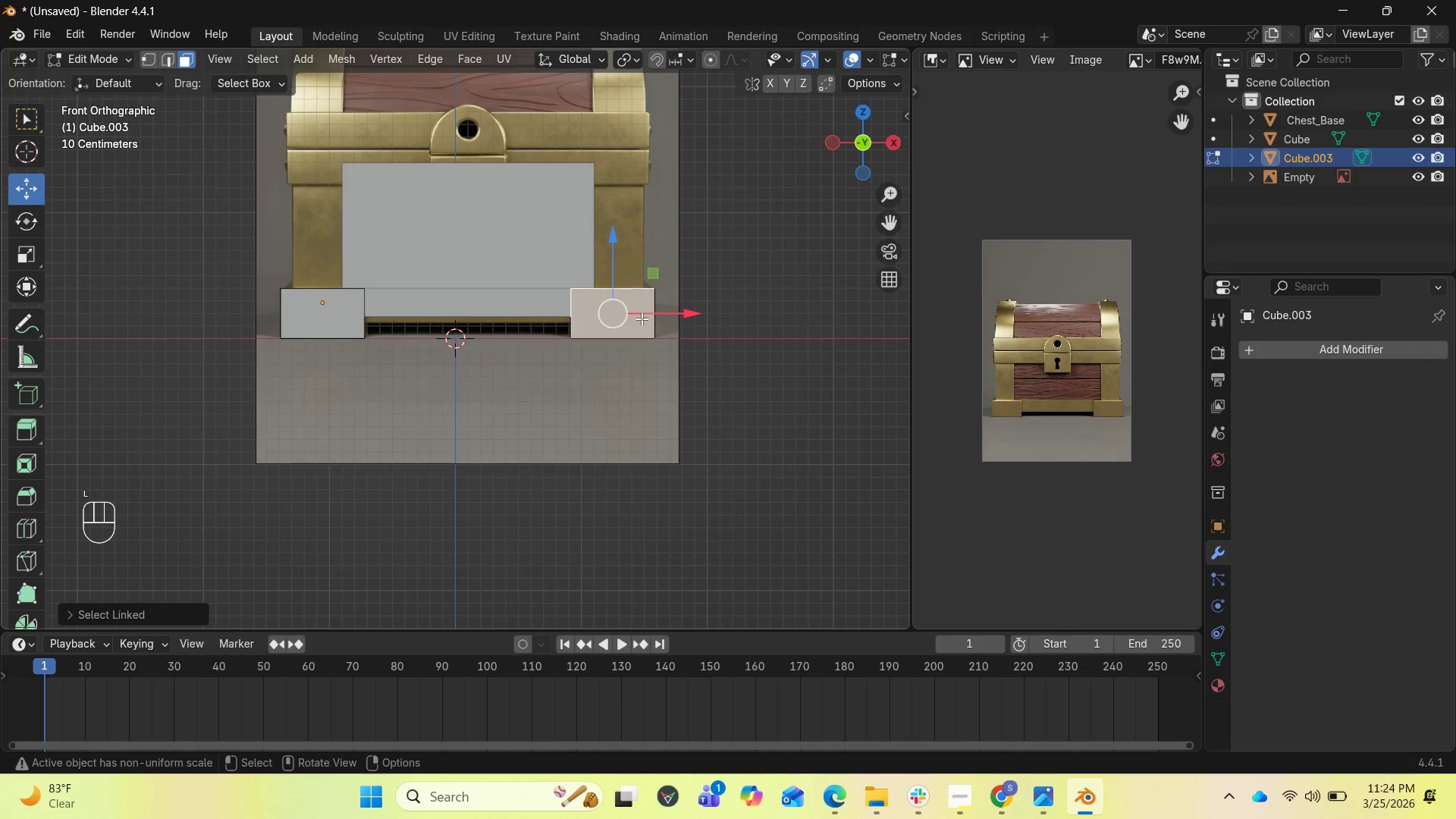 
key(Delete)
 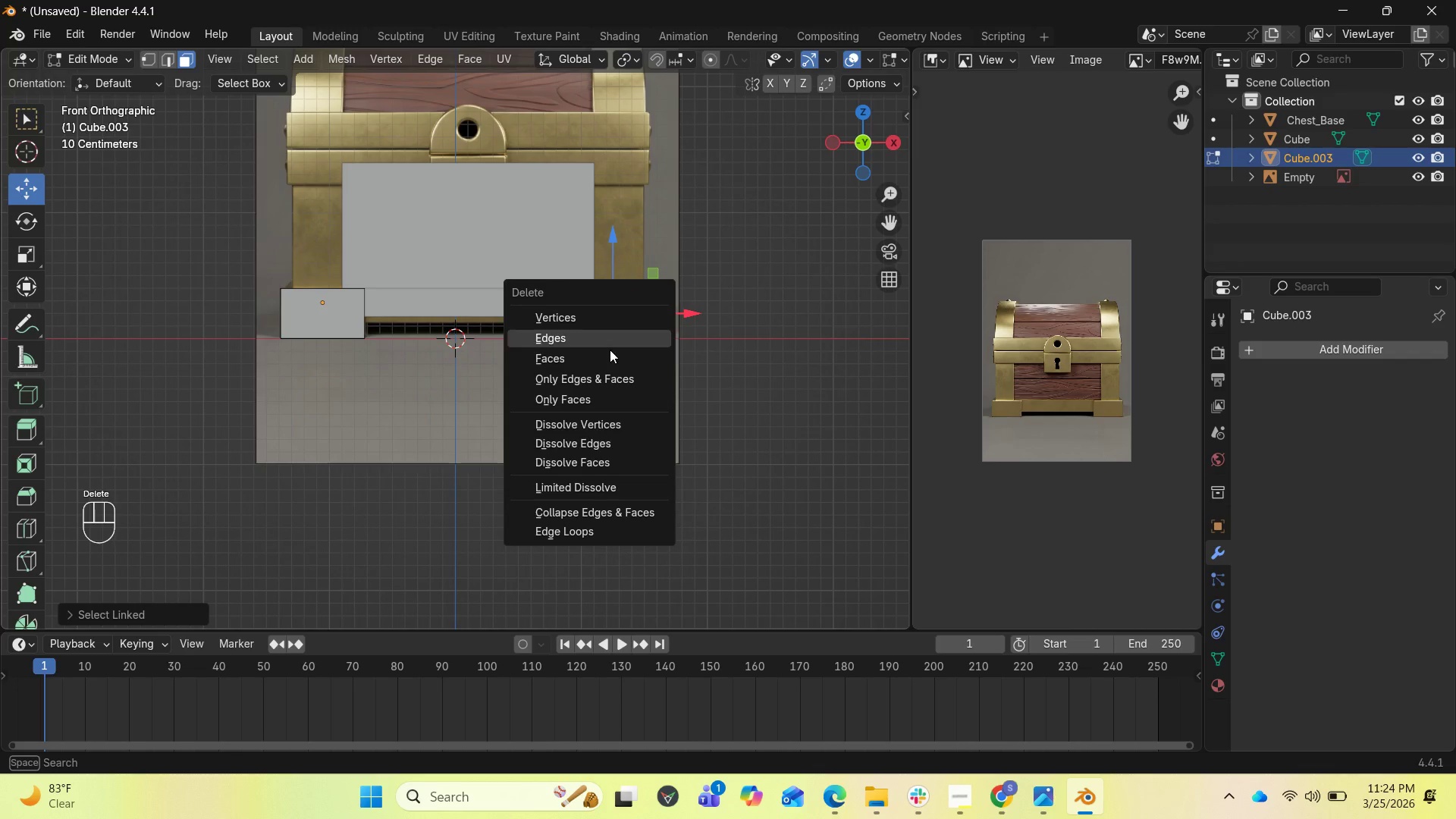 
left_click([598, 359])
 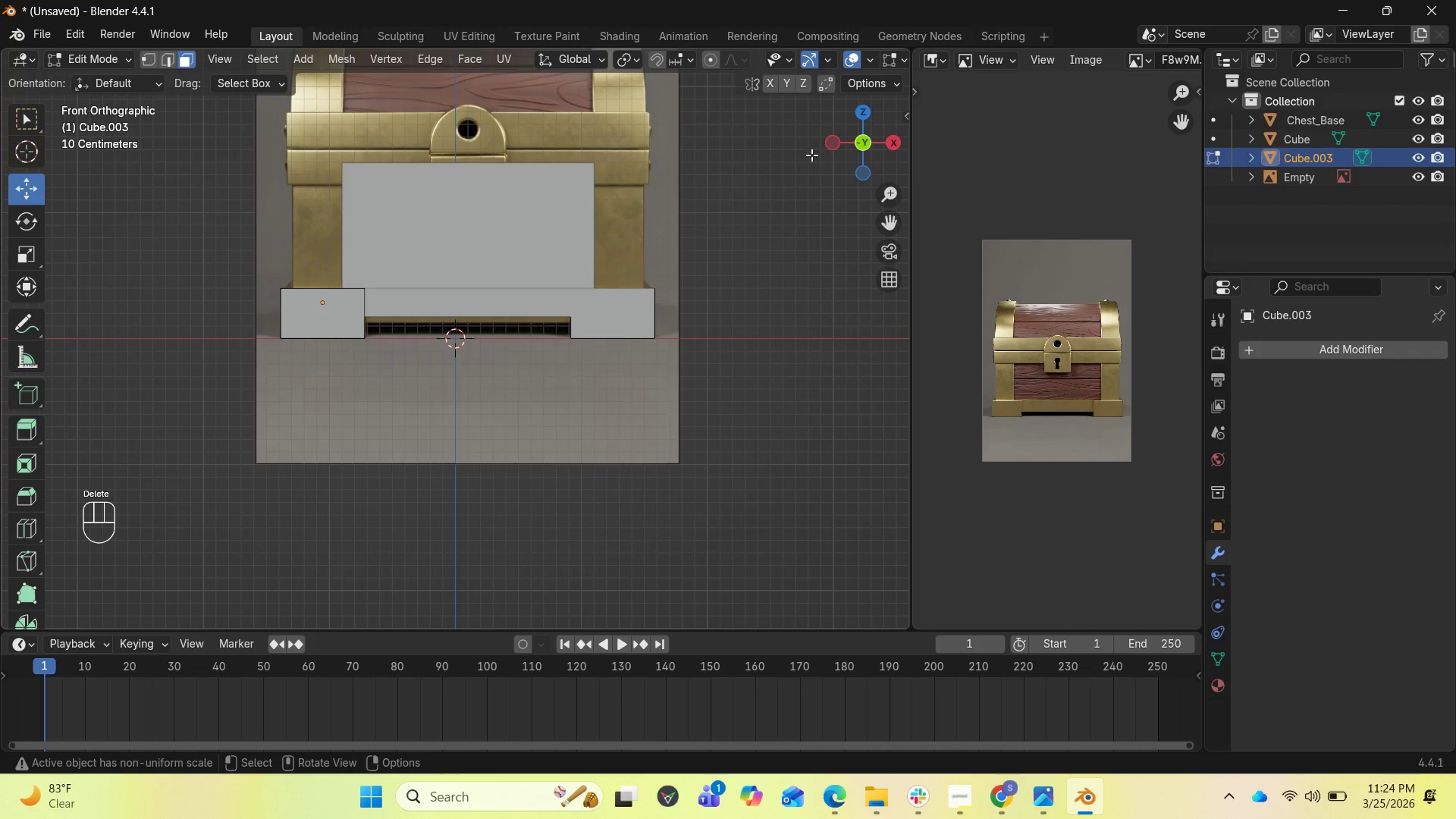 
left_click_drag(start_coordinate=[833, 149], to_coordinate=[704, 199])
 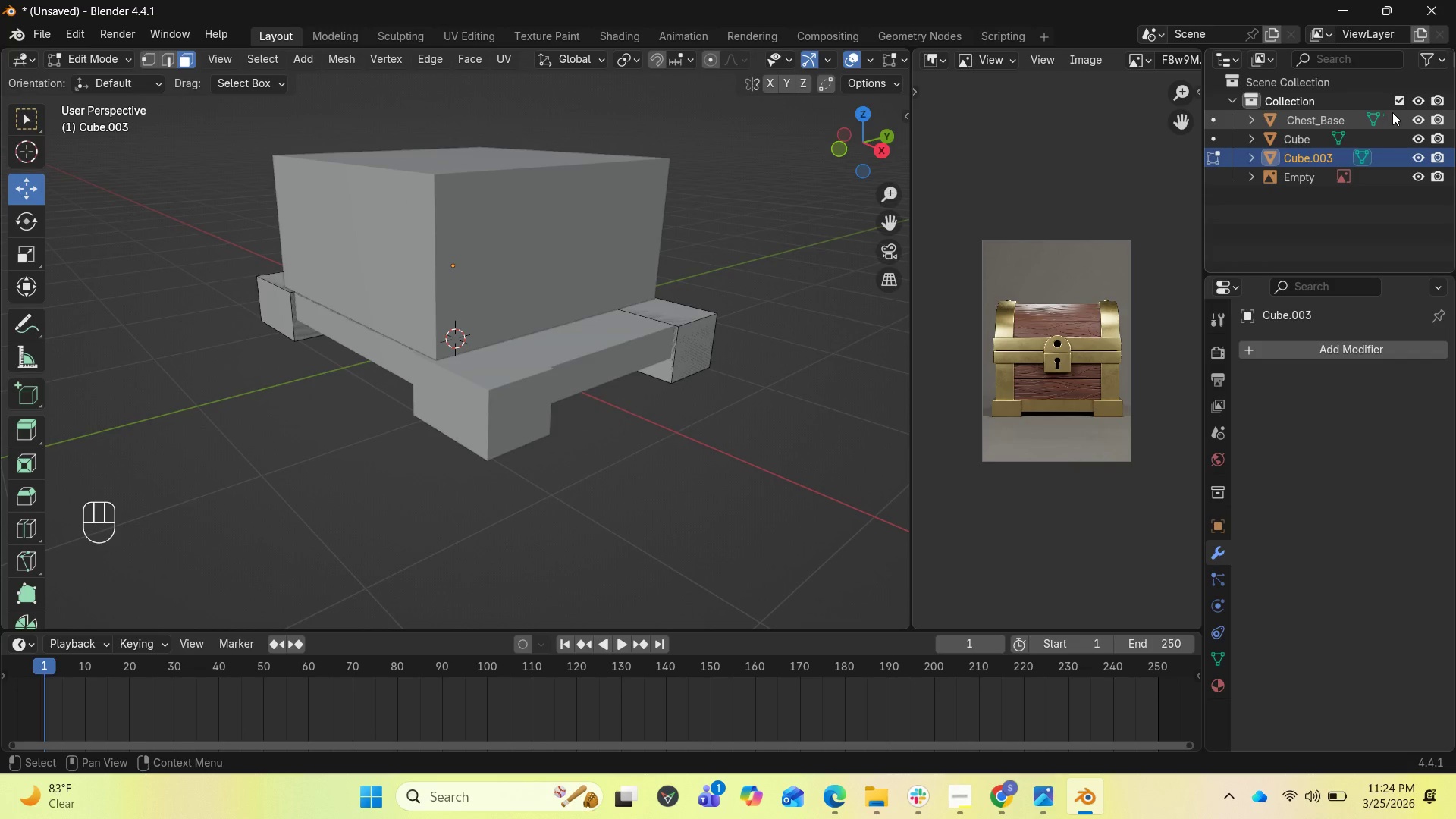 
left_click([1415, 112])
 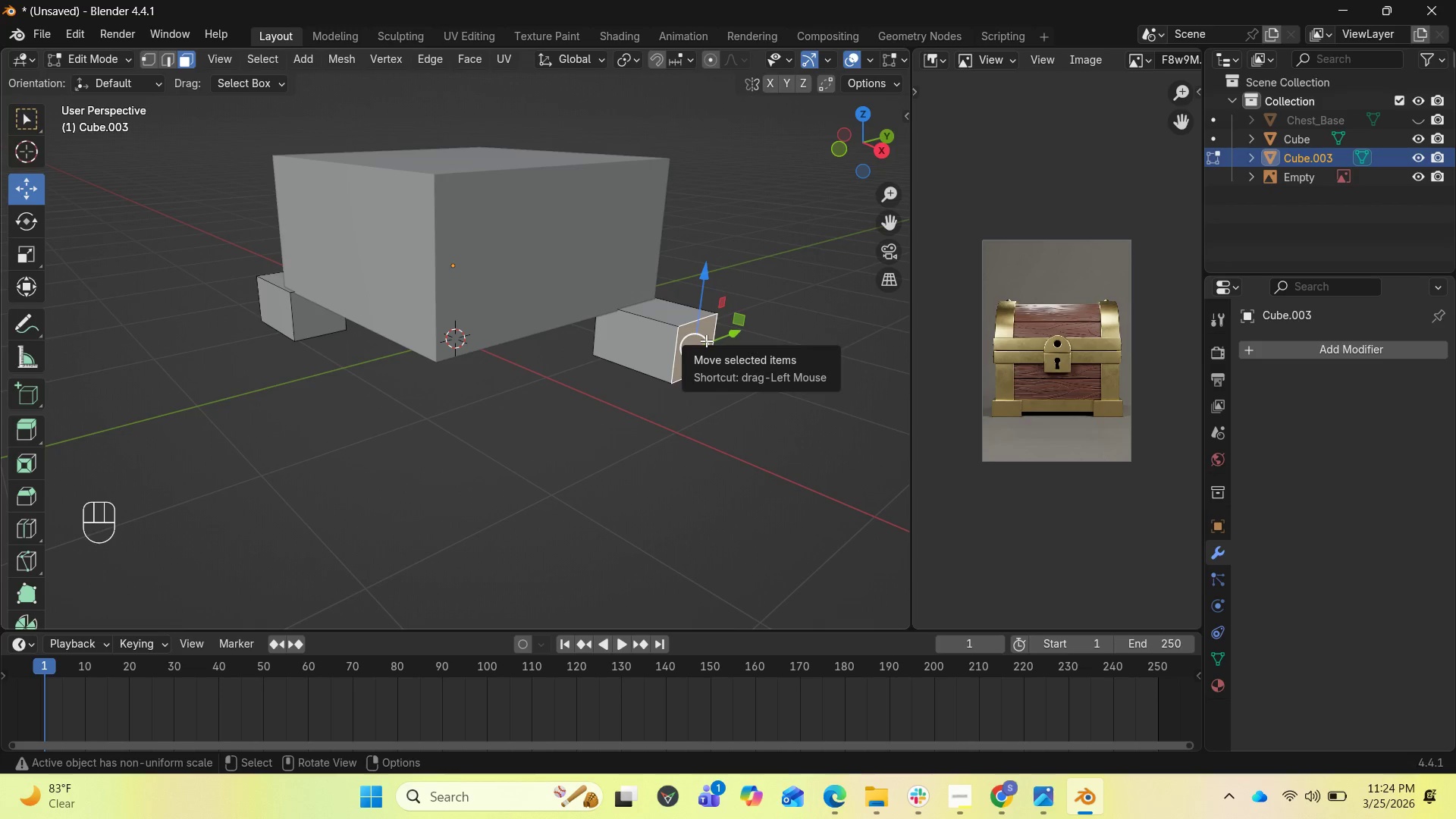 
key(L)
 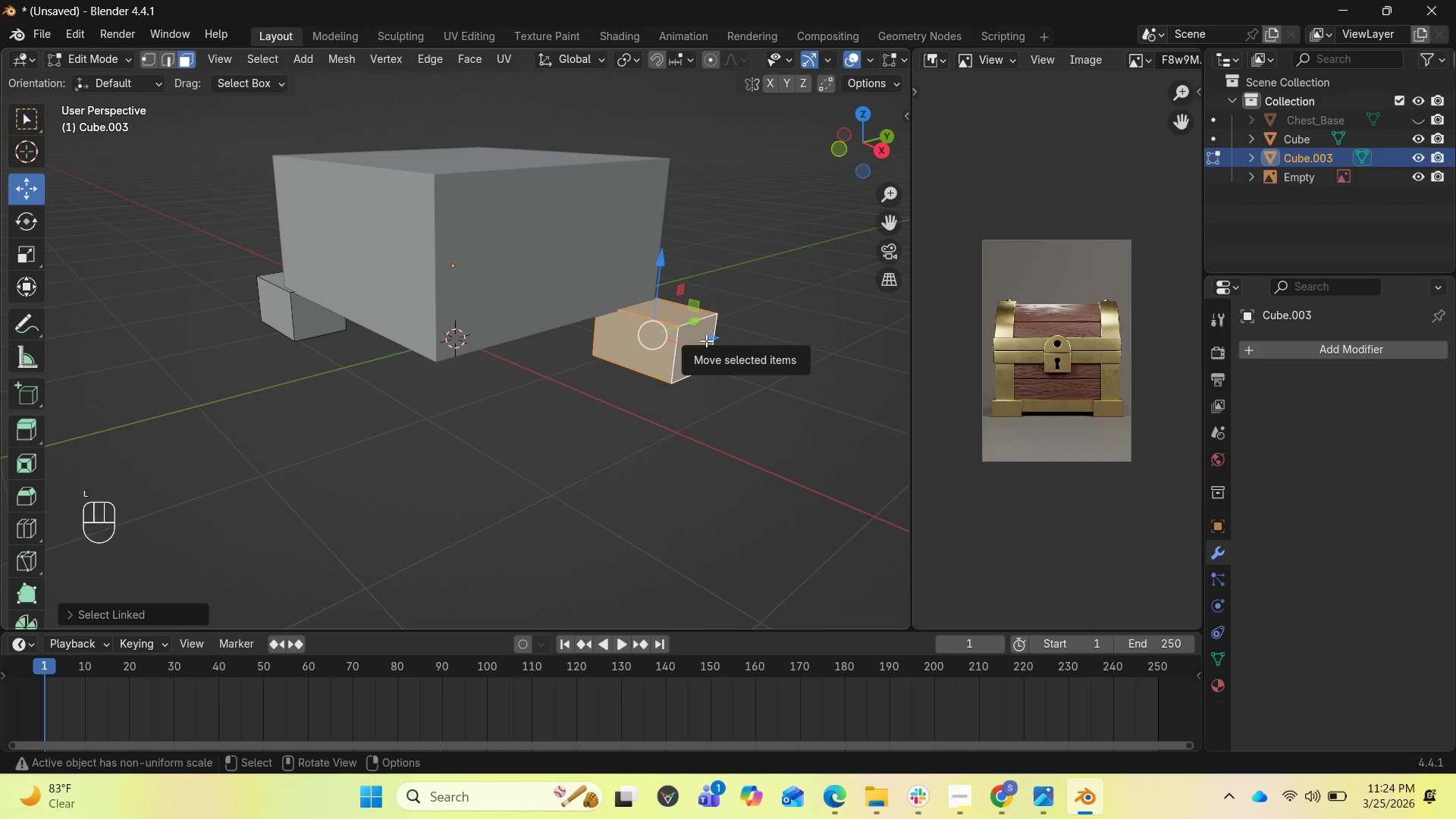 
key(Delete)
 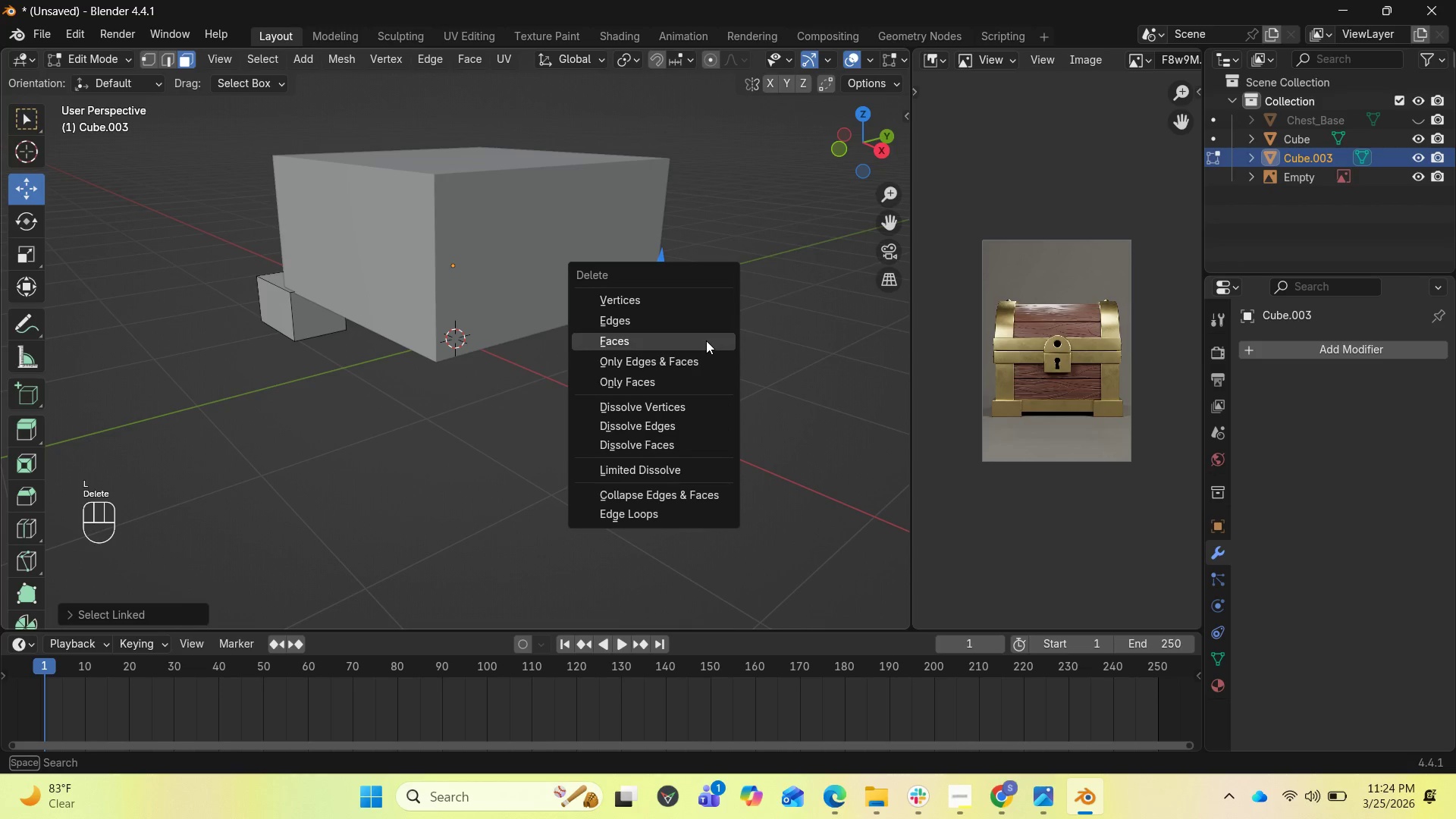 
left_click([706, 340])
 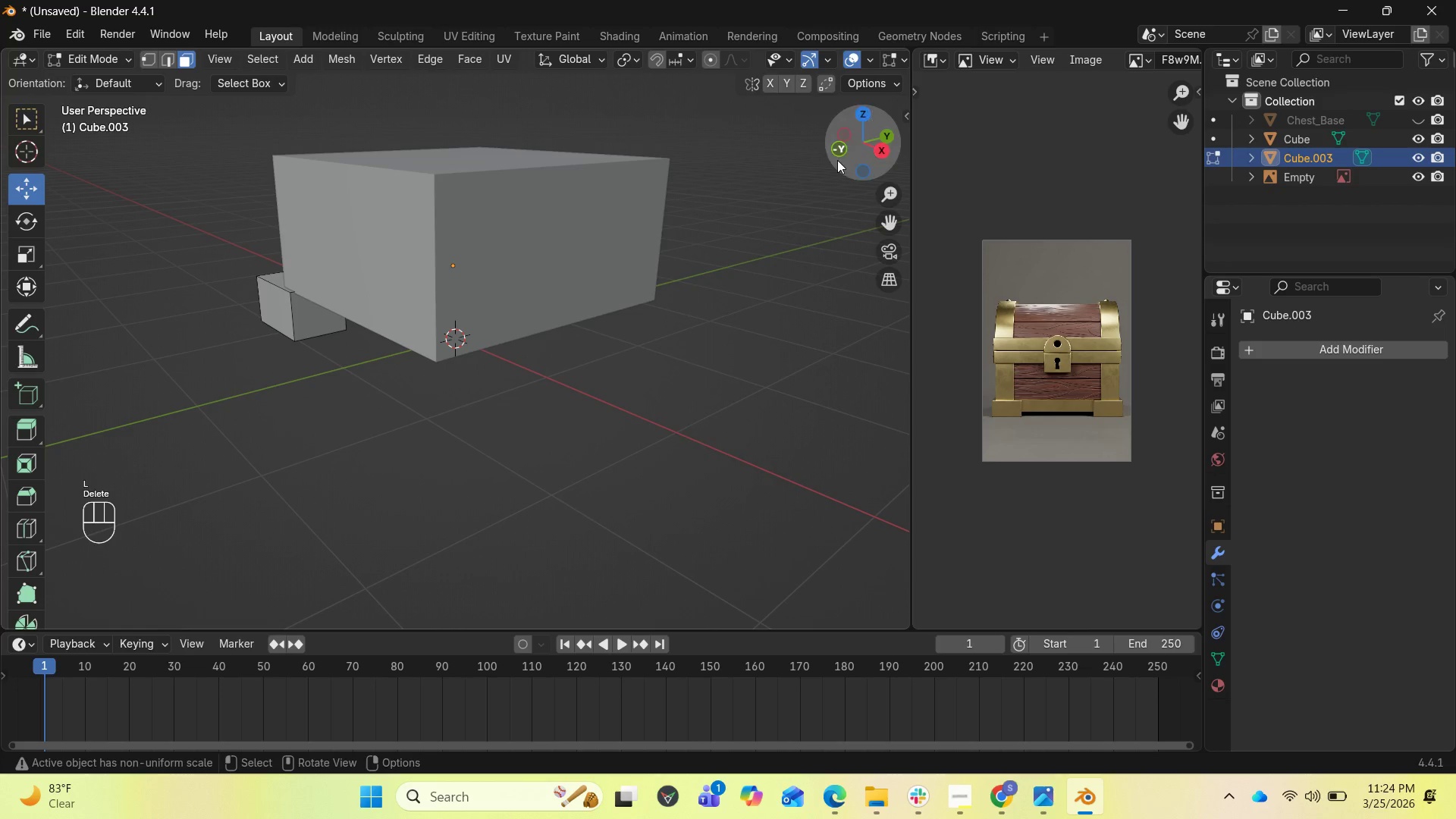 
left_click_drag(start_coordinate=[840, 157], to_coordinate=[515, 194])
 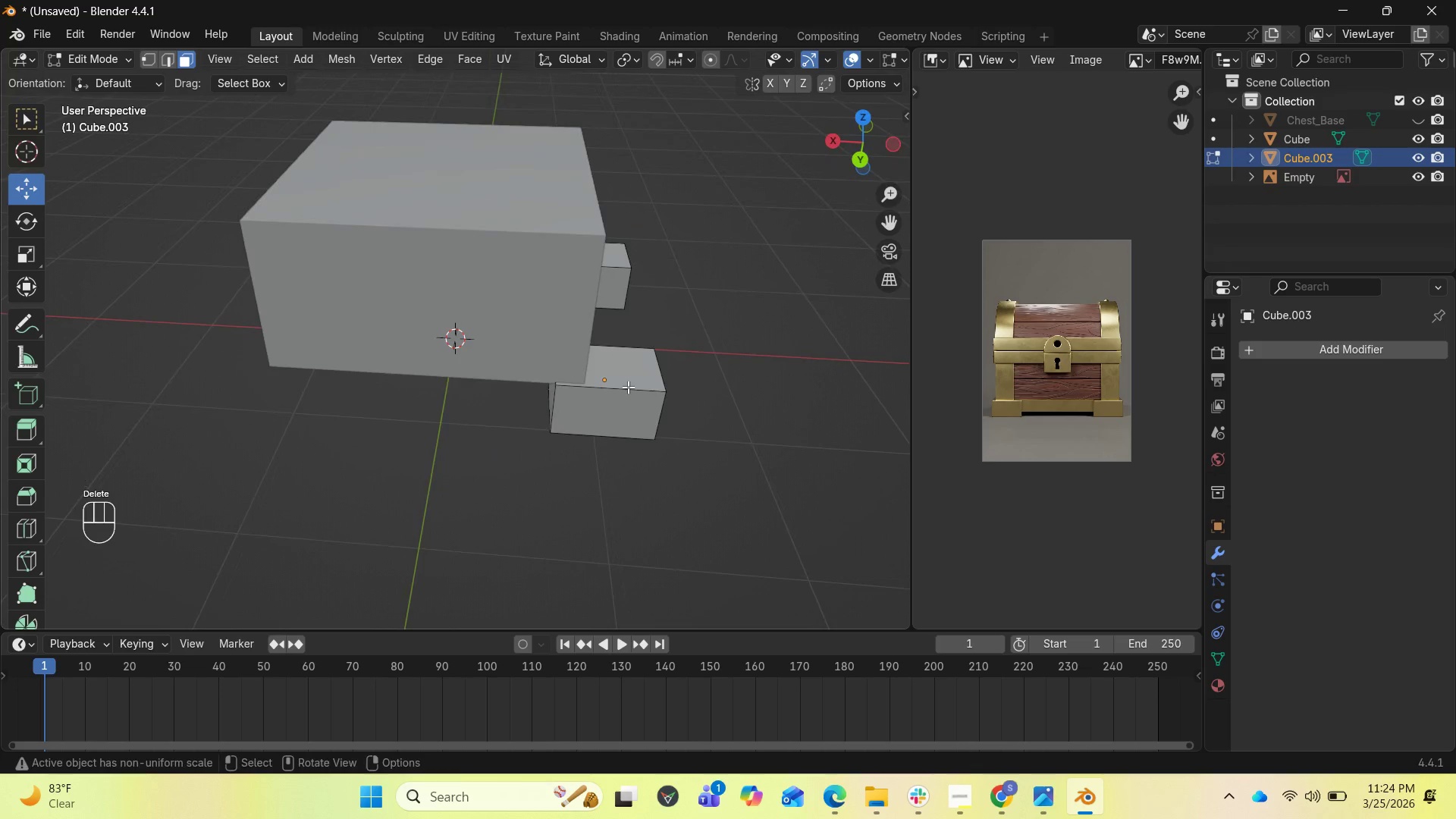 
left_click([625, 385])
 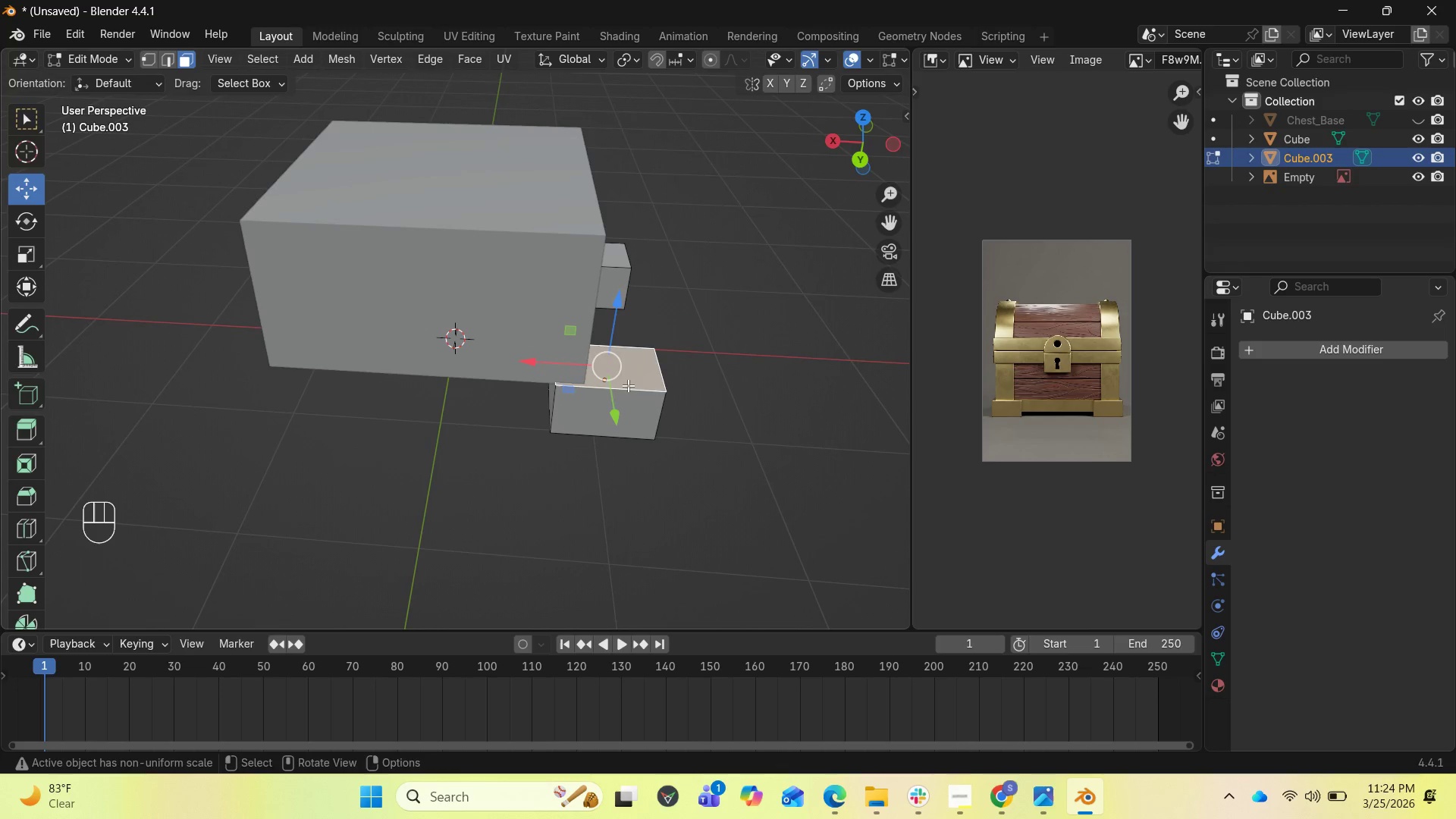 
key(L)
 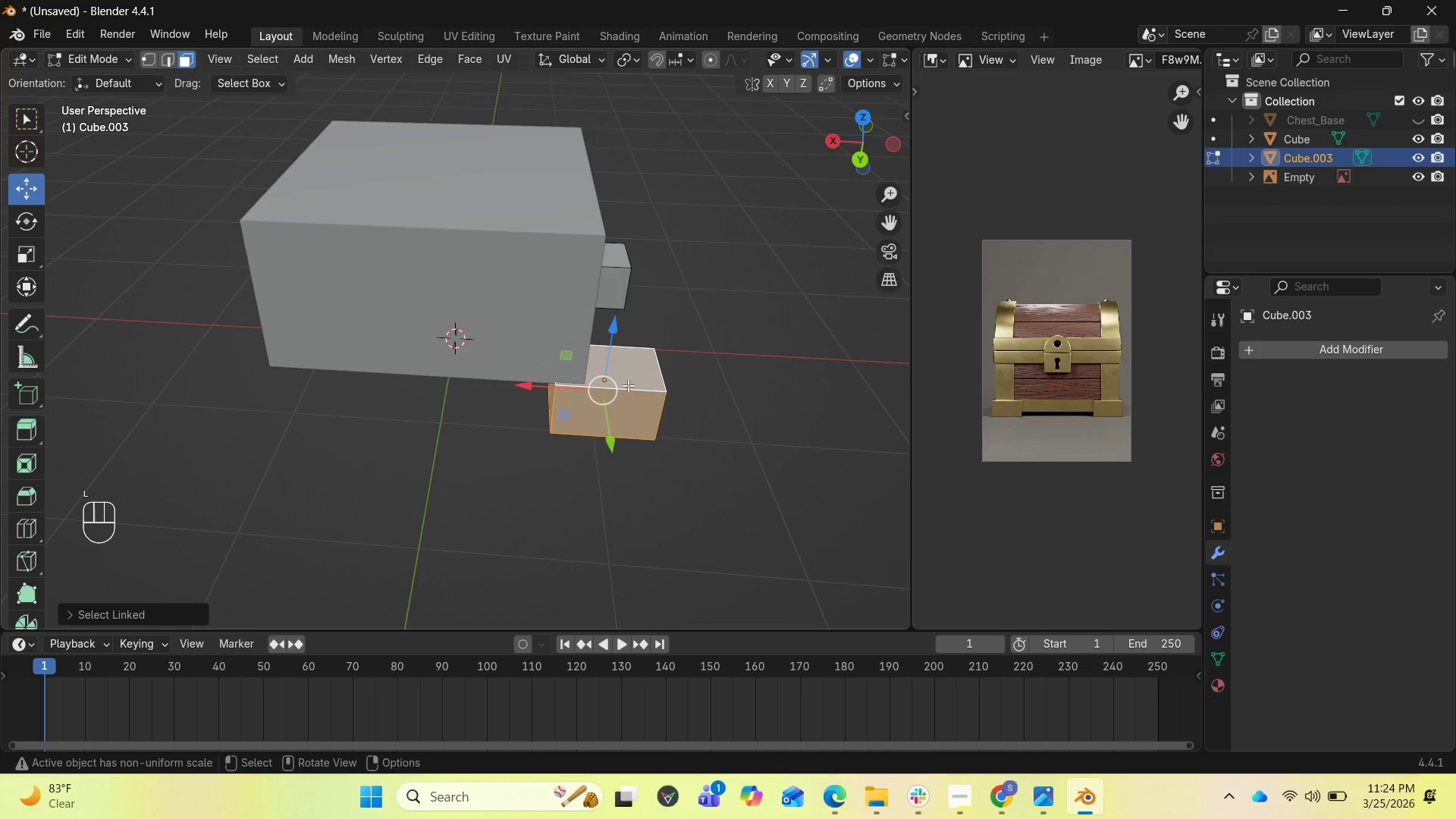 
key(Delete)
 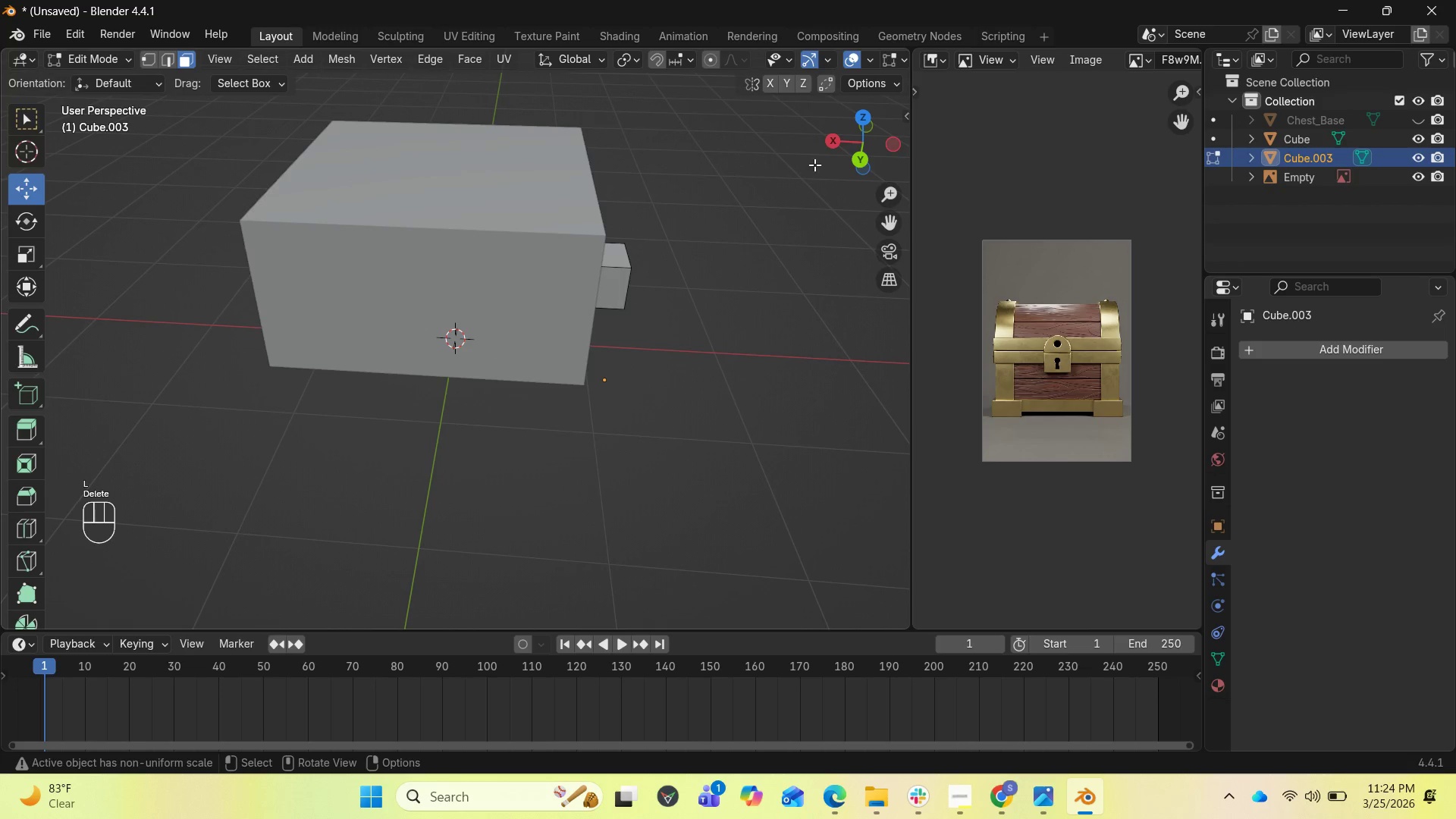 
left_click_drag(start_coordinate=[846, 152], to_coordinate=[350, 134])
 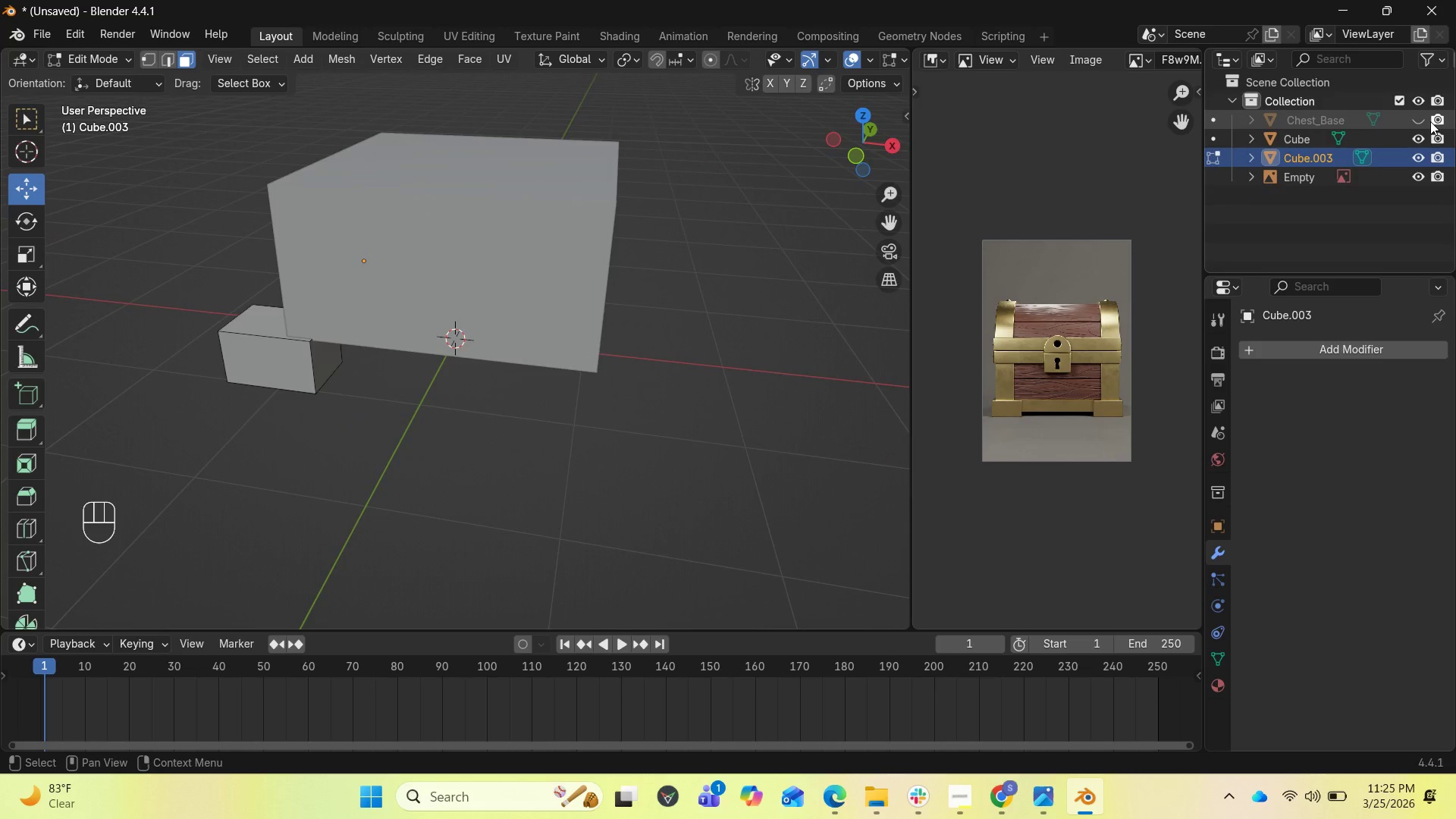 
left_click([1423, 121])
 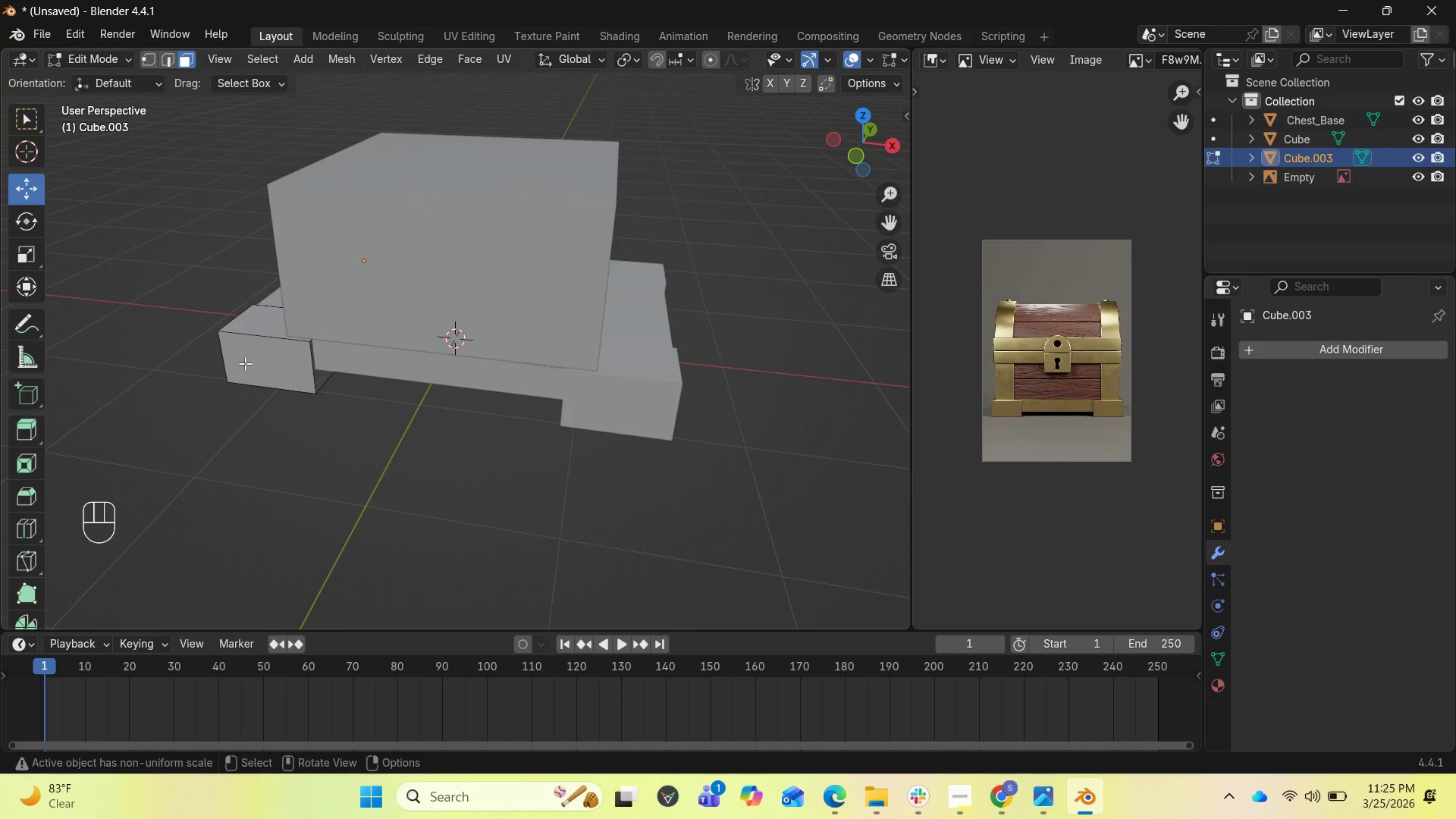 
key(Tab)
 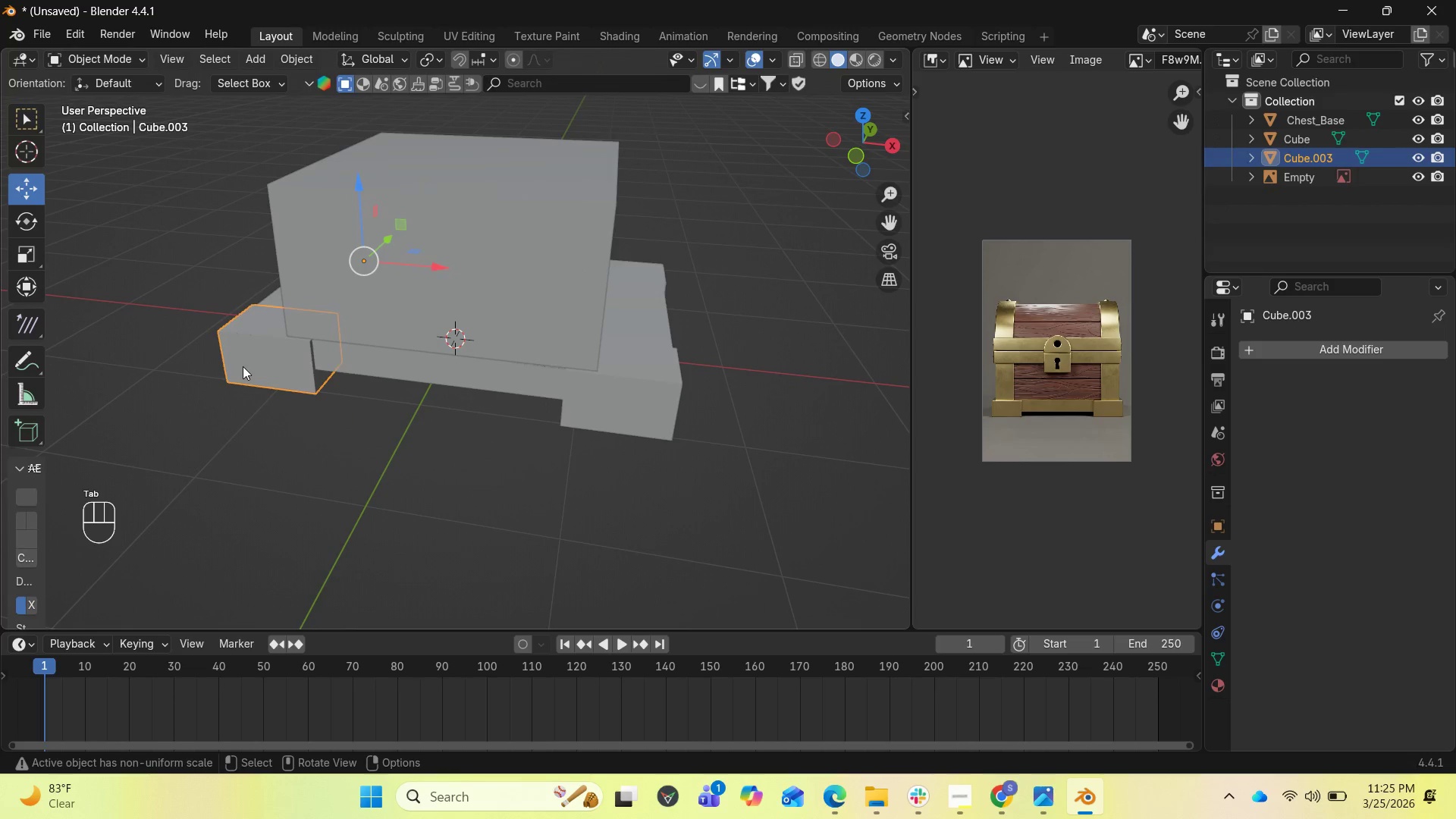 
right_click([244, 366])
 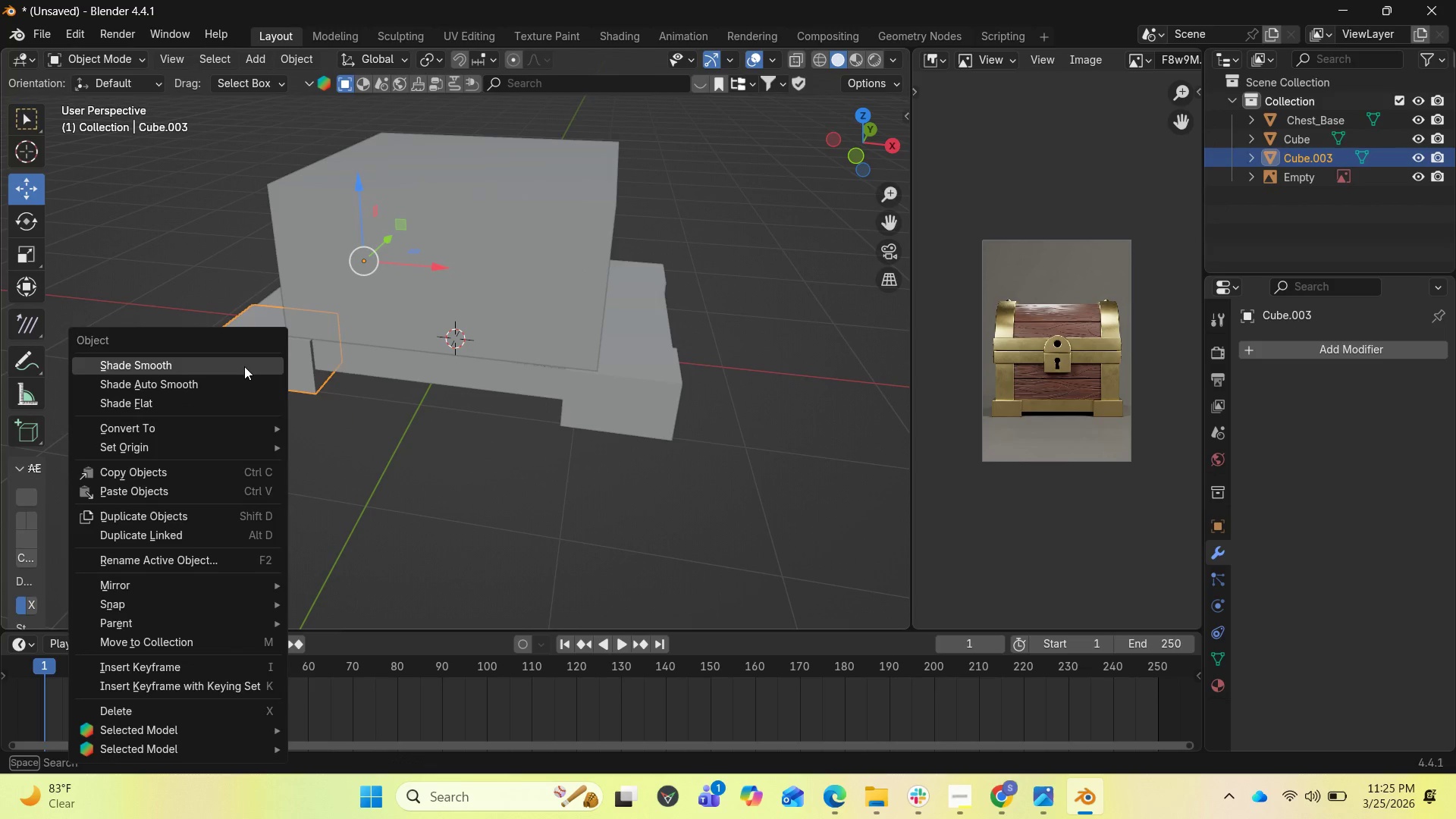 
mouse_move([231, 397])
 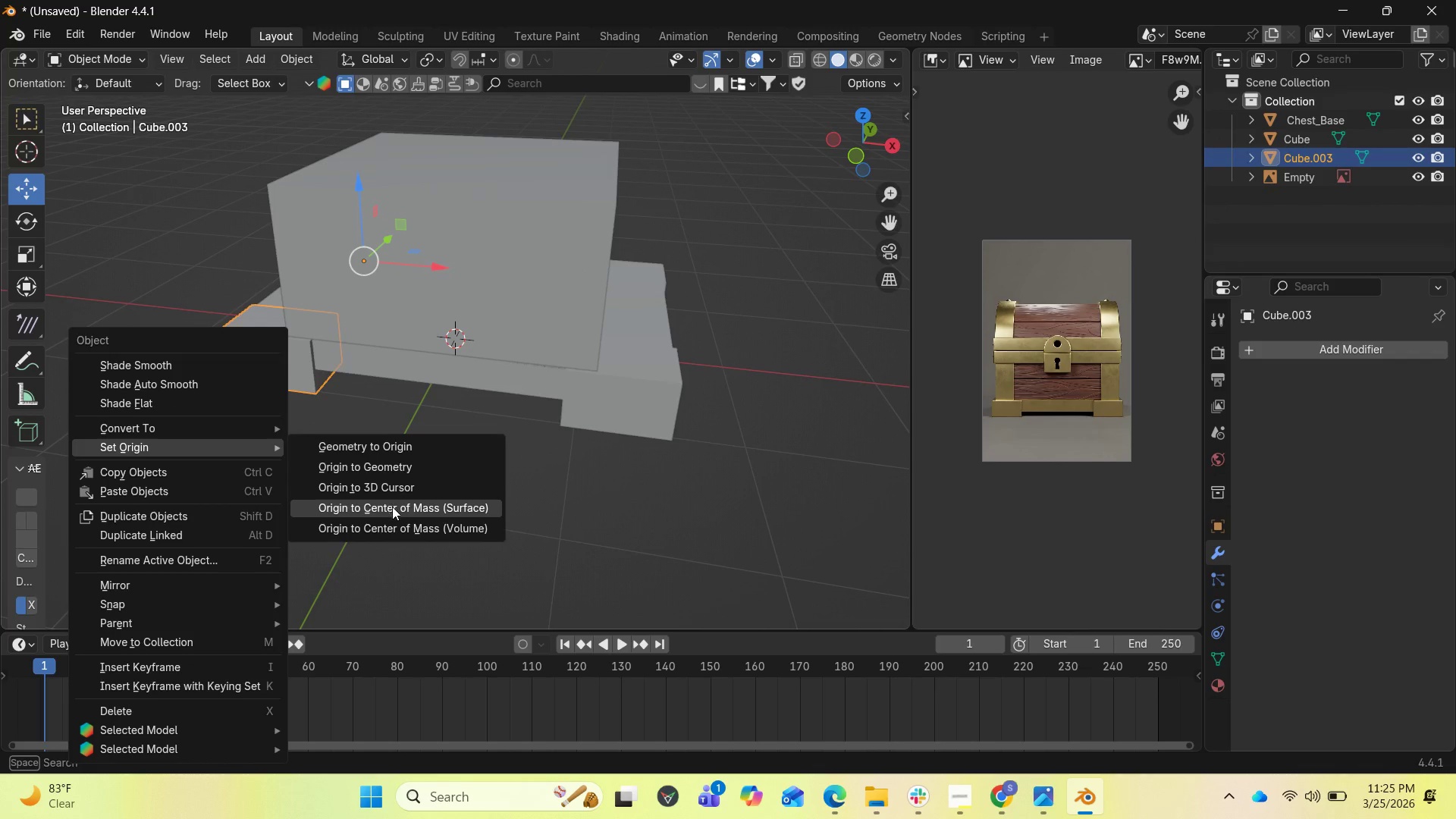 
left_click([392, 507])
 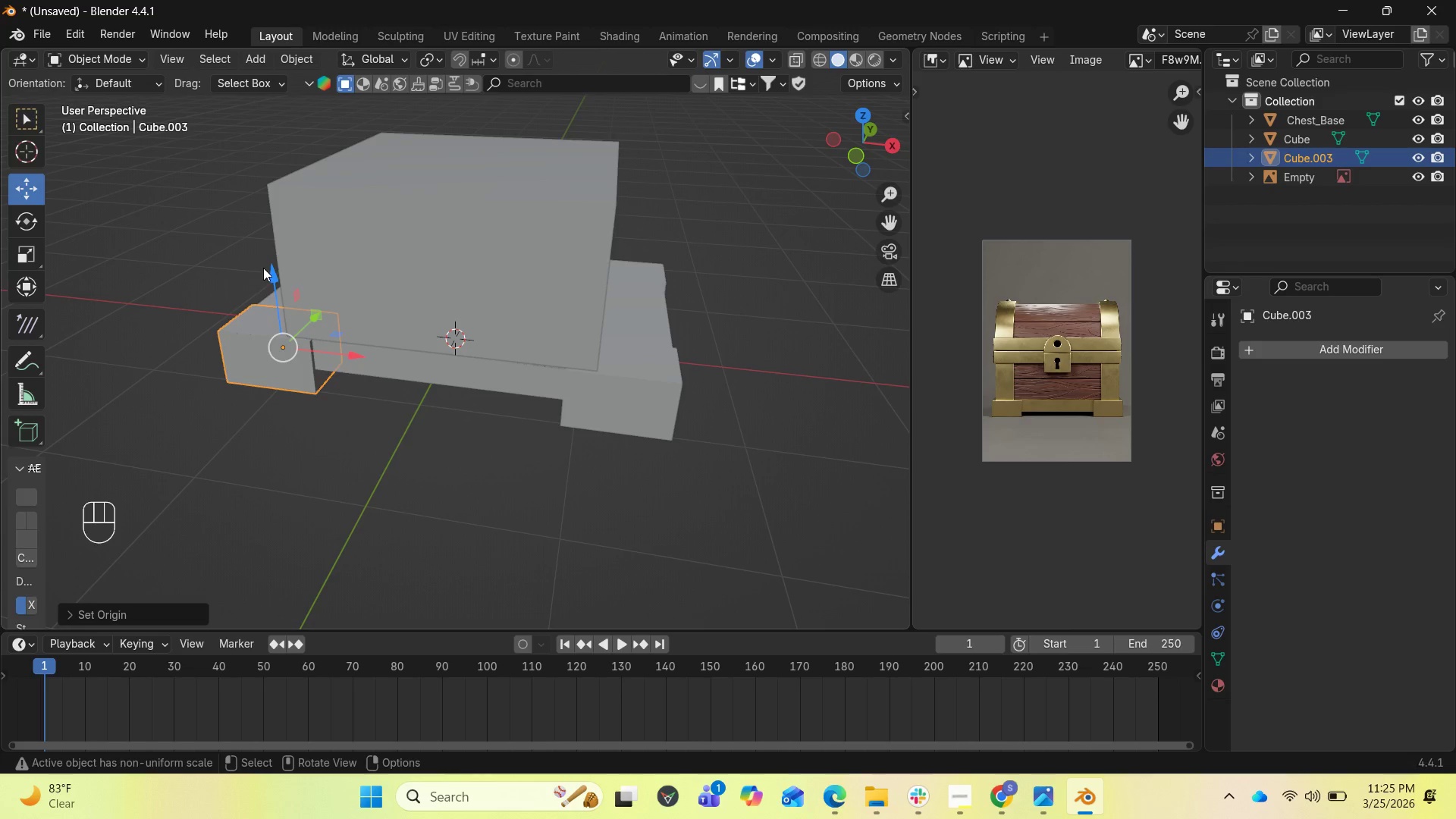 
left_click_drag(start_coordinate=[268, 276], to_coordinate=[269, 225])
 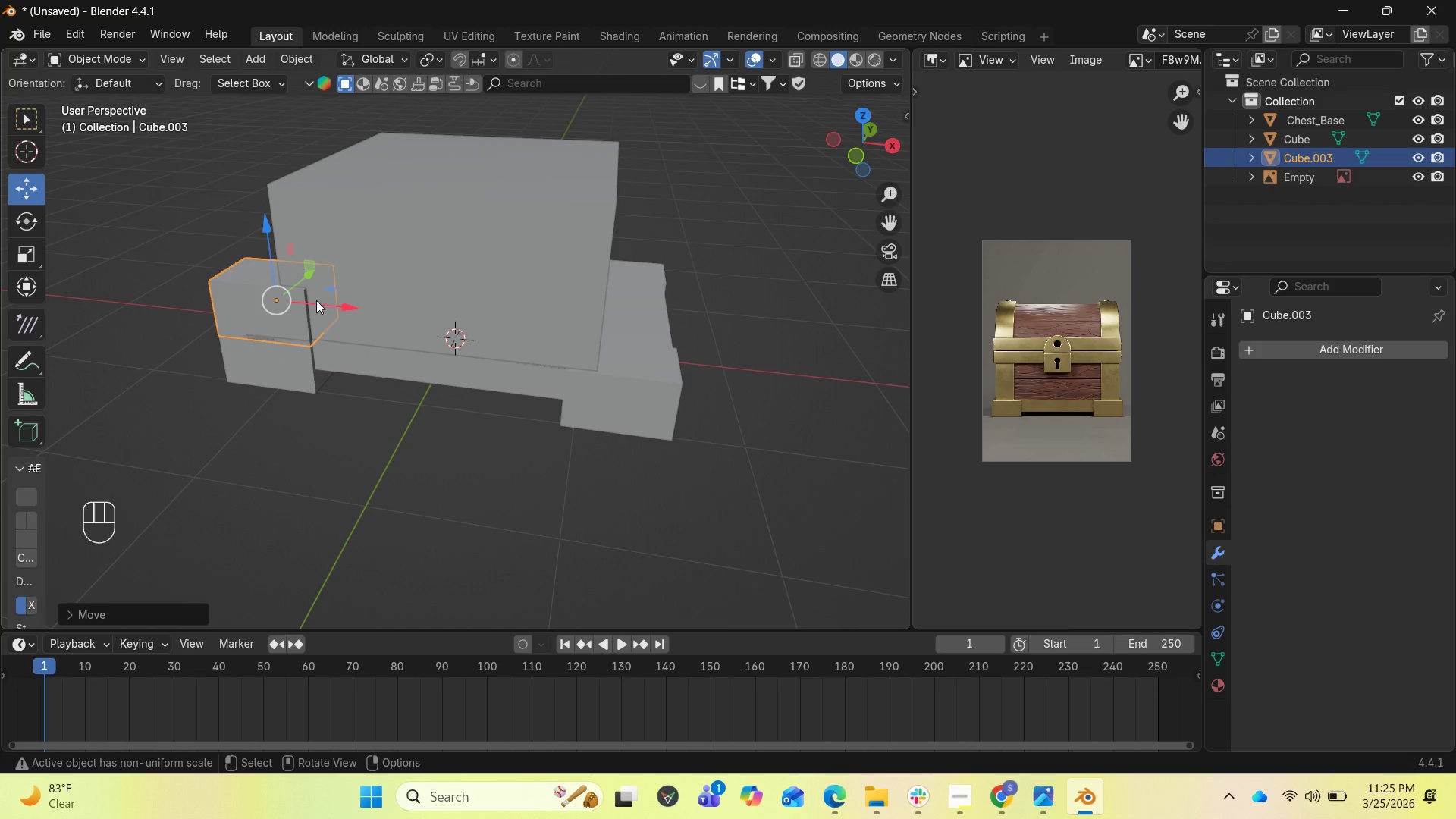 
left_click_drag(start_coordinate=[319, 301], to_coordinate=[347, 302])
 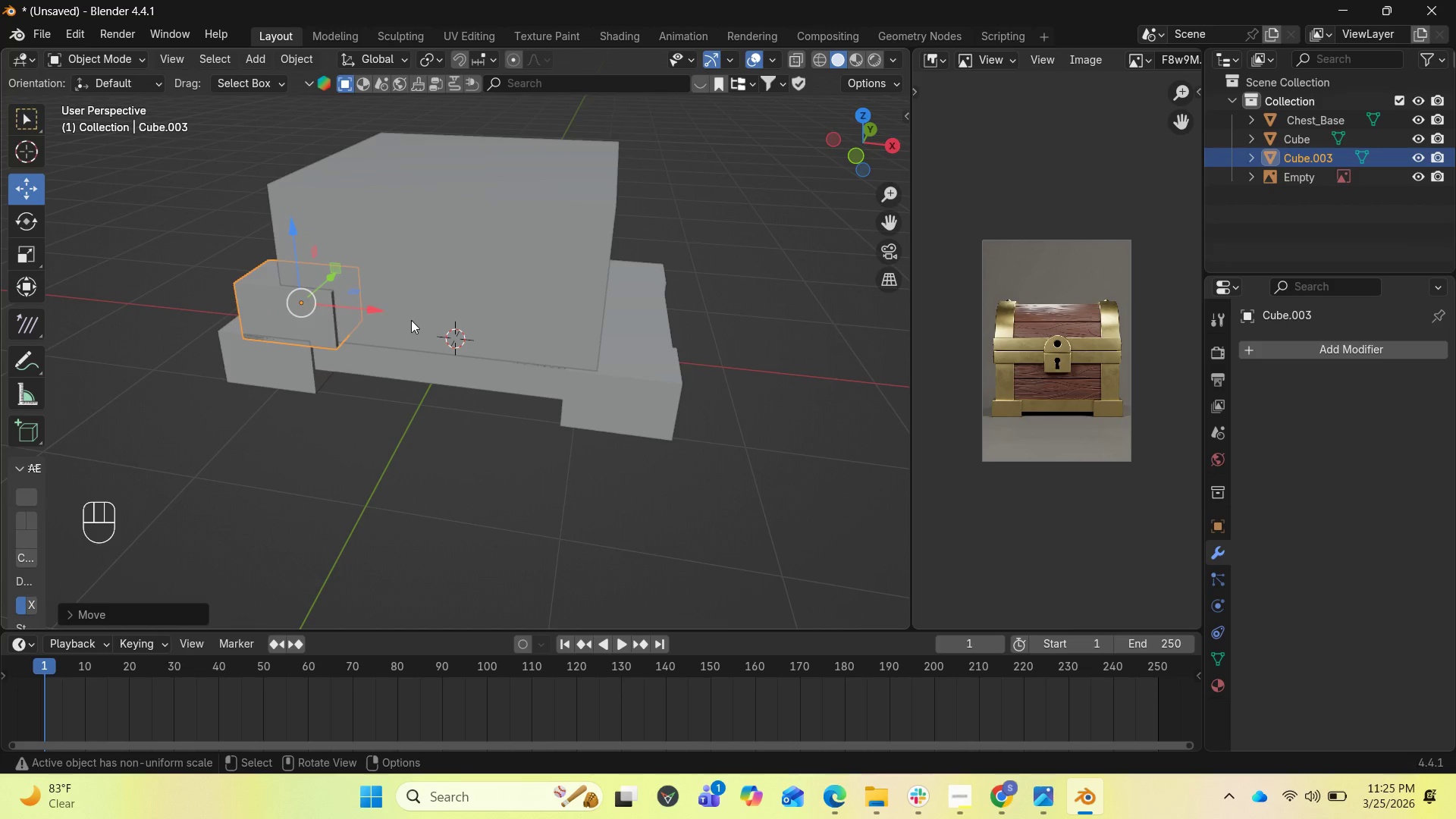 
key(End)
 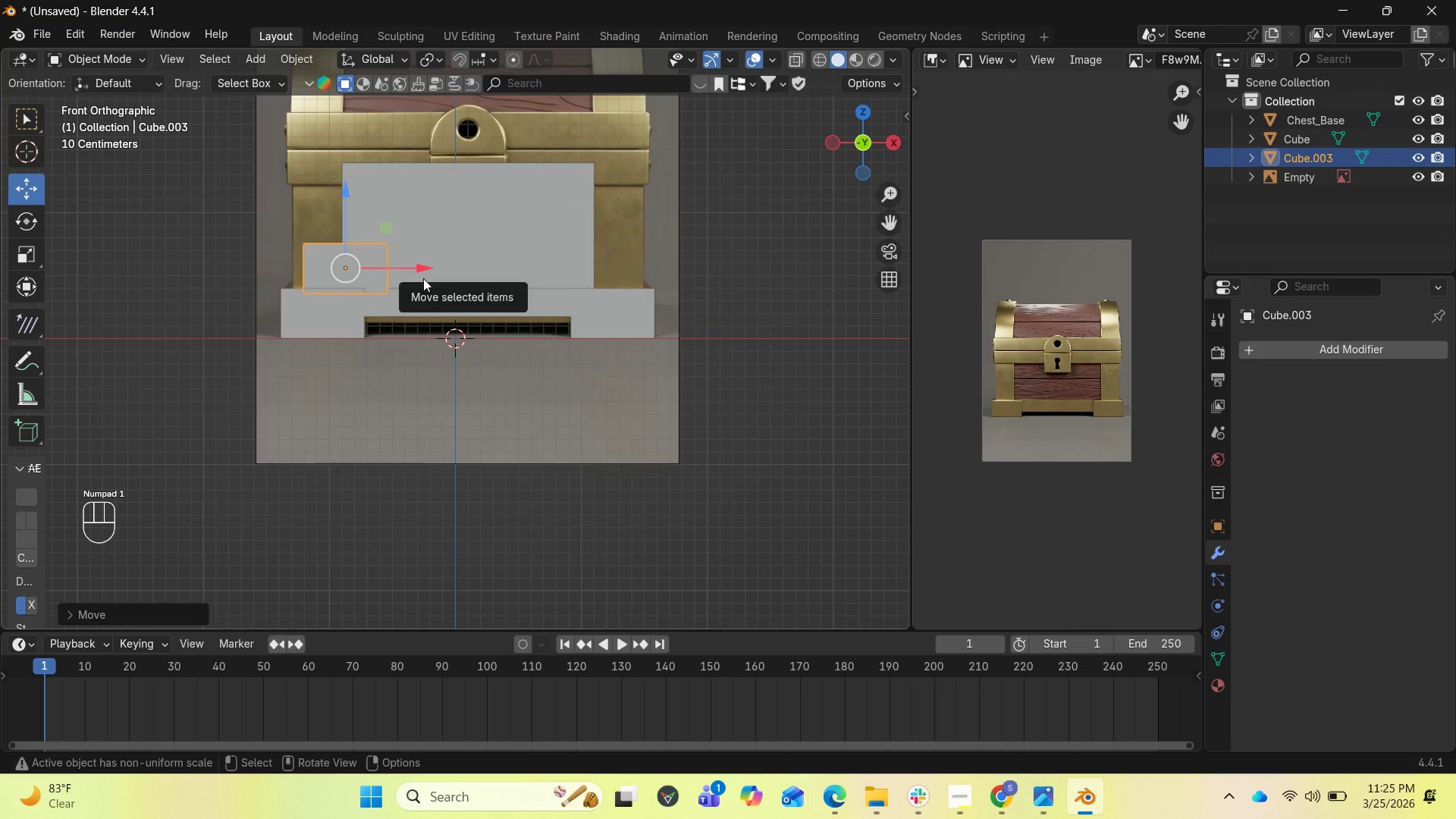 
left_click_drag(start_coordinate=[423, 278], to_coordinate=[398, 275])
 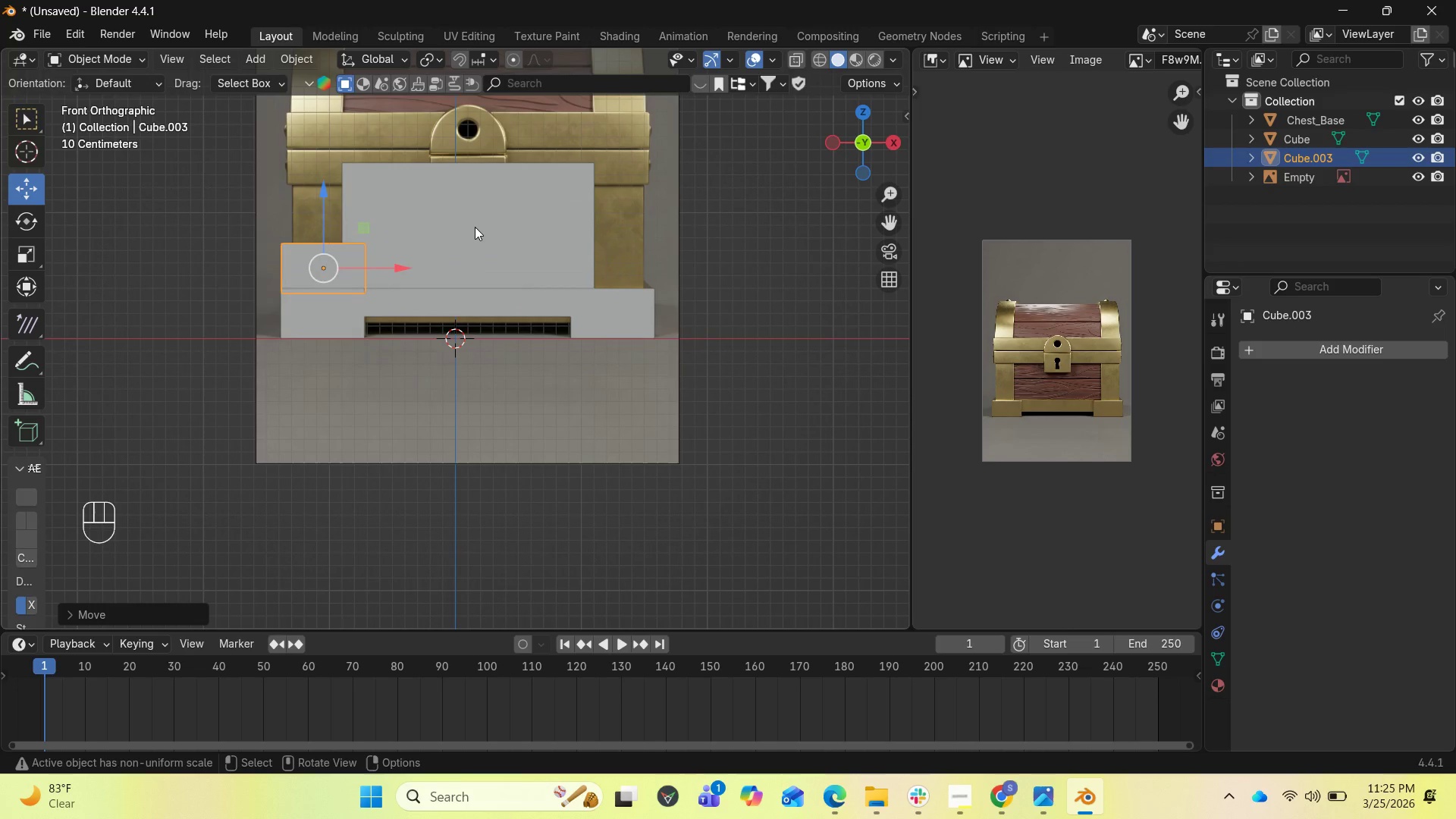 
left_click([475, 227])
 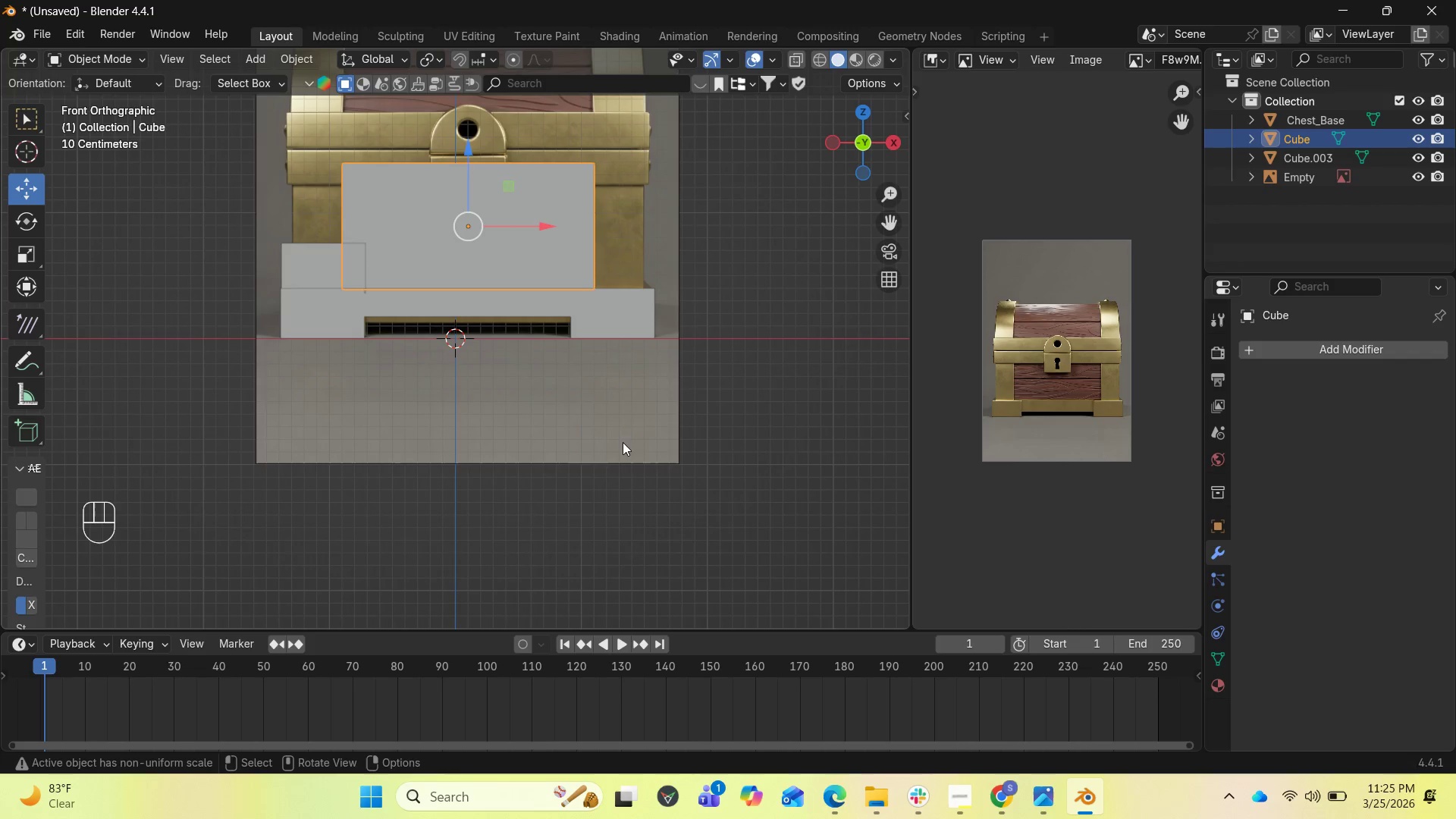 
key(S)
 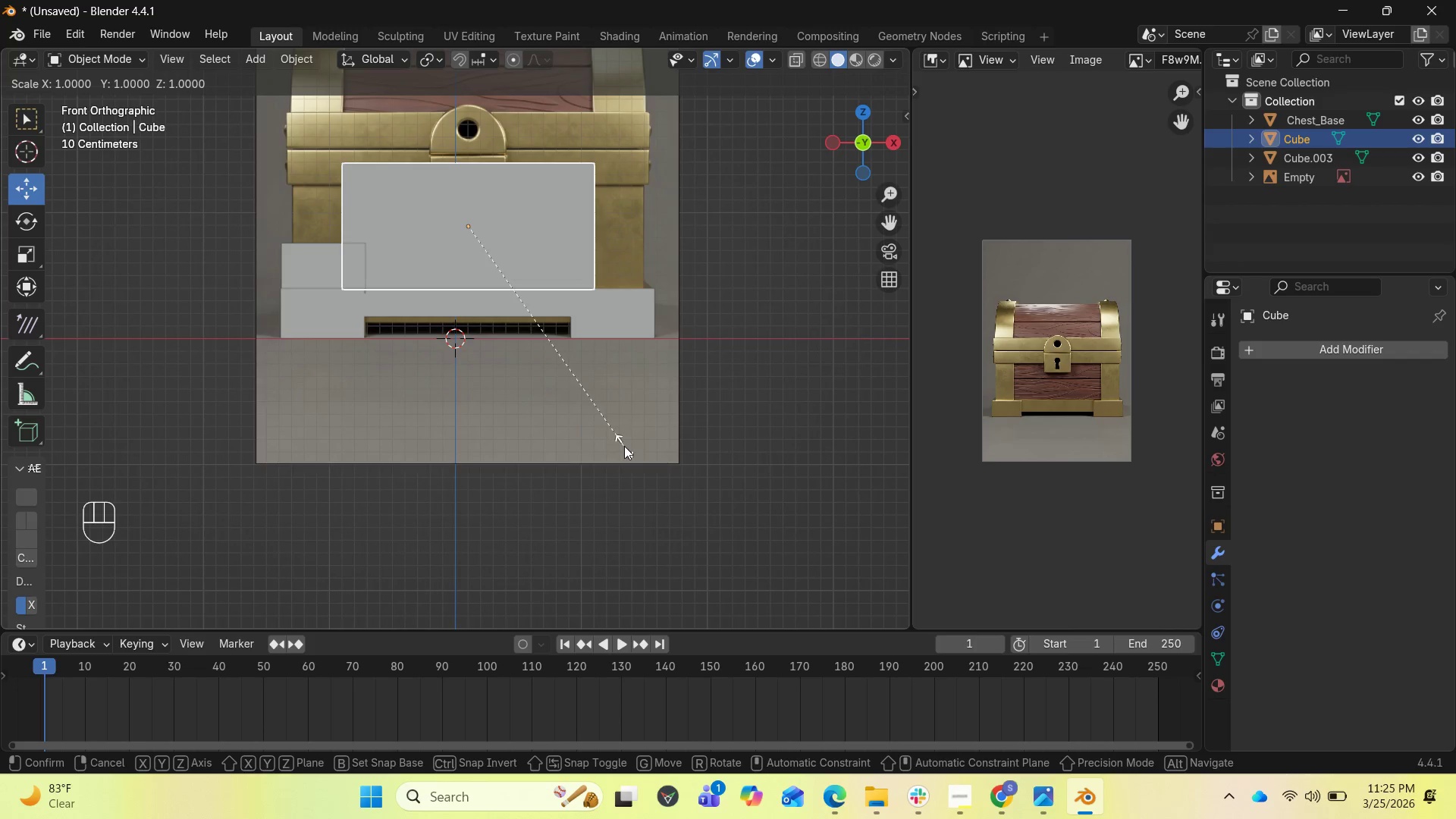 
key(X)
 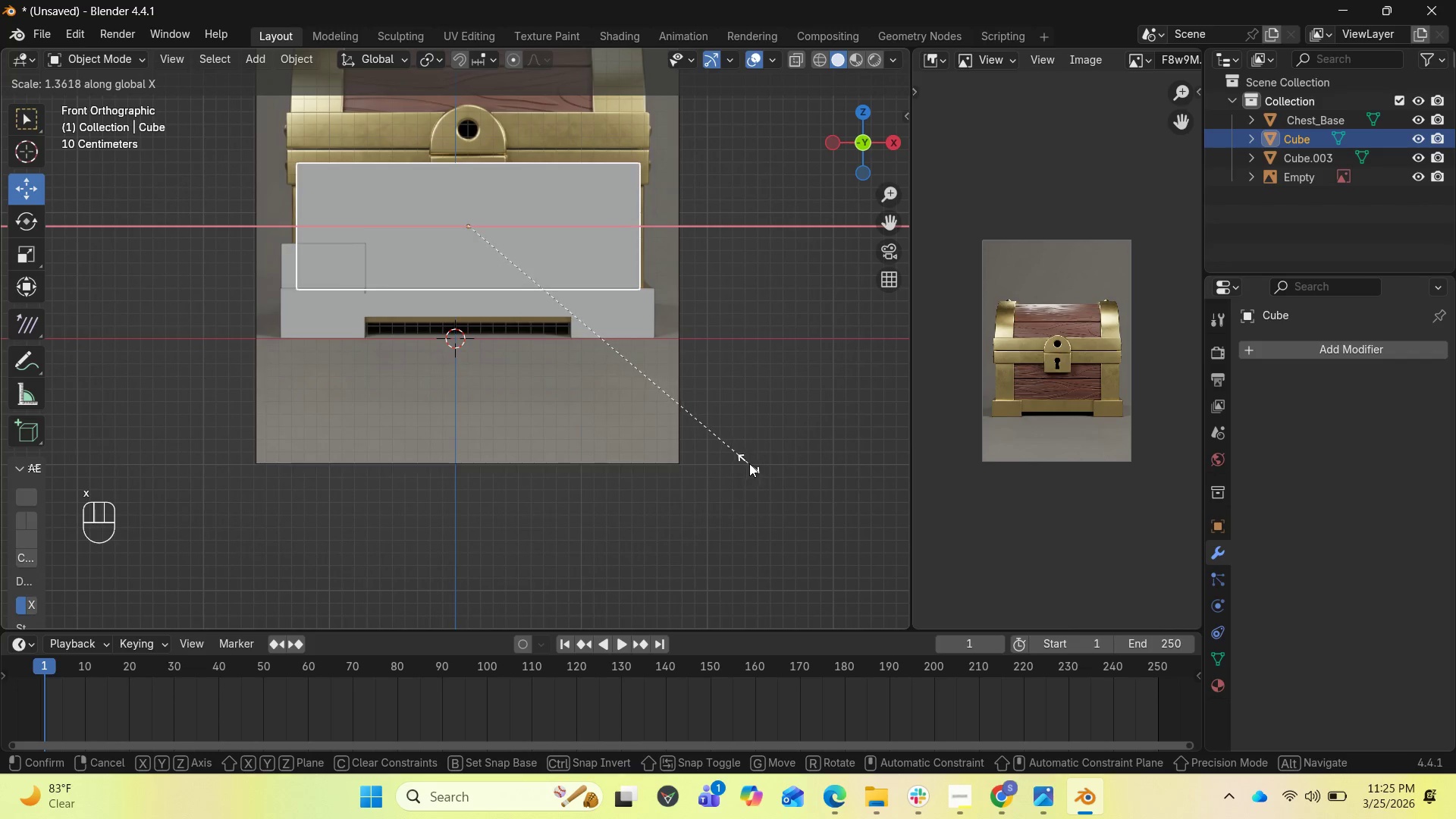 
left_click([755, 463])
 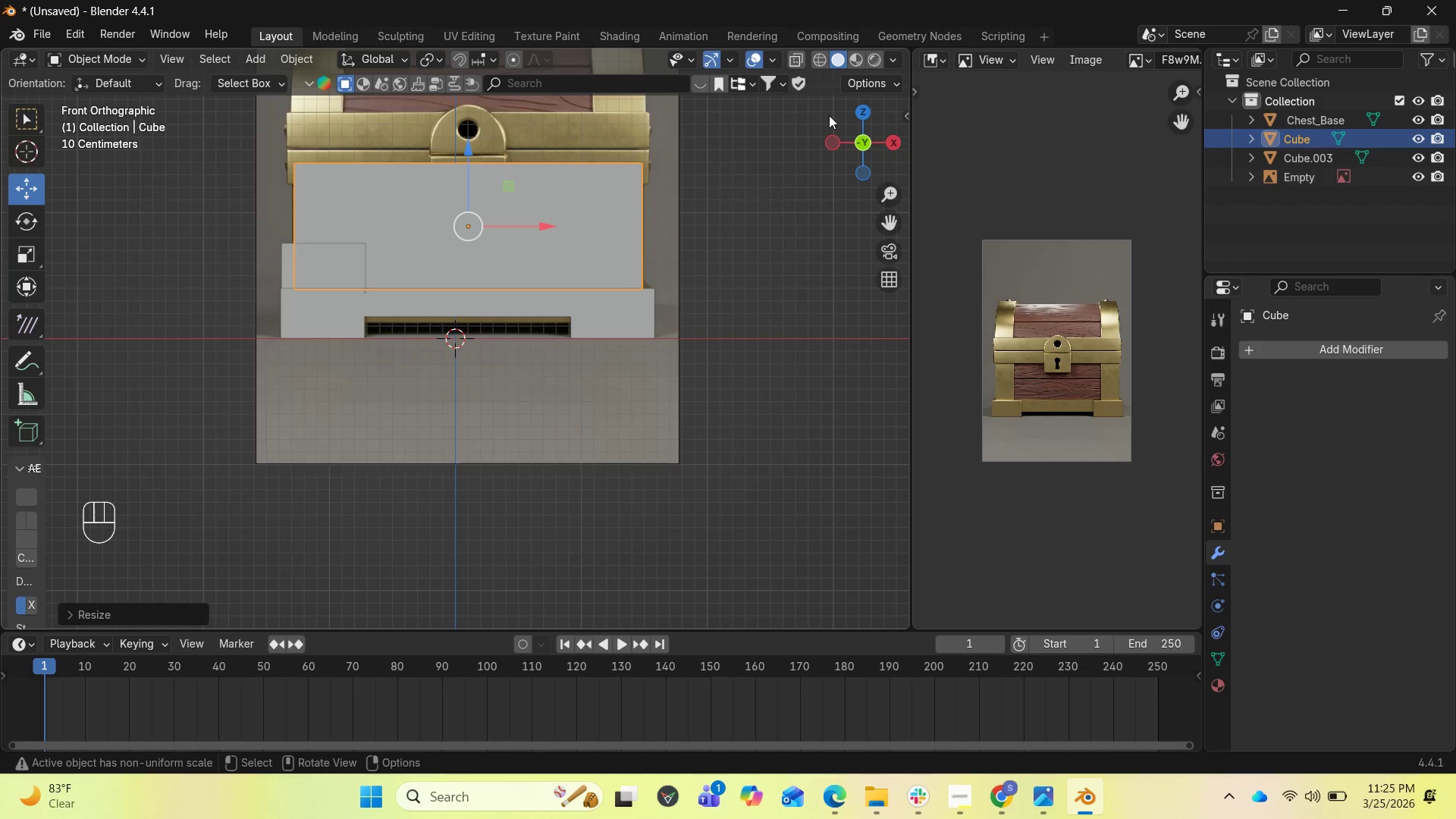 
left_click_drag(start_coordinate=[838, 140], to_coordinate=[880, 203])
 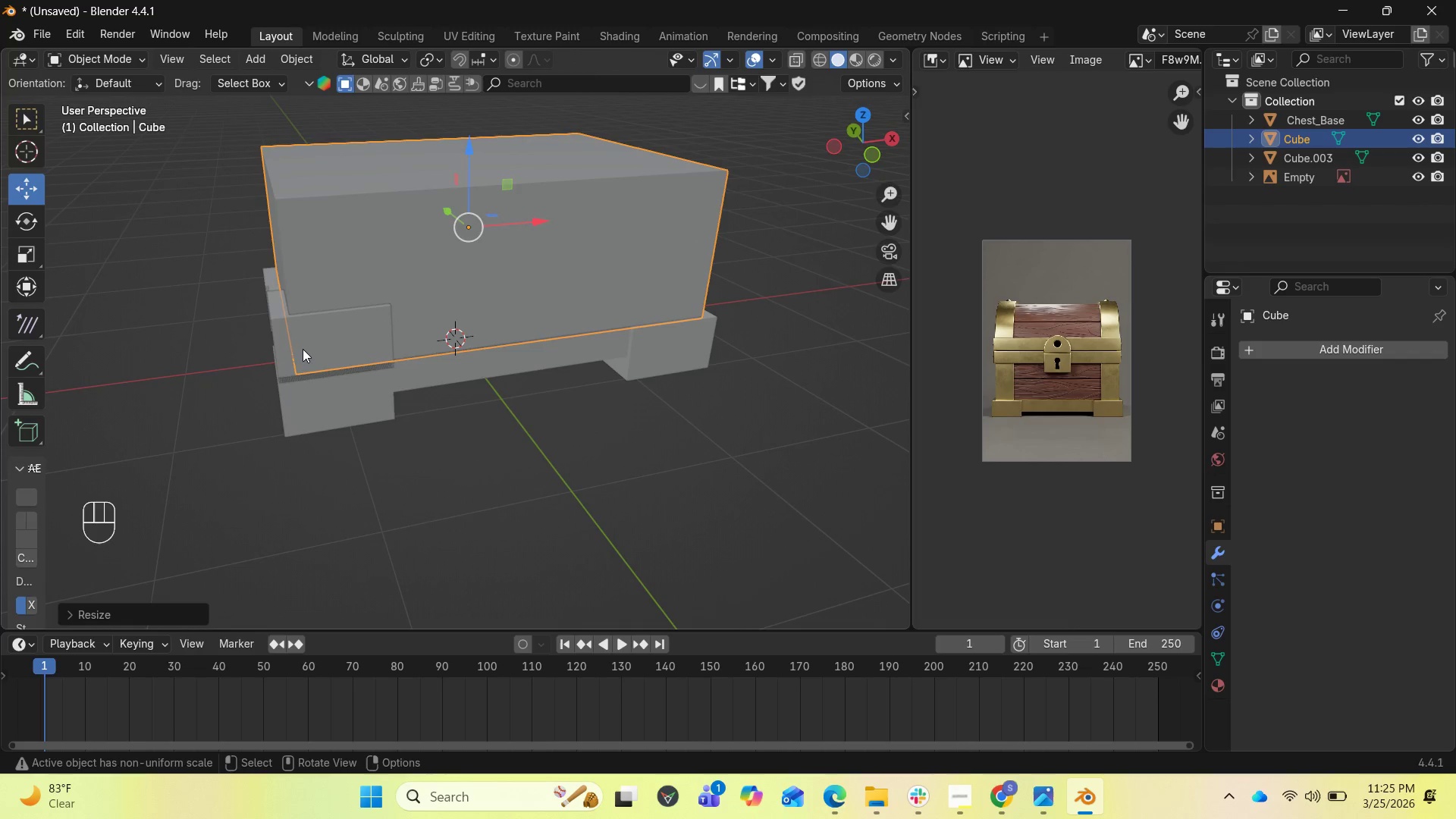 
left_click([307, 333])
 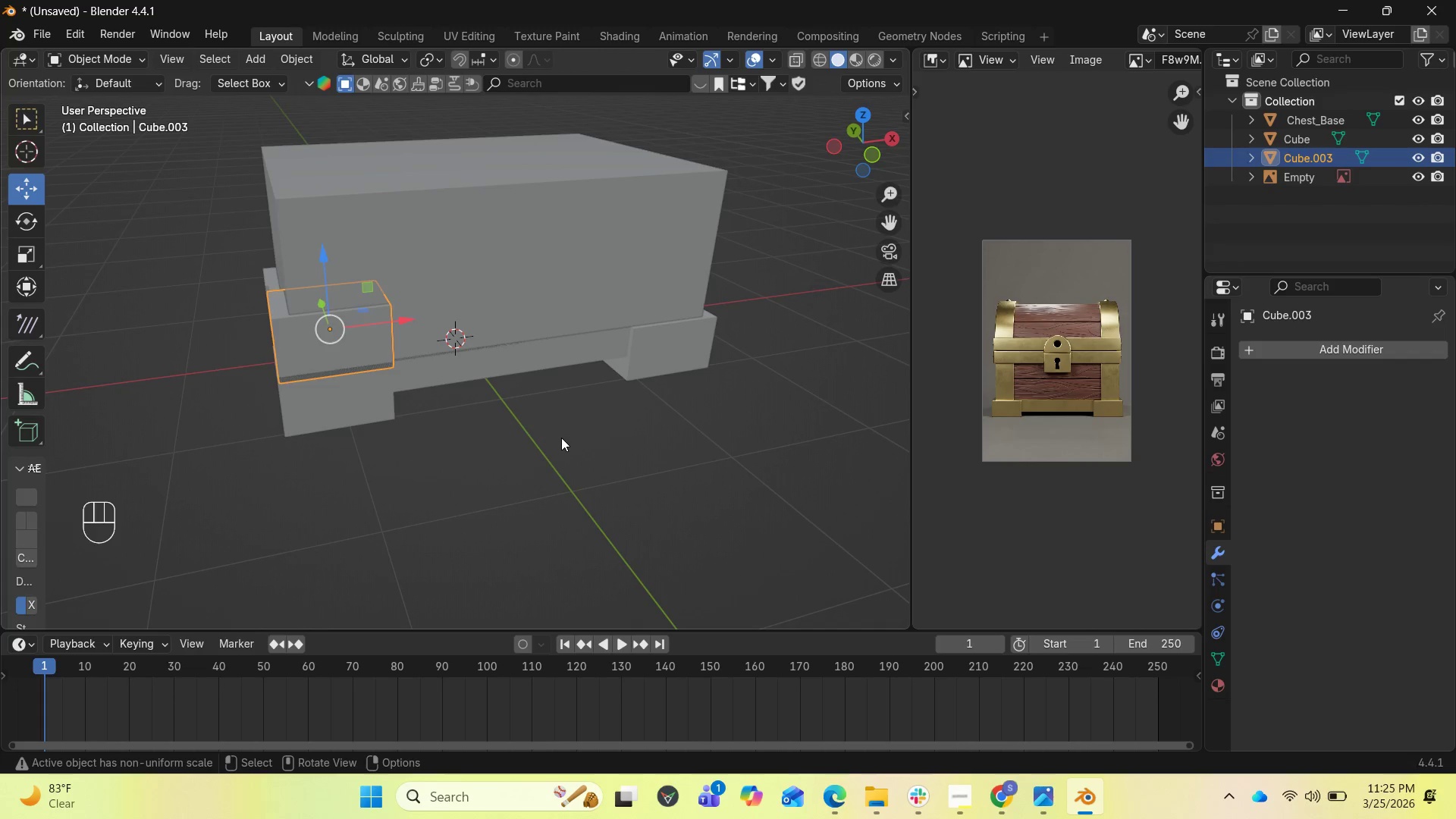 
wait(5.23)
 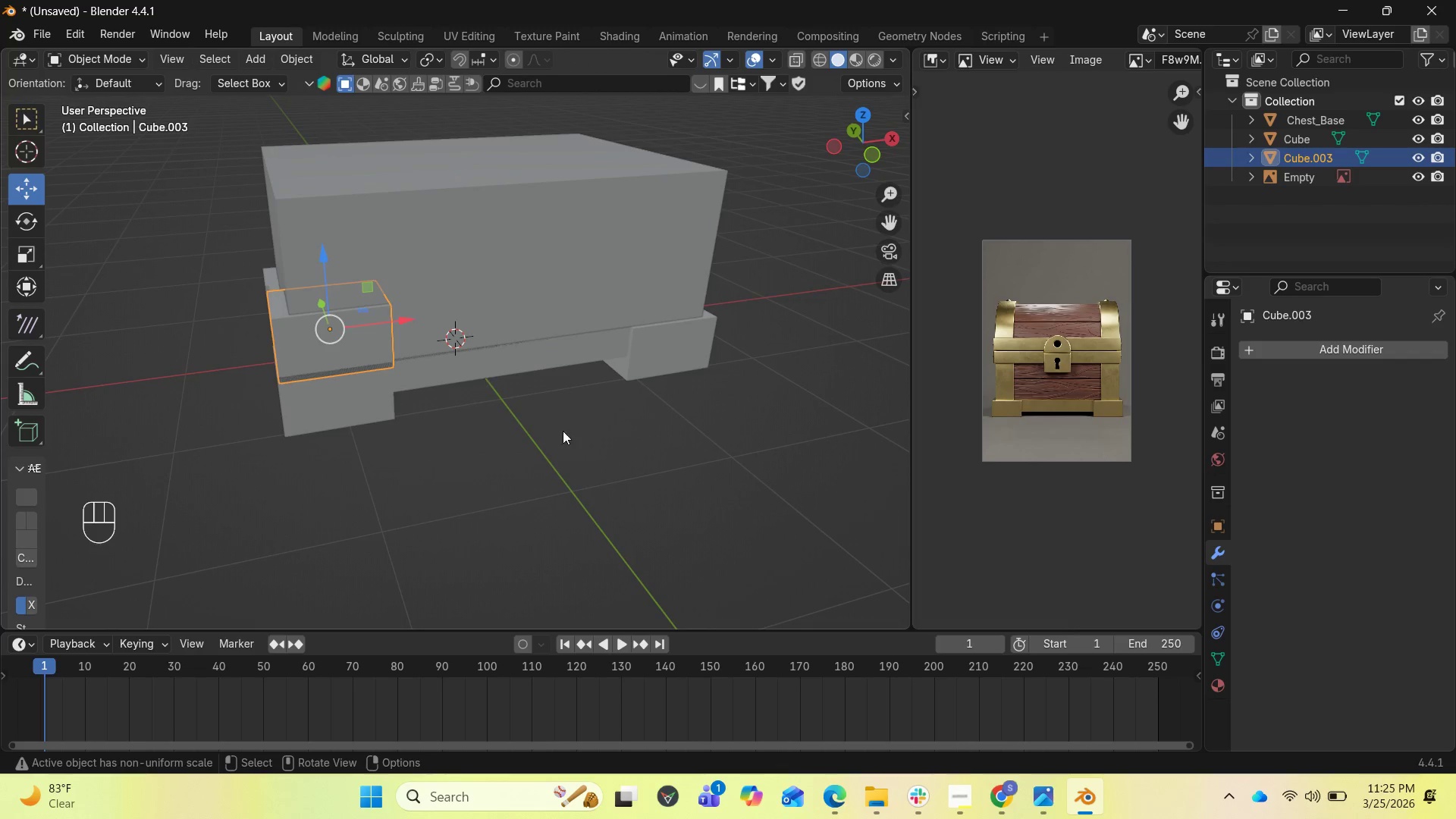 
key(S)
 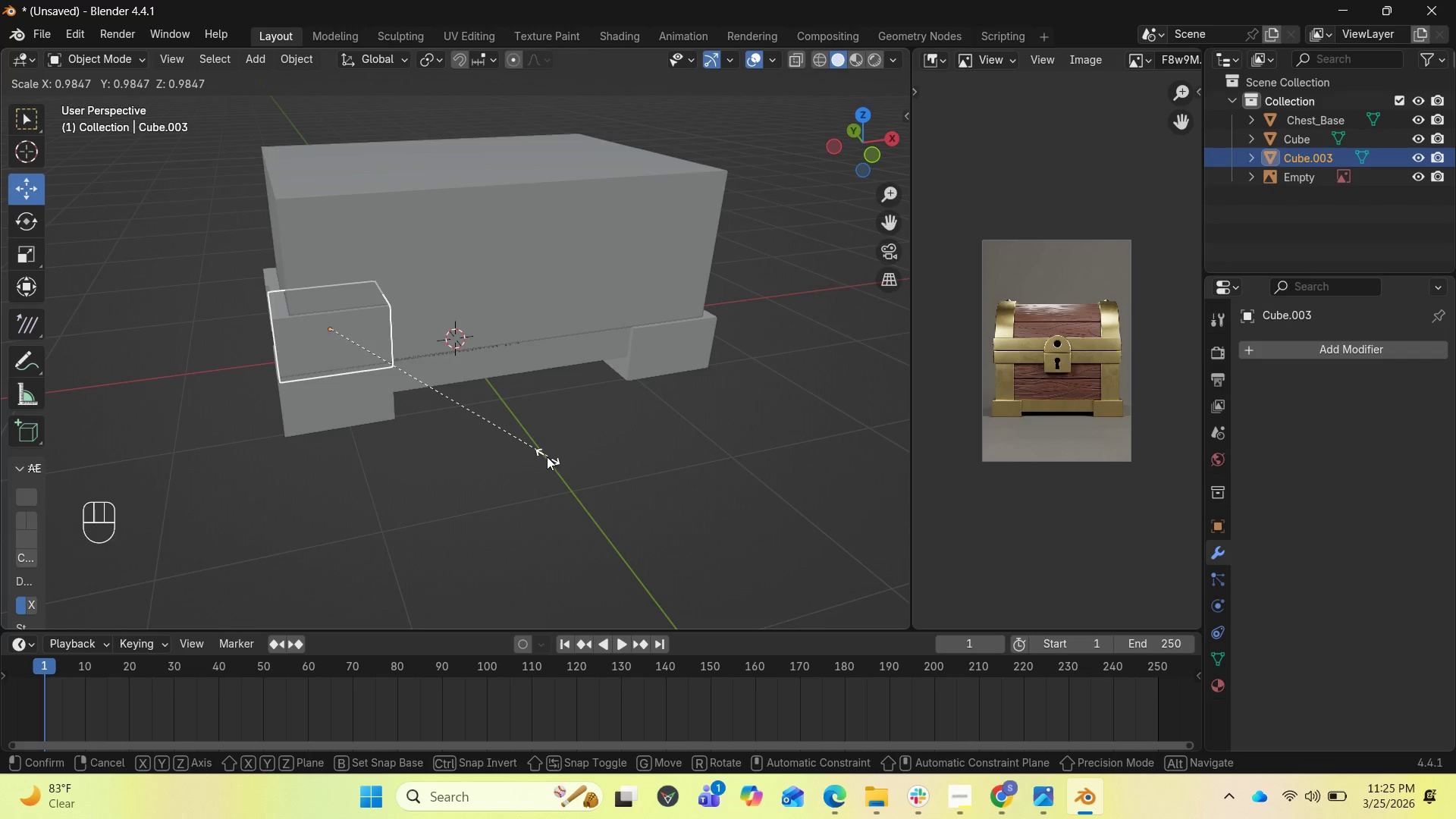 
wait(5.81)
 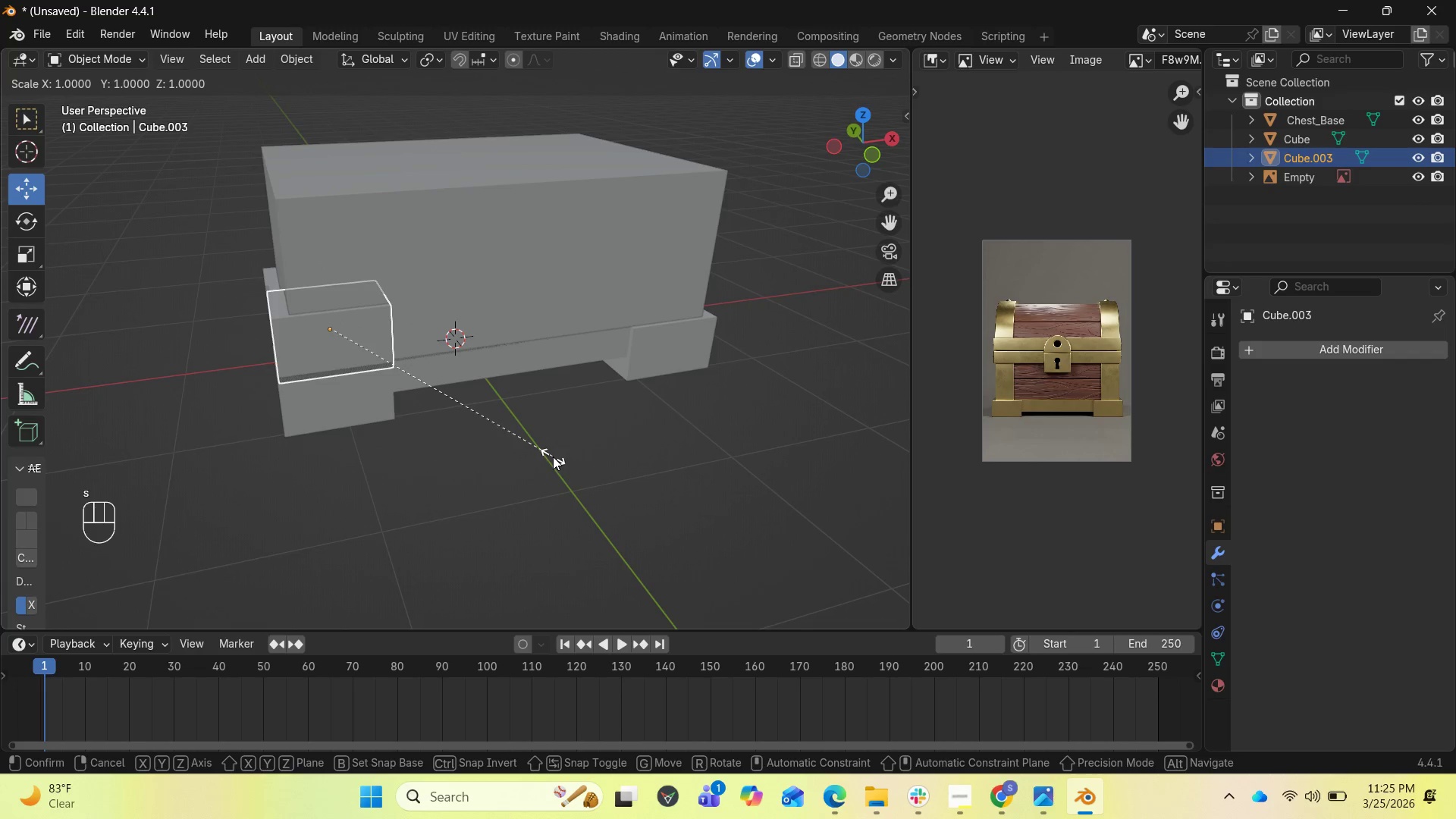 
hold_key(key=ShiftLeft, duration=0.81)
 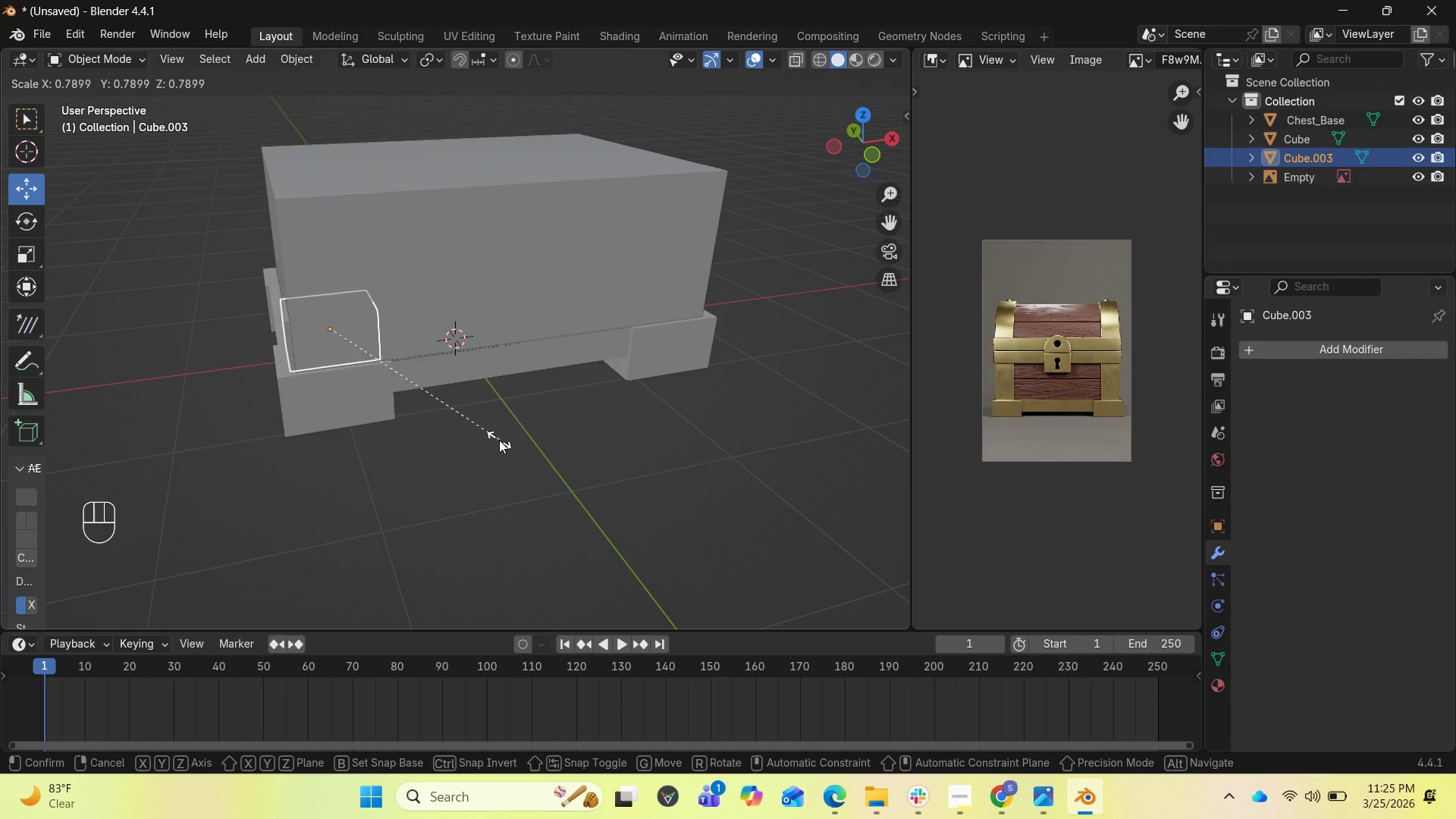 
left_click([487, 438])
 